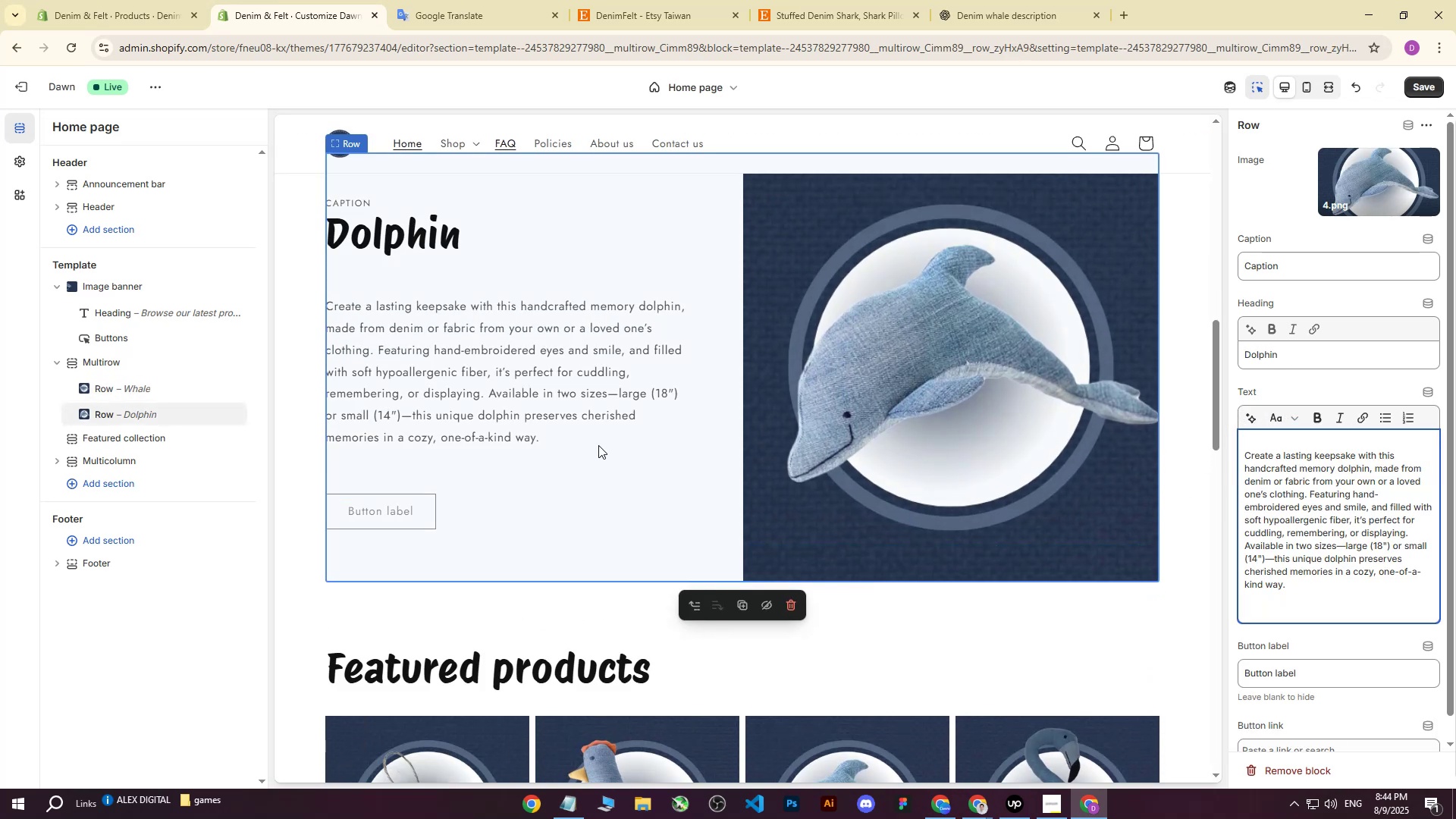 
wait(5.11)
 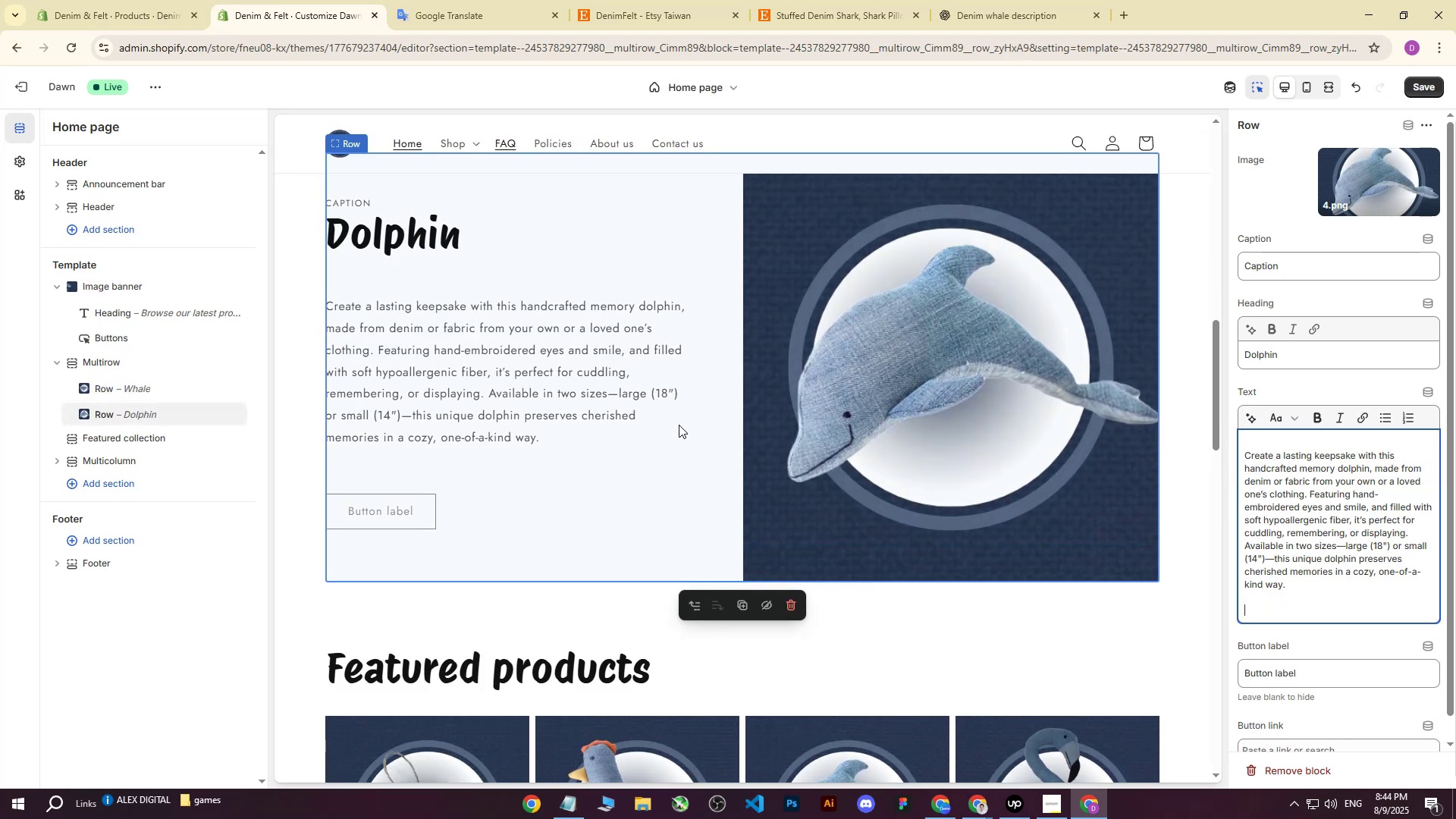 
key(Backspace)
 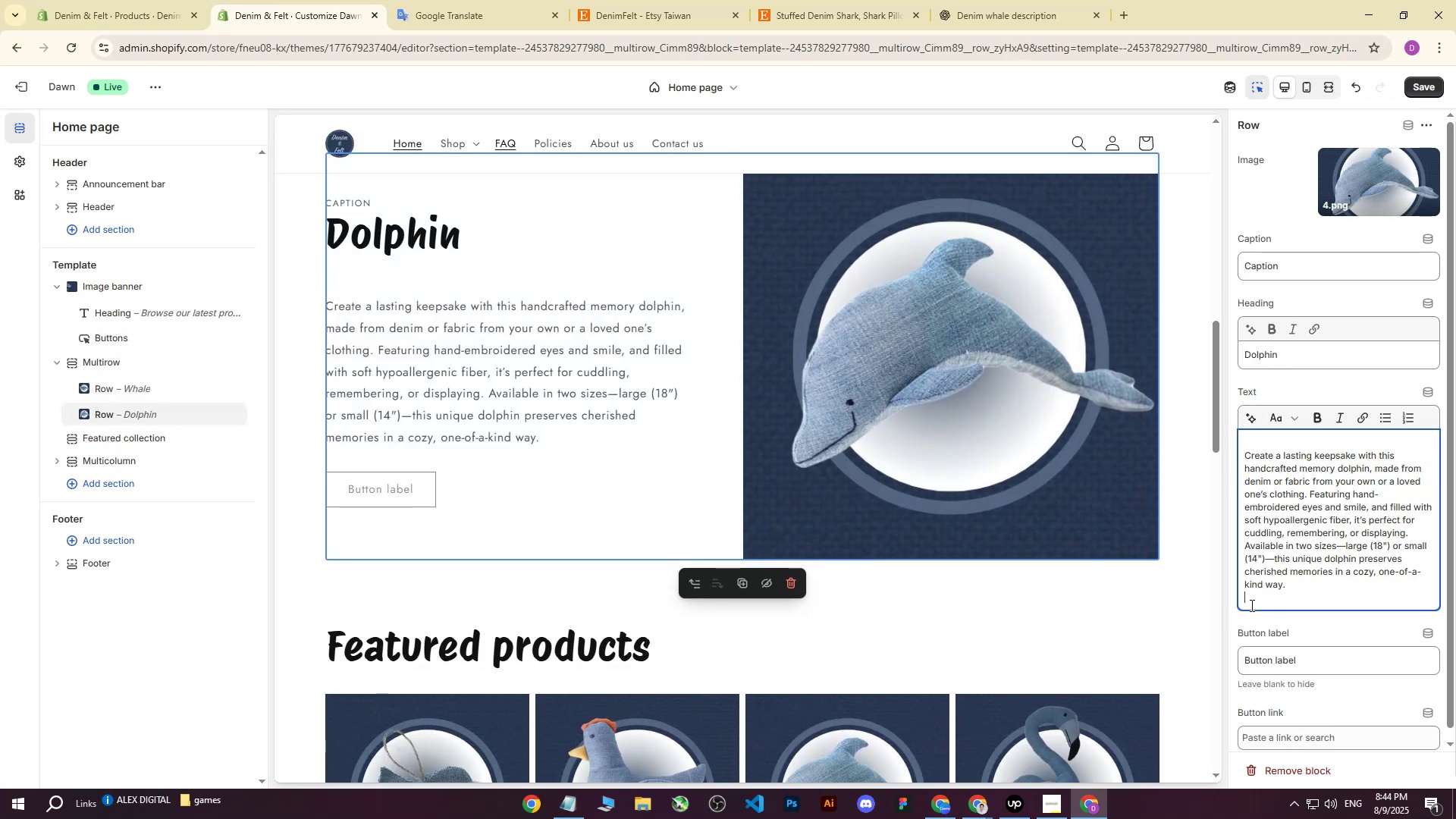 
key(Backspace)
 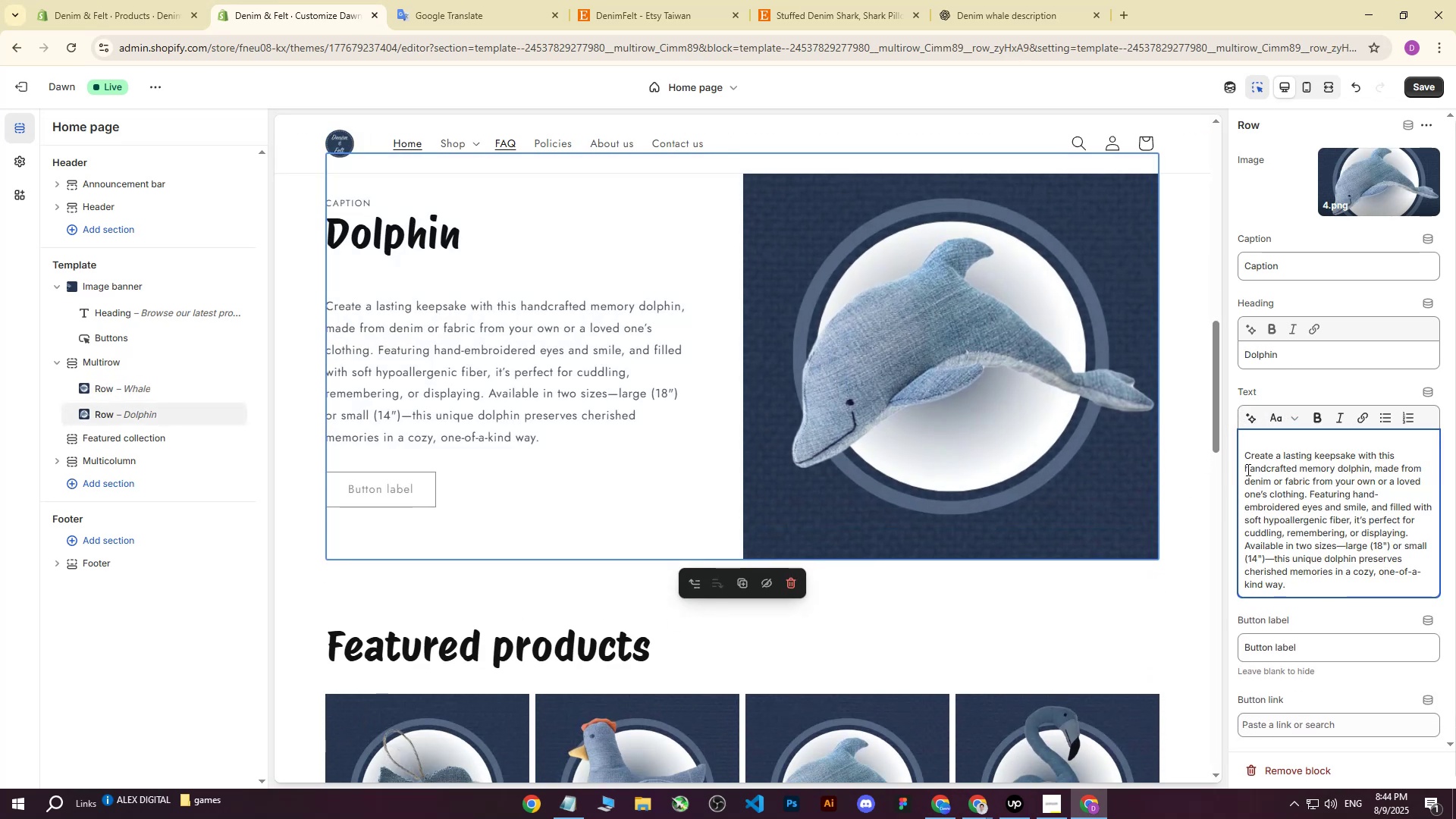 
left_click([1246, 457])
 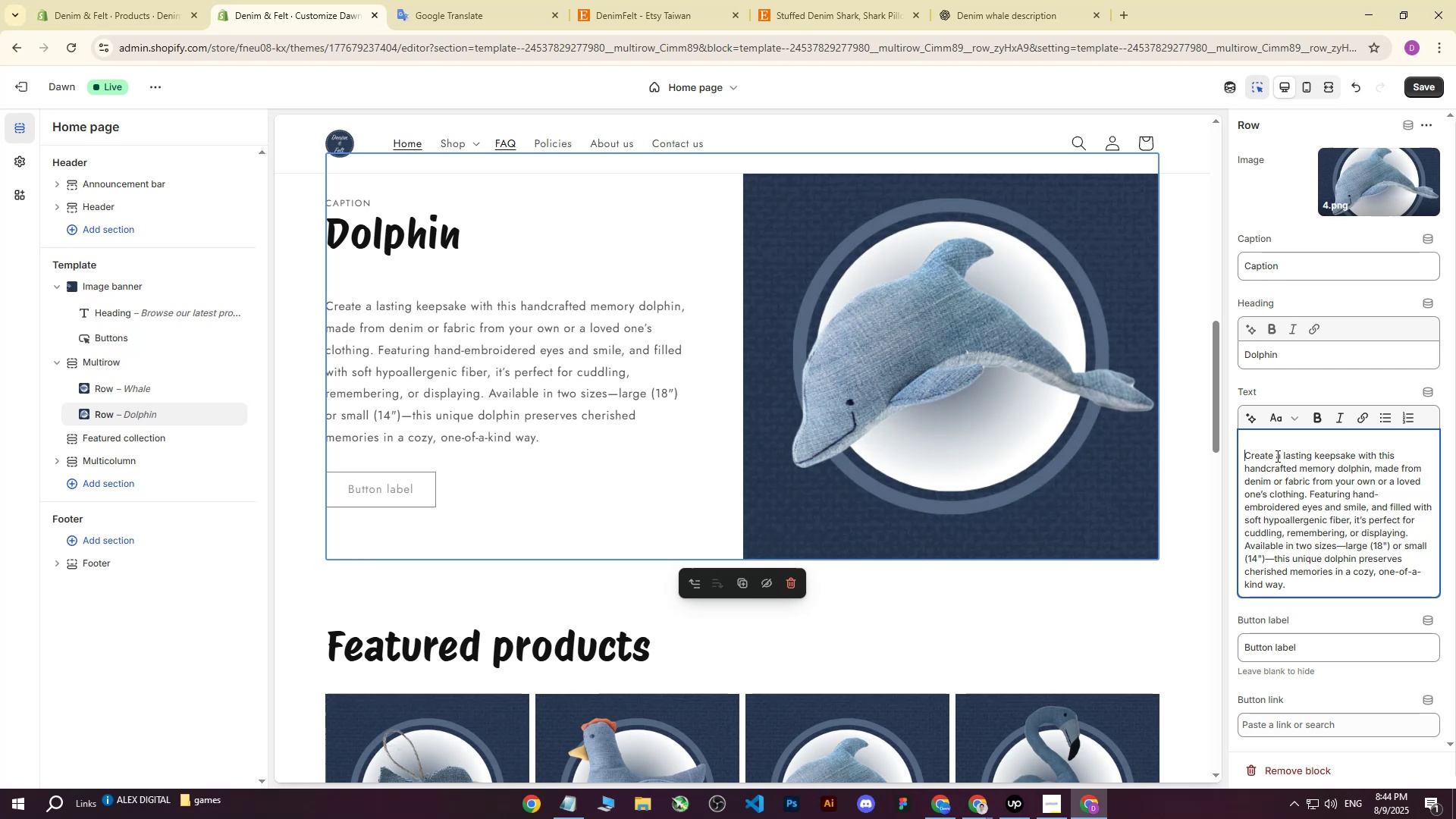 
key(Backspace)
 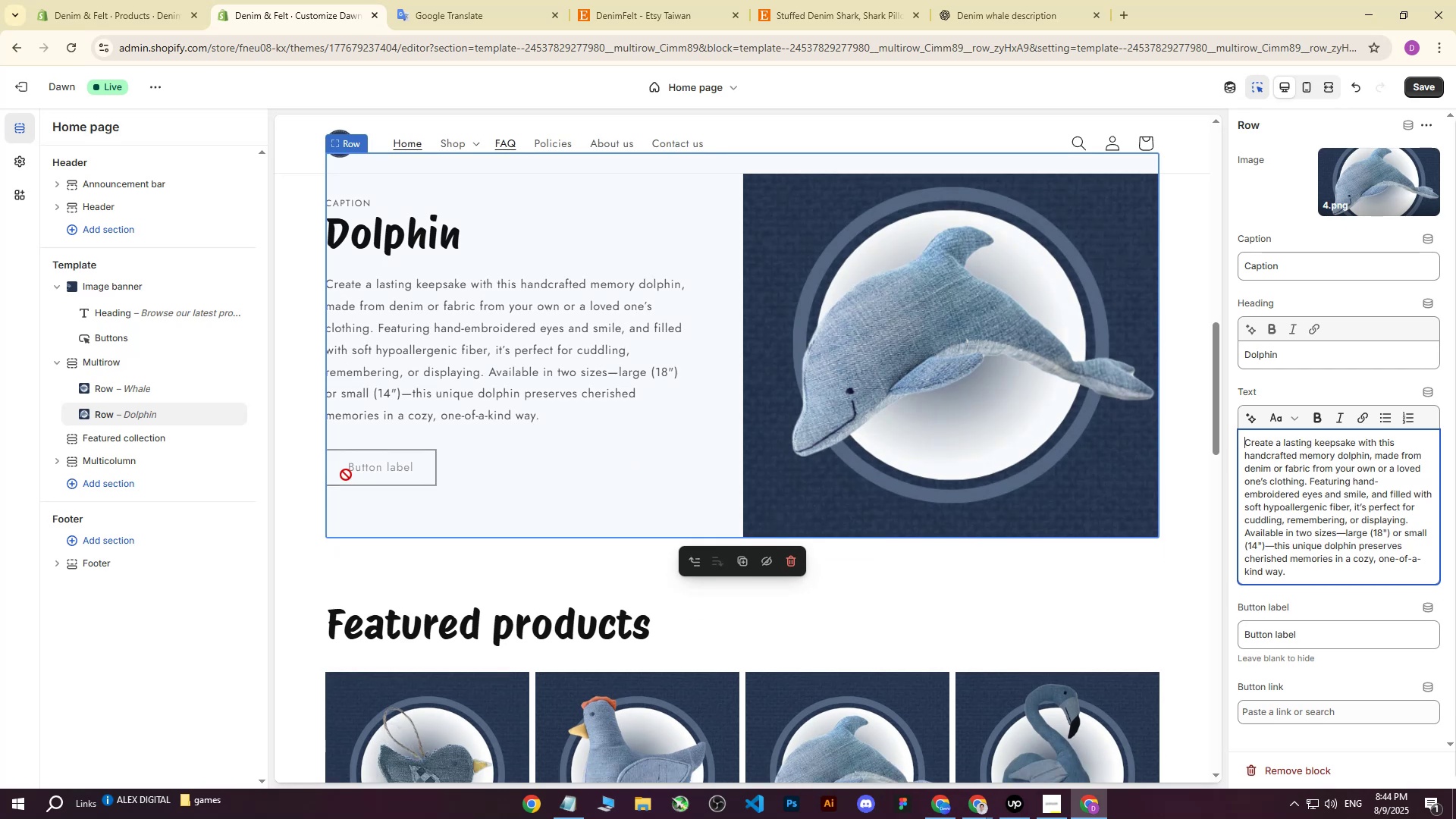 
left_click([295, 469])
 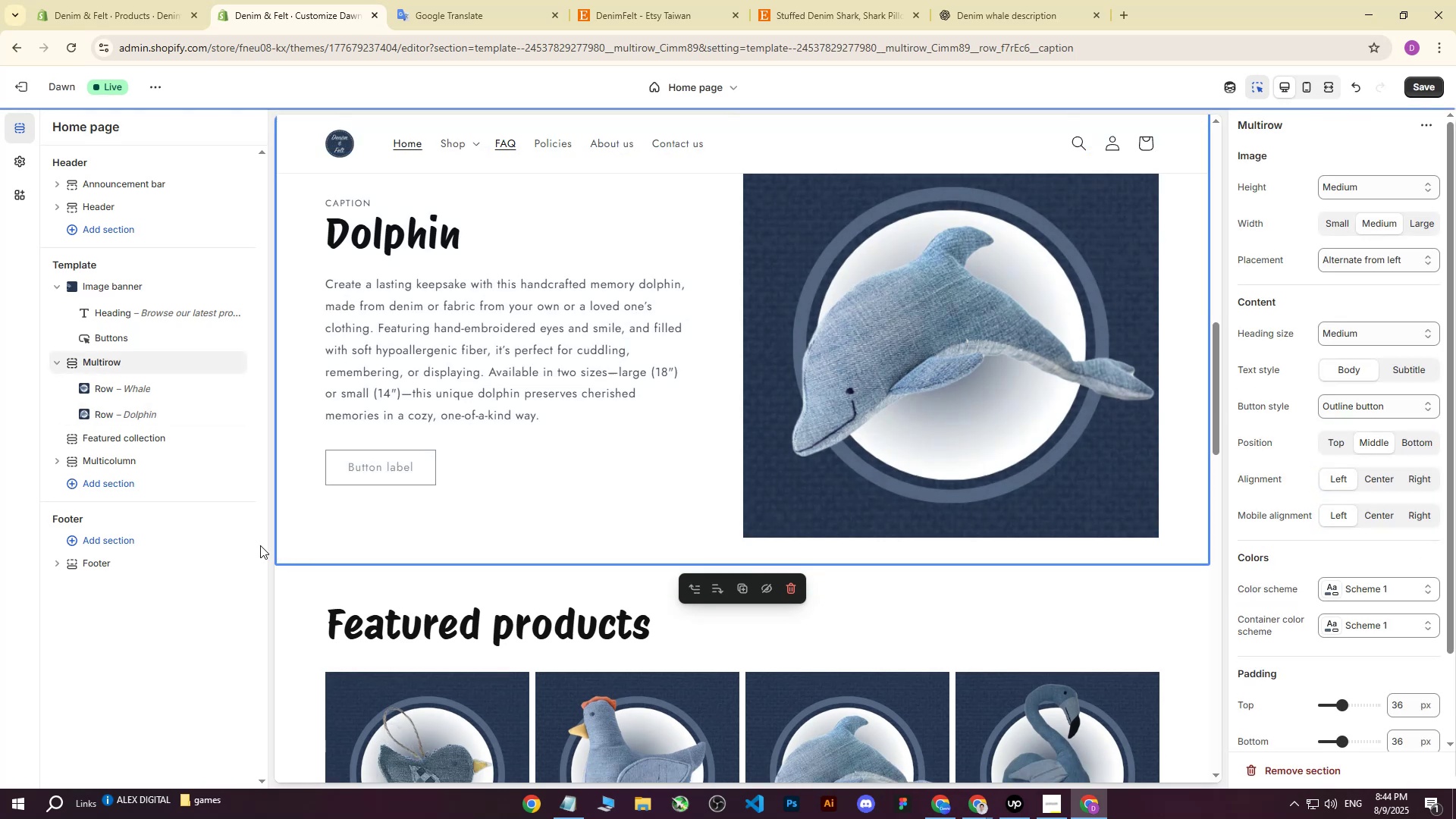 
left_click([212, 614])
 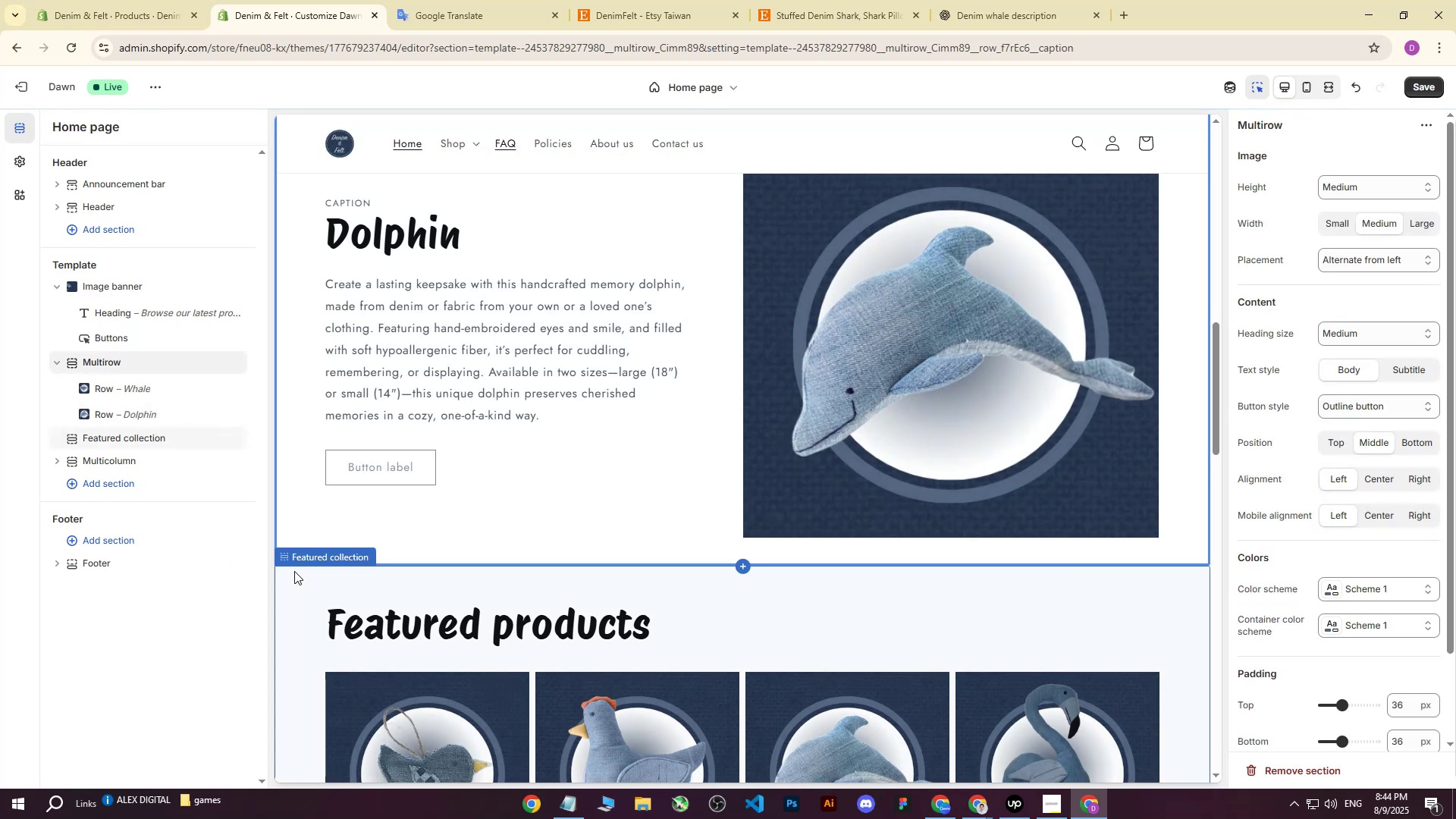 
scroll: coordinate [491, 440], scroll_direction: none, amount: 0.0
 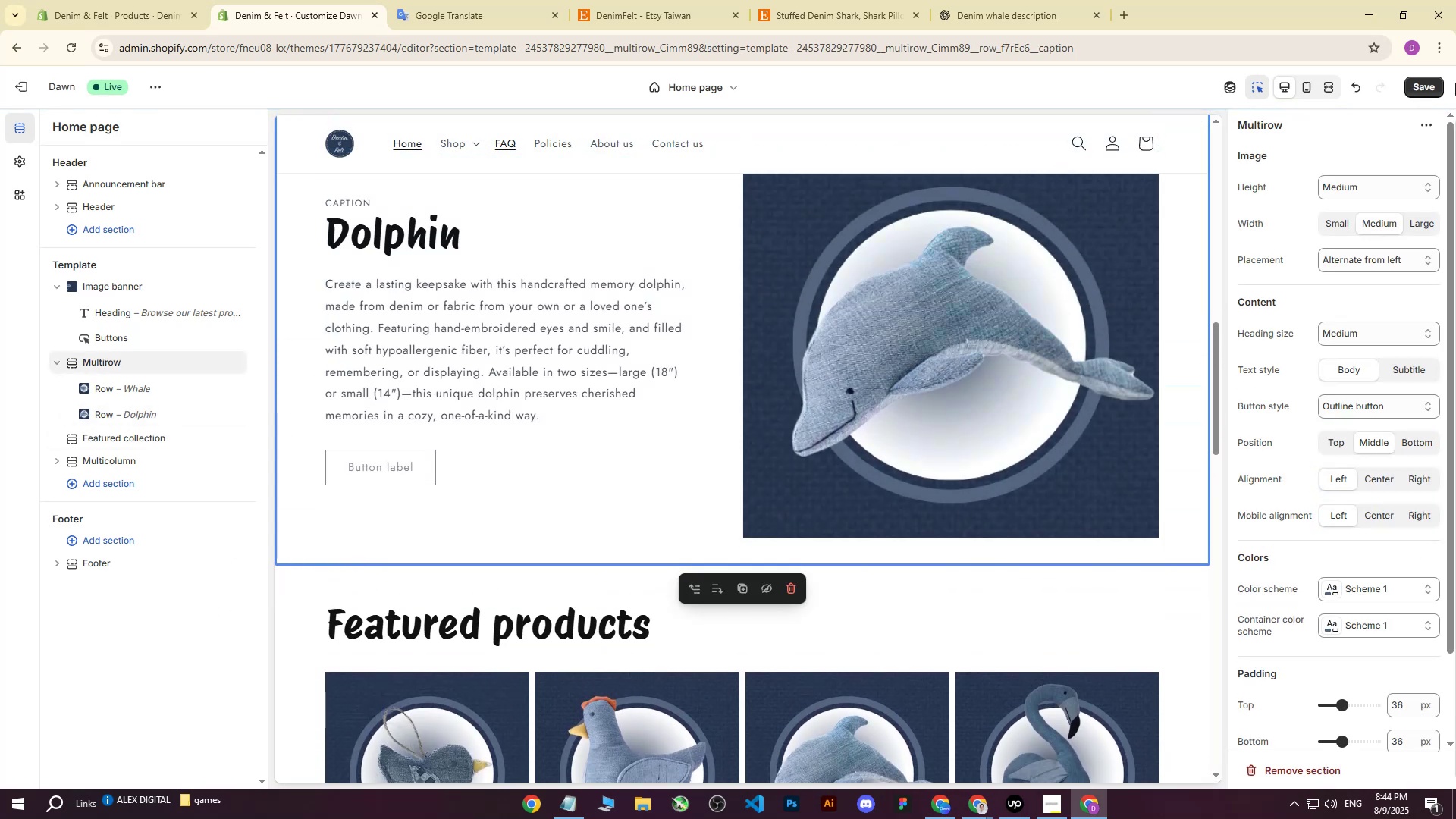 
left_click([1422, 85])
 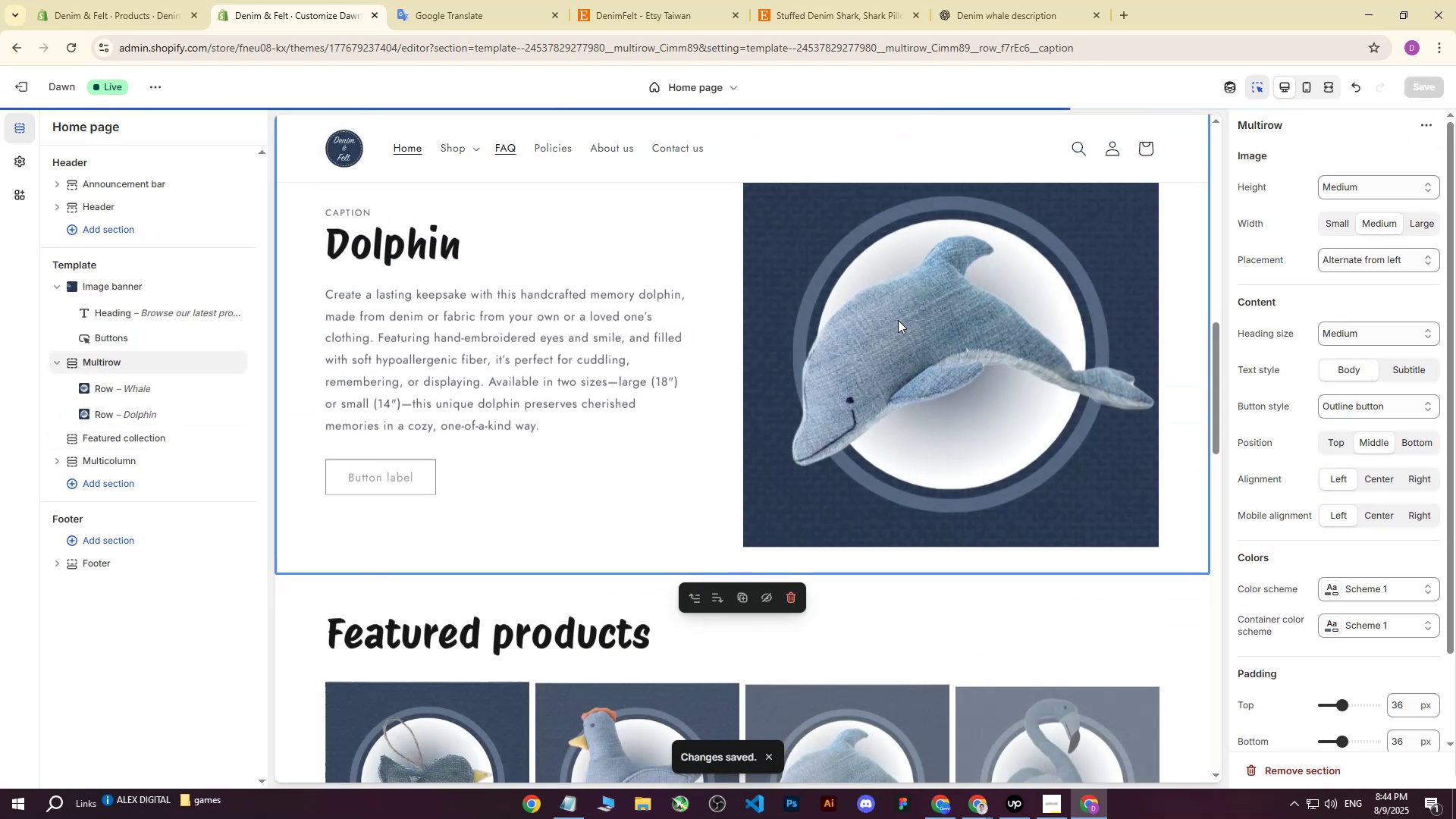 
scroll: coordinate [739, 508], scroll_direction: up, amount: 7.0
 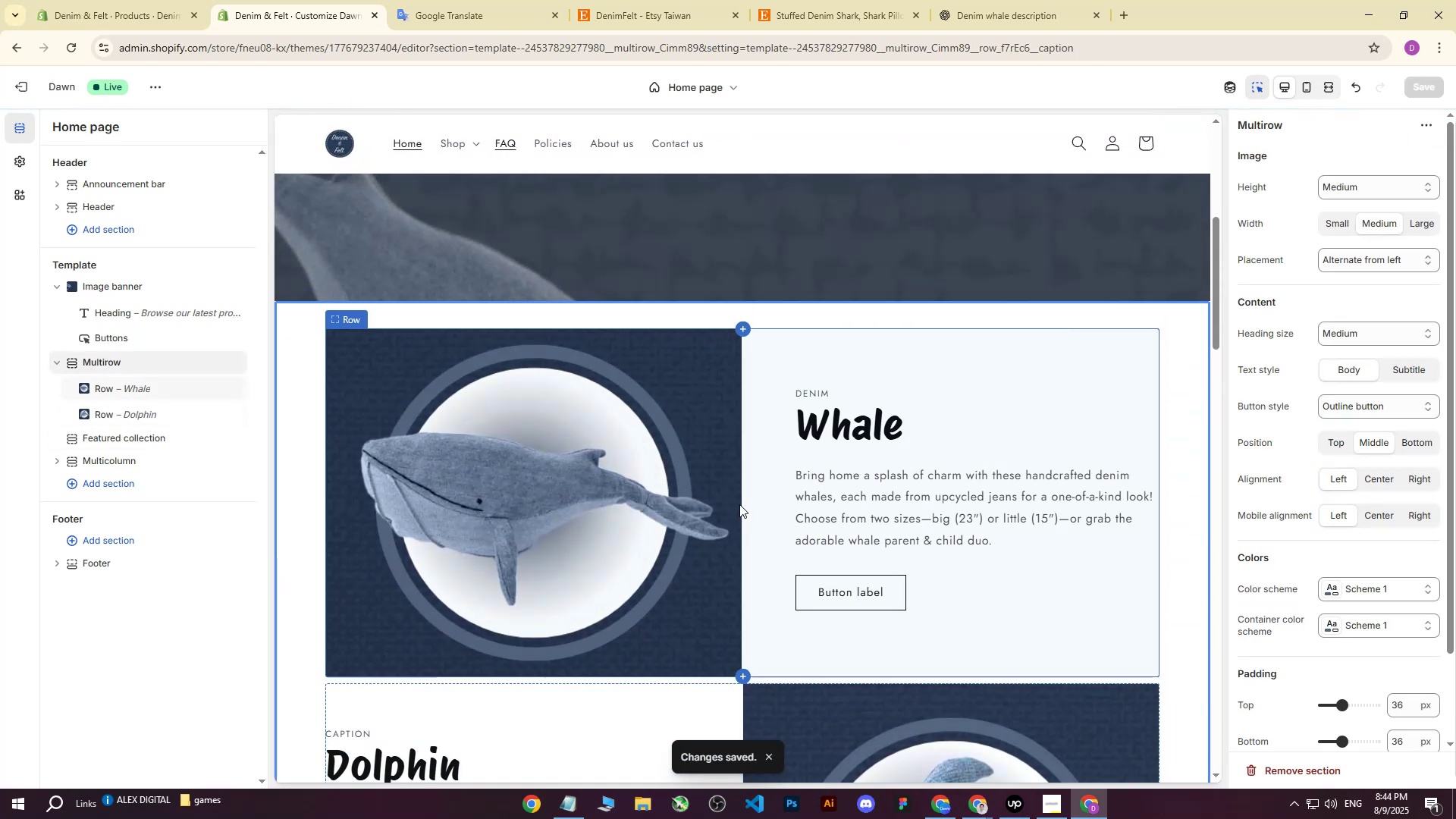 
scroll: coordinate [618, 458], scroll_direction: down, amount: 30.0
 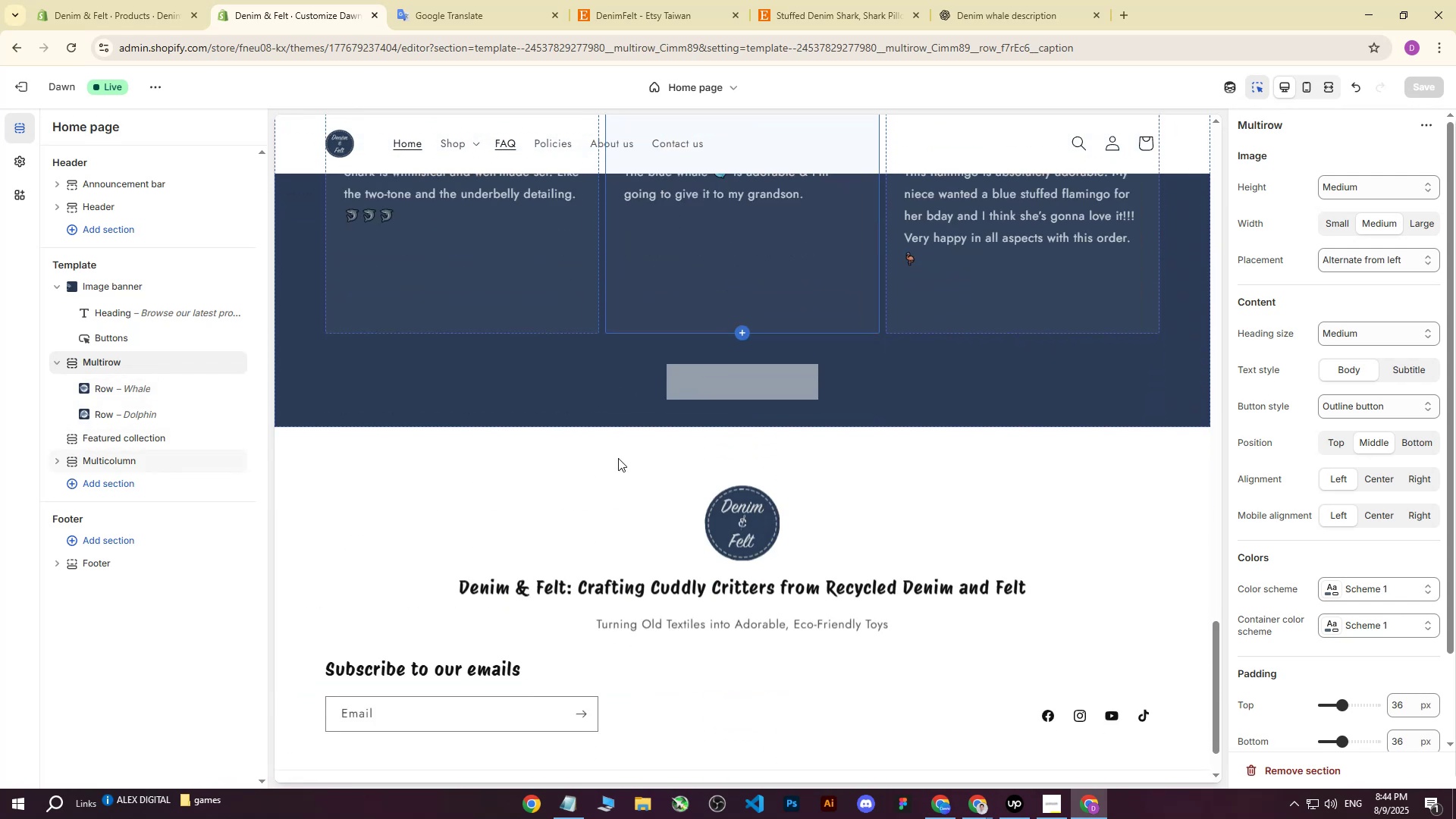 
scroll: coordinate [629, 441], scroll_direction: up, amount: 8.0
 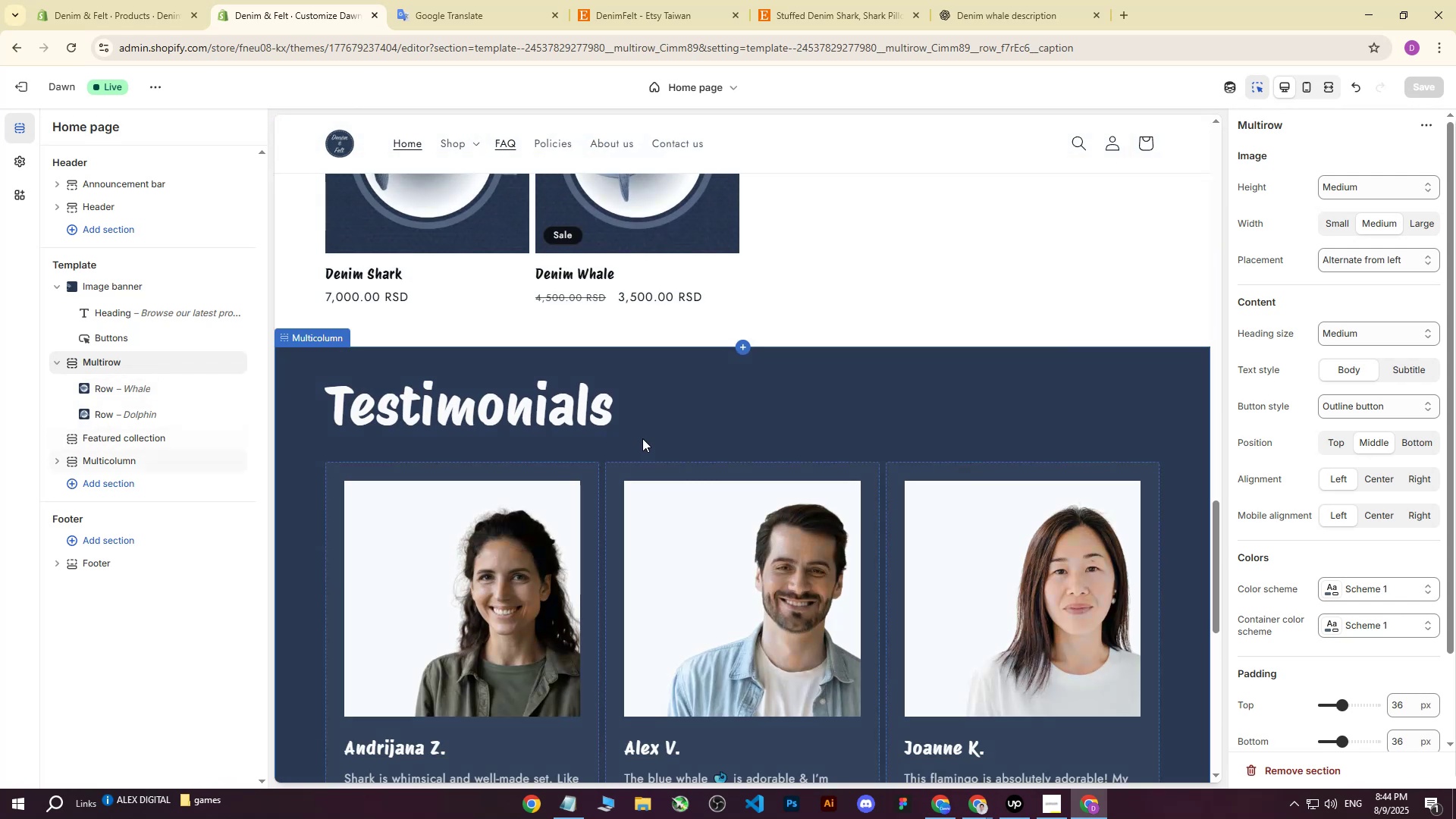 
scroll: coordinate [693, 435], scroll_direction: none, amount: 0.0
 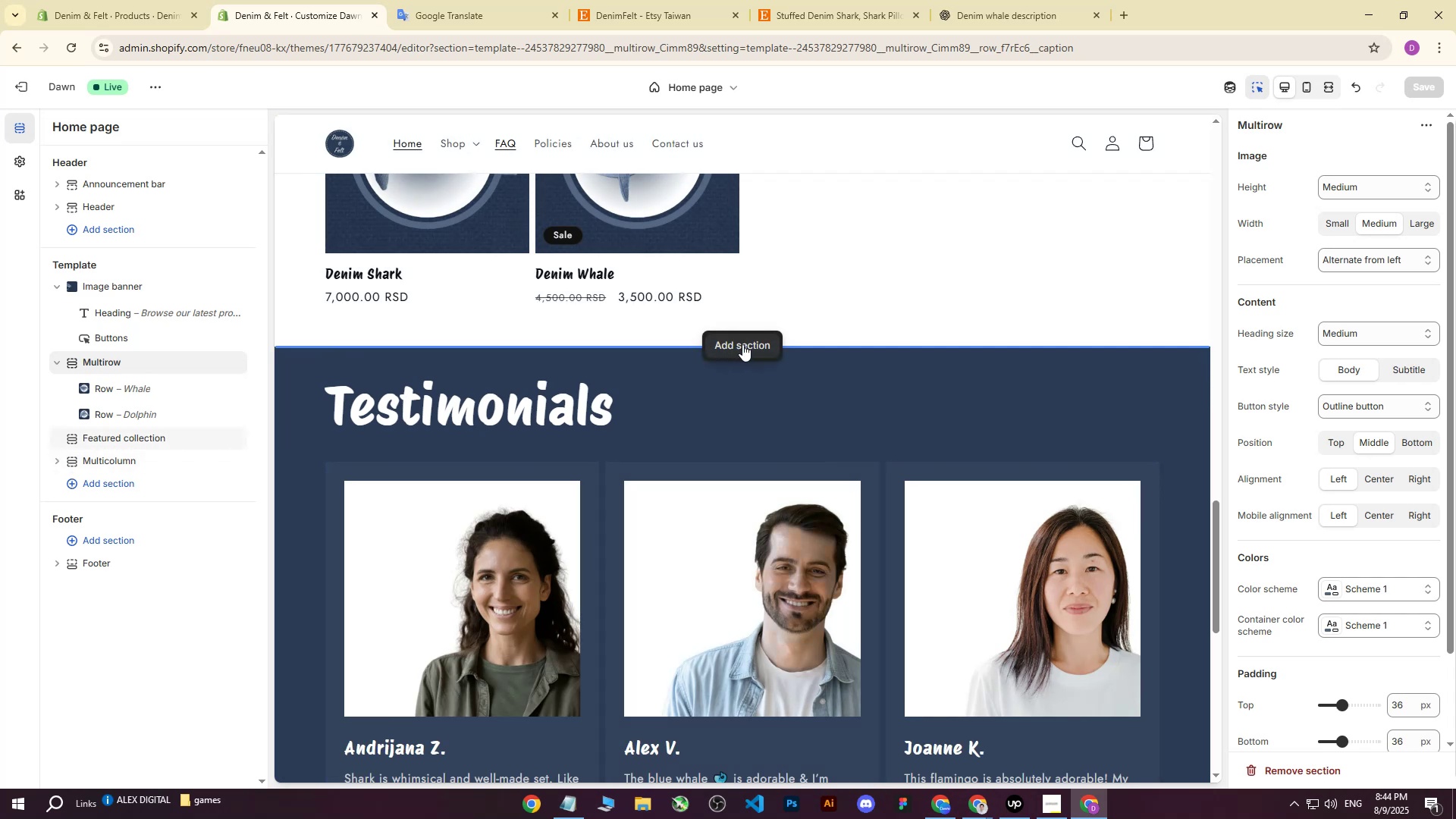 
left_click([744, 349])
 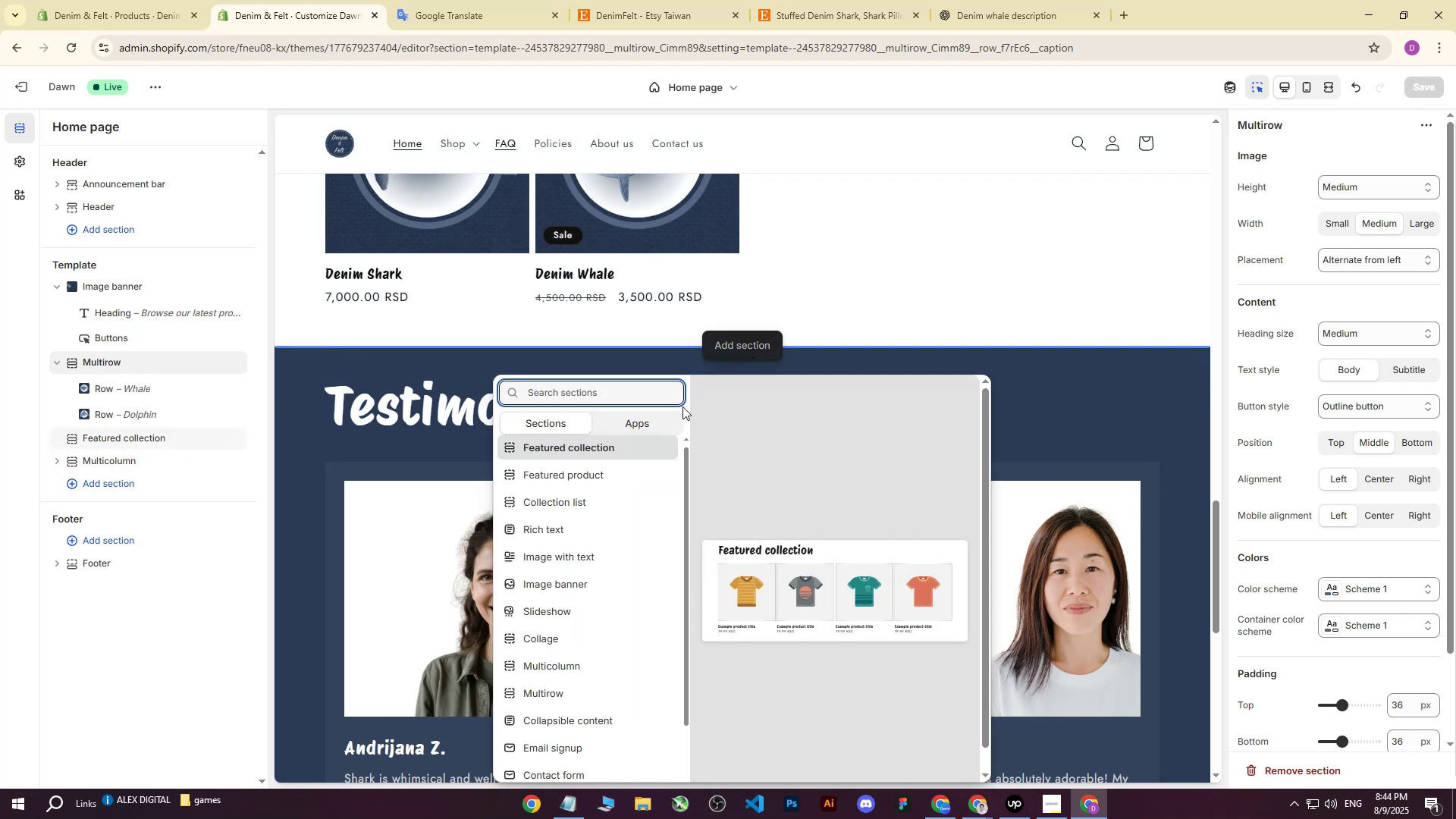 
scroll: coordinate [592, 514], scroll_direction: down, amount: 2.0
 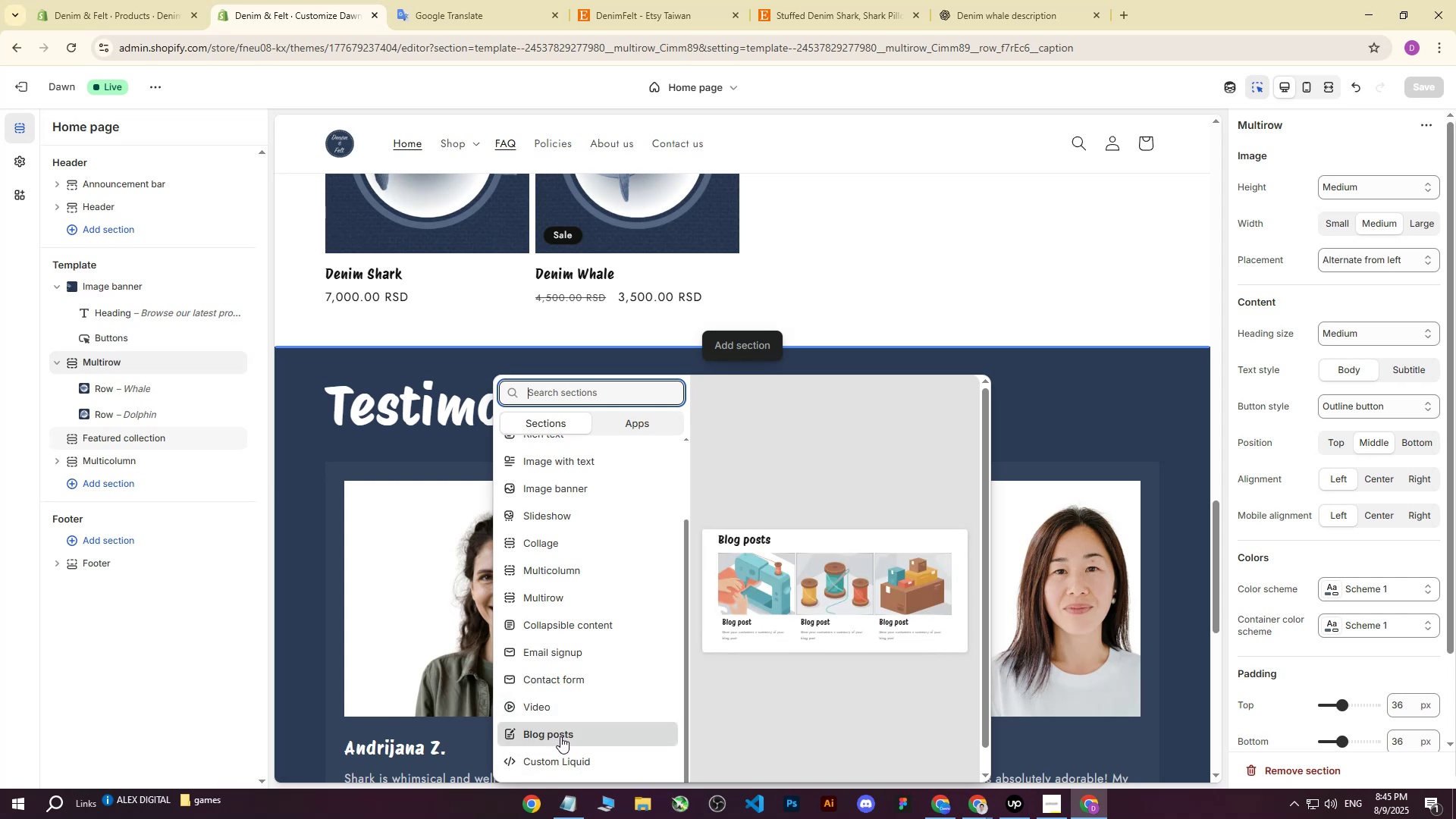 
wait(20.25)
 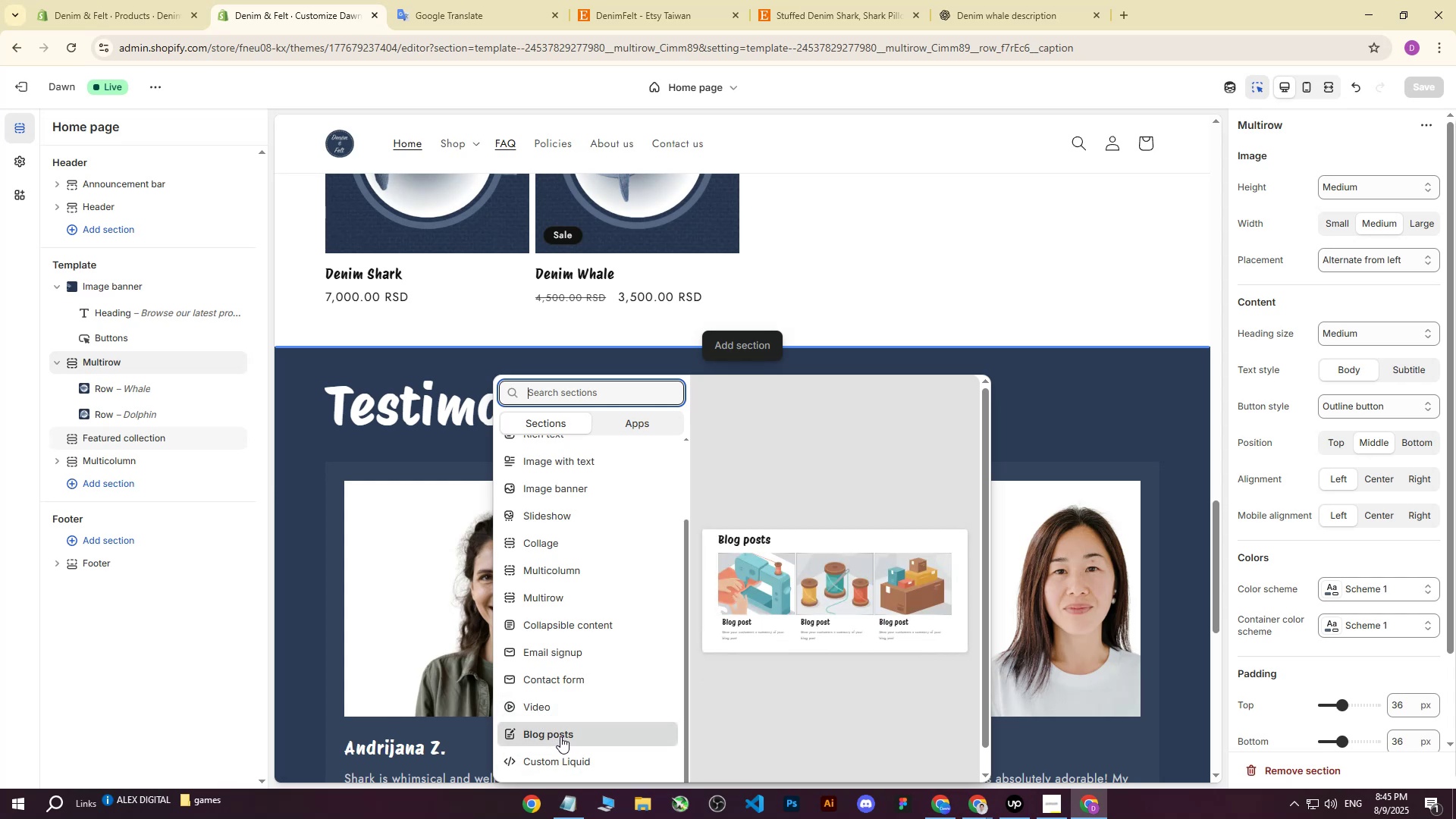 
left_click([551, 730])
 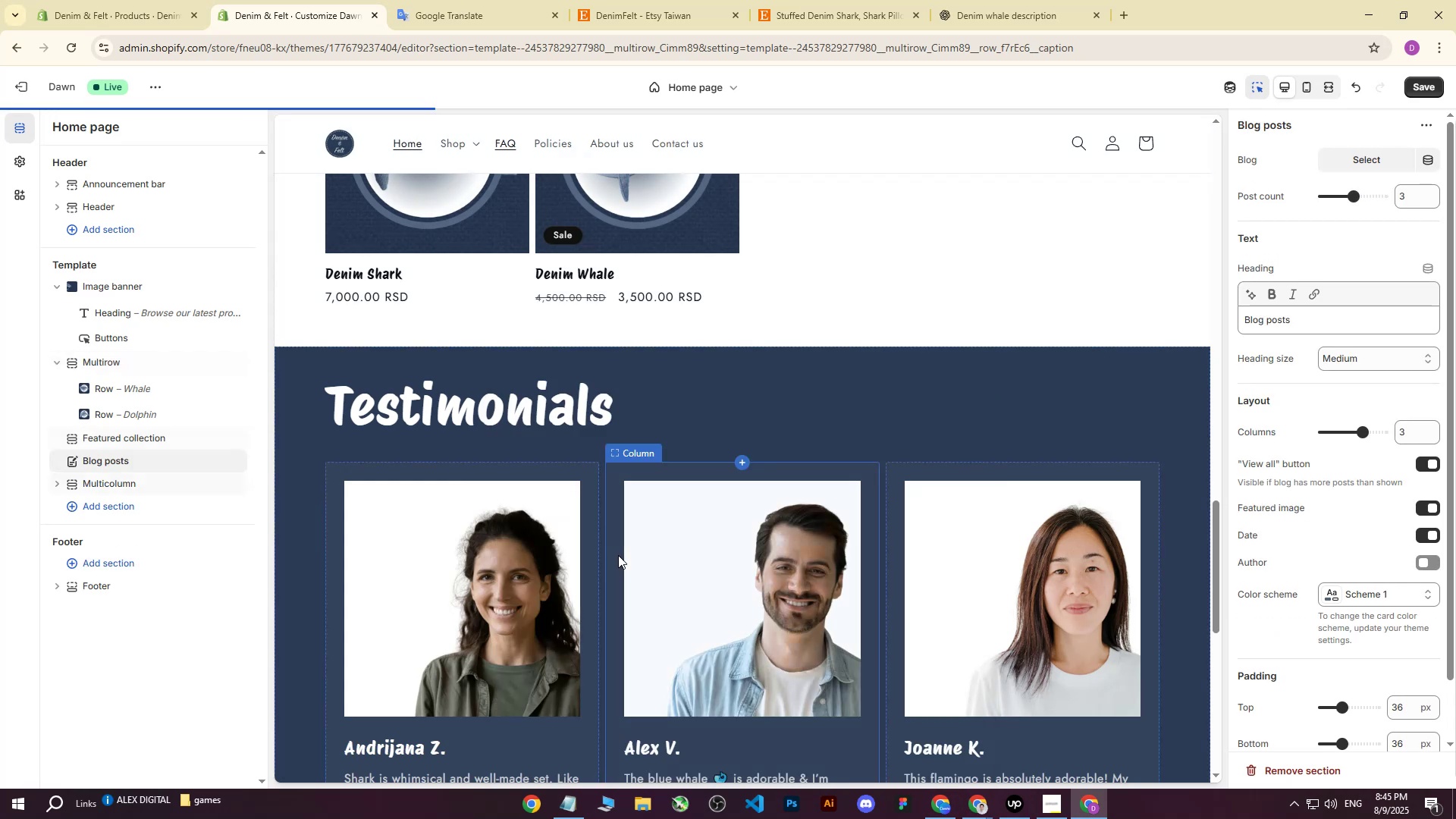 
scroll: coordinate [603, 472], scroll_direction: down, amount: 7.0
 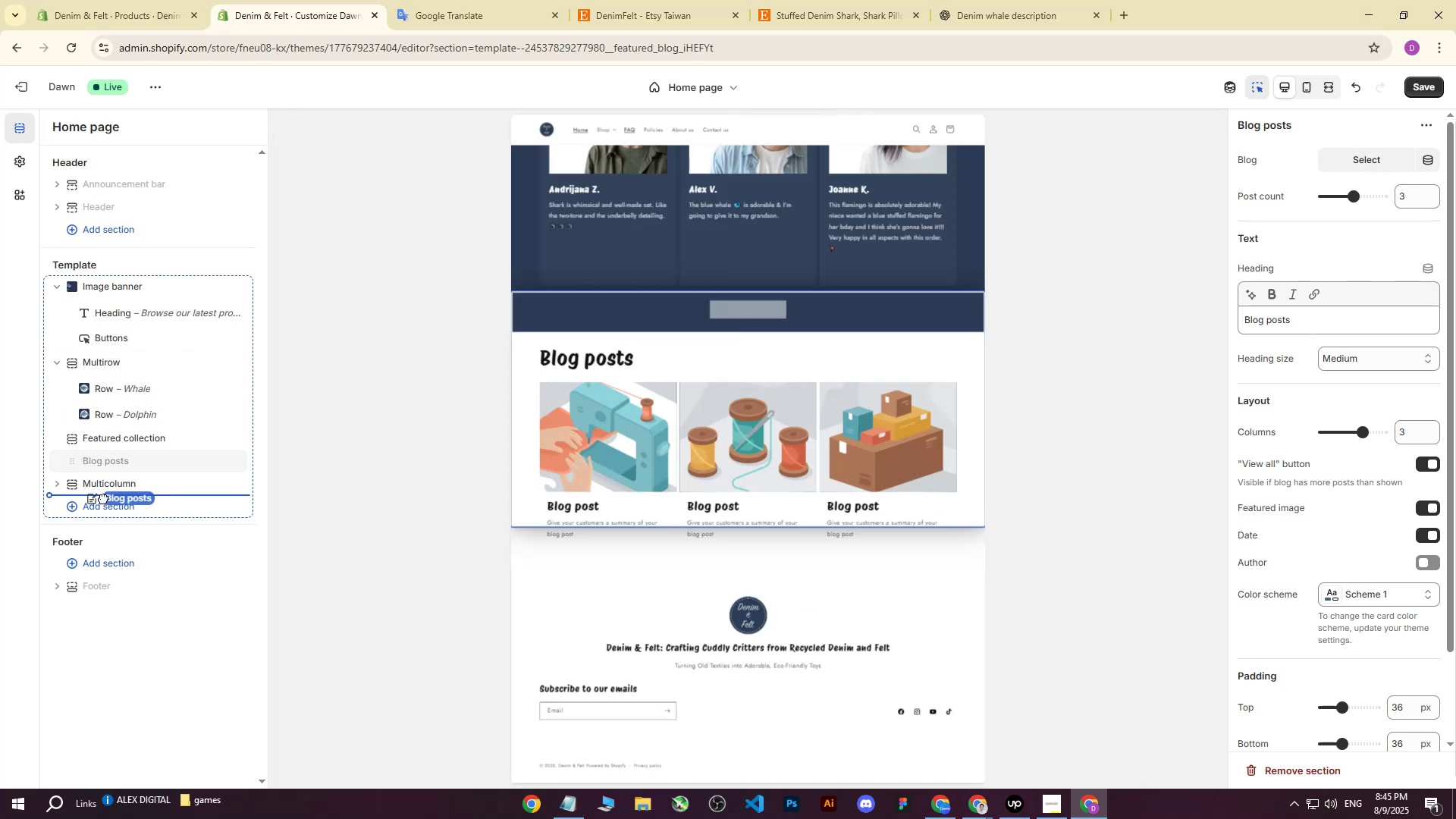 
scroll: coordinate [648, 410], scroll_direction: none, amount: 0.0
 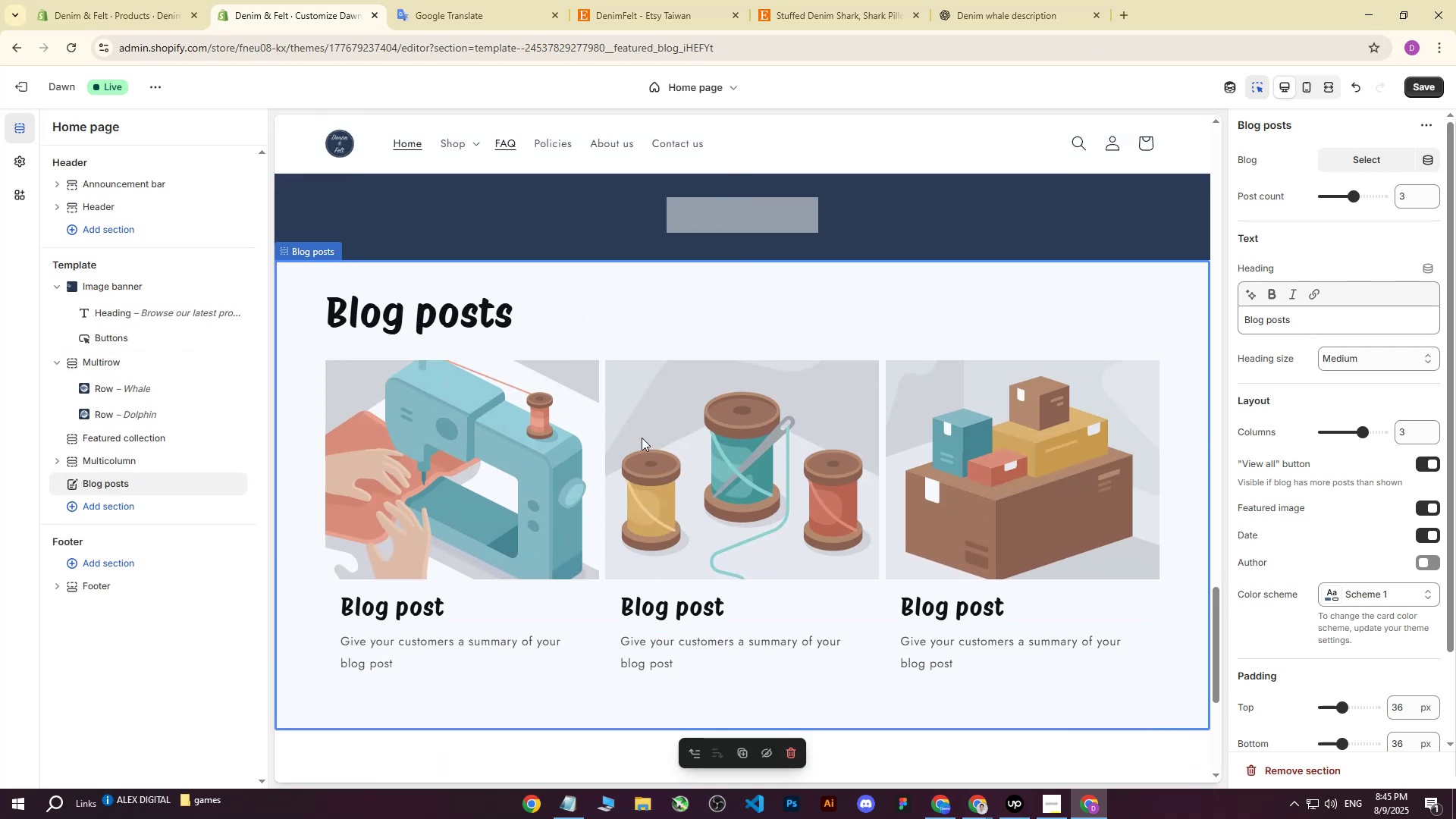 
scroll: coordinate [642, 438], scroll_direction: down, amount: 4.0
 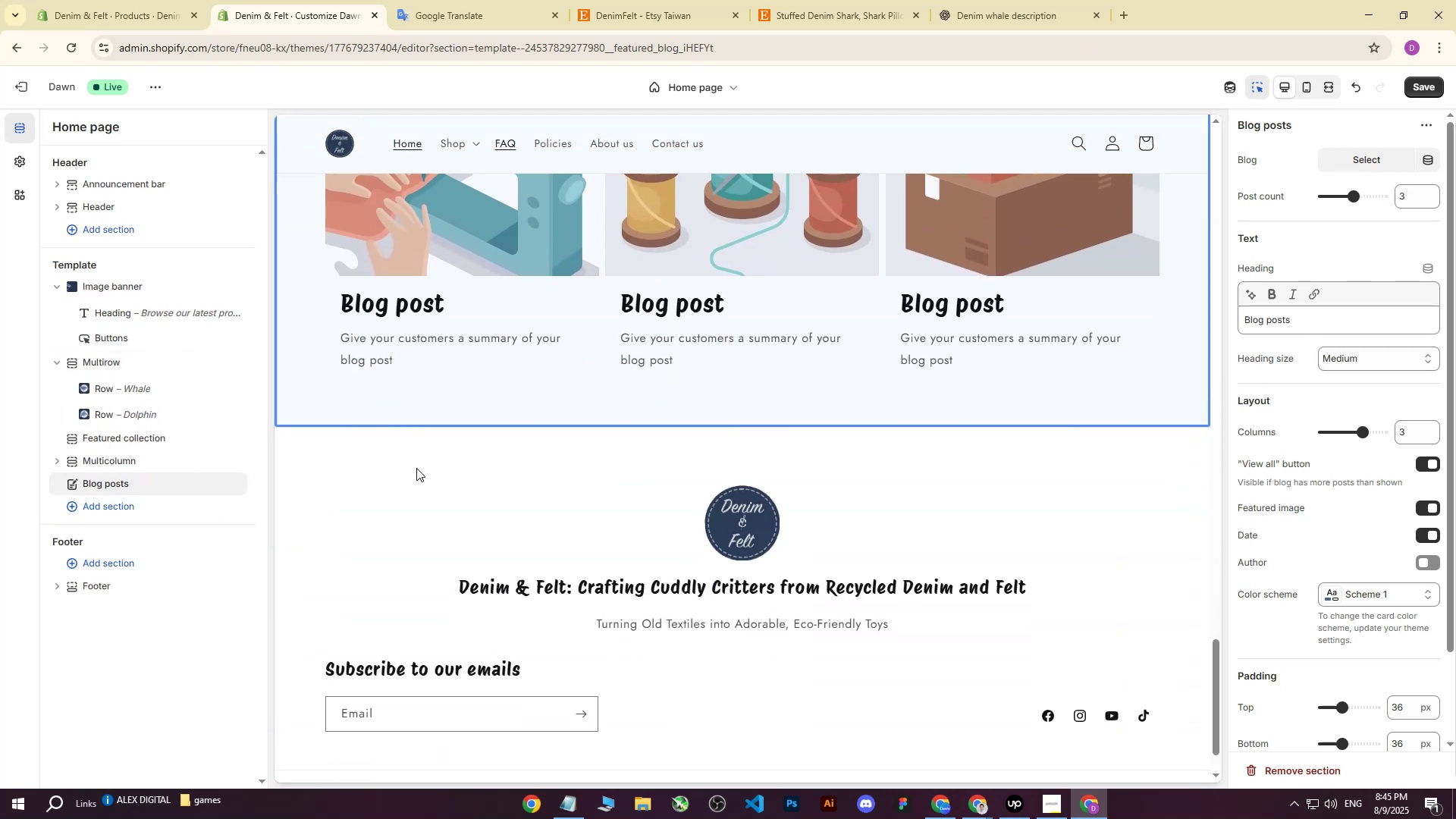 
left_click([409, 467])
 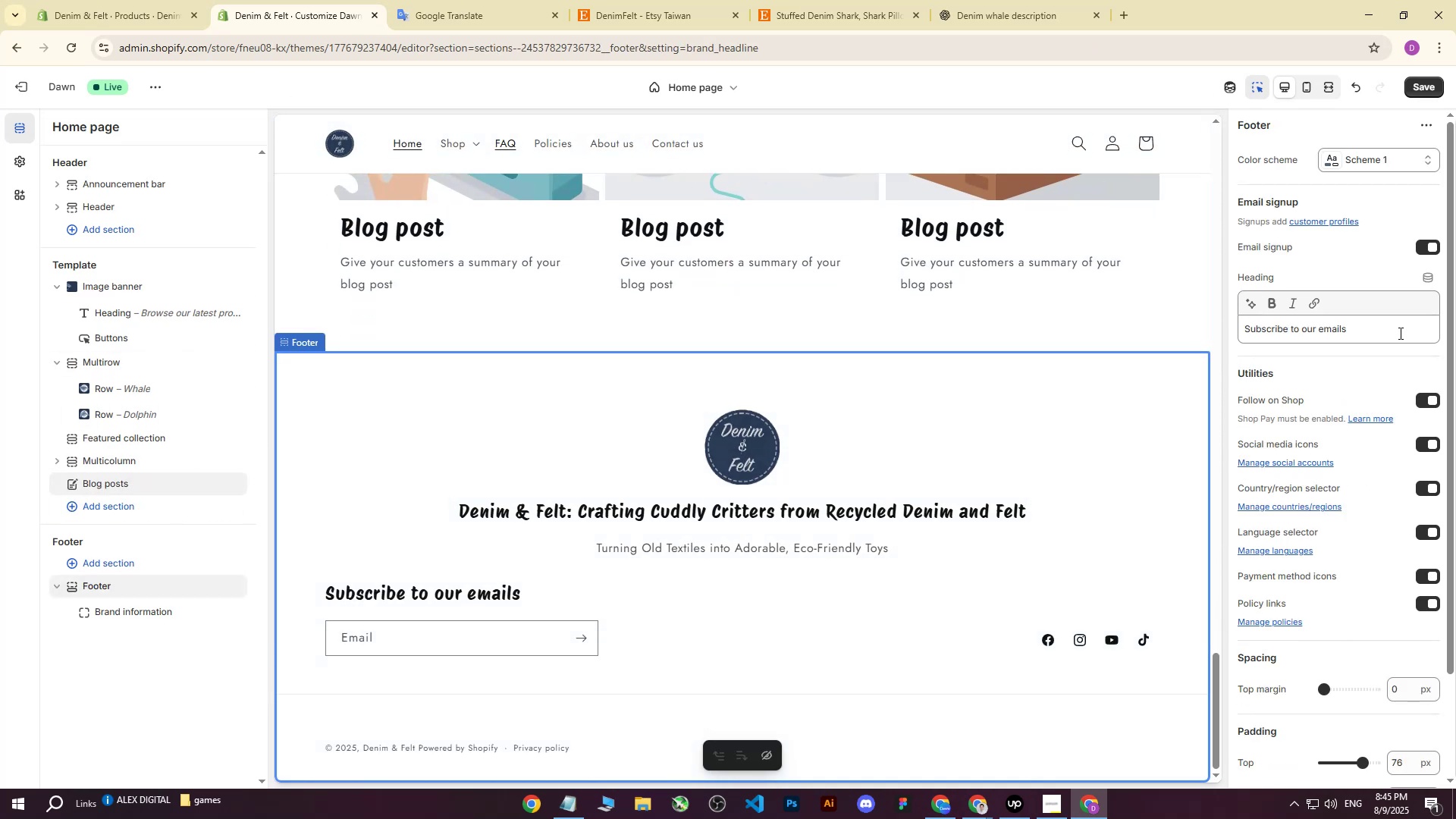 
left_click([1345, 158])
 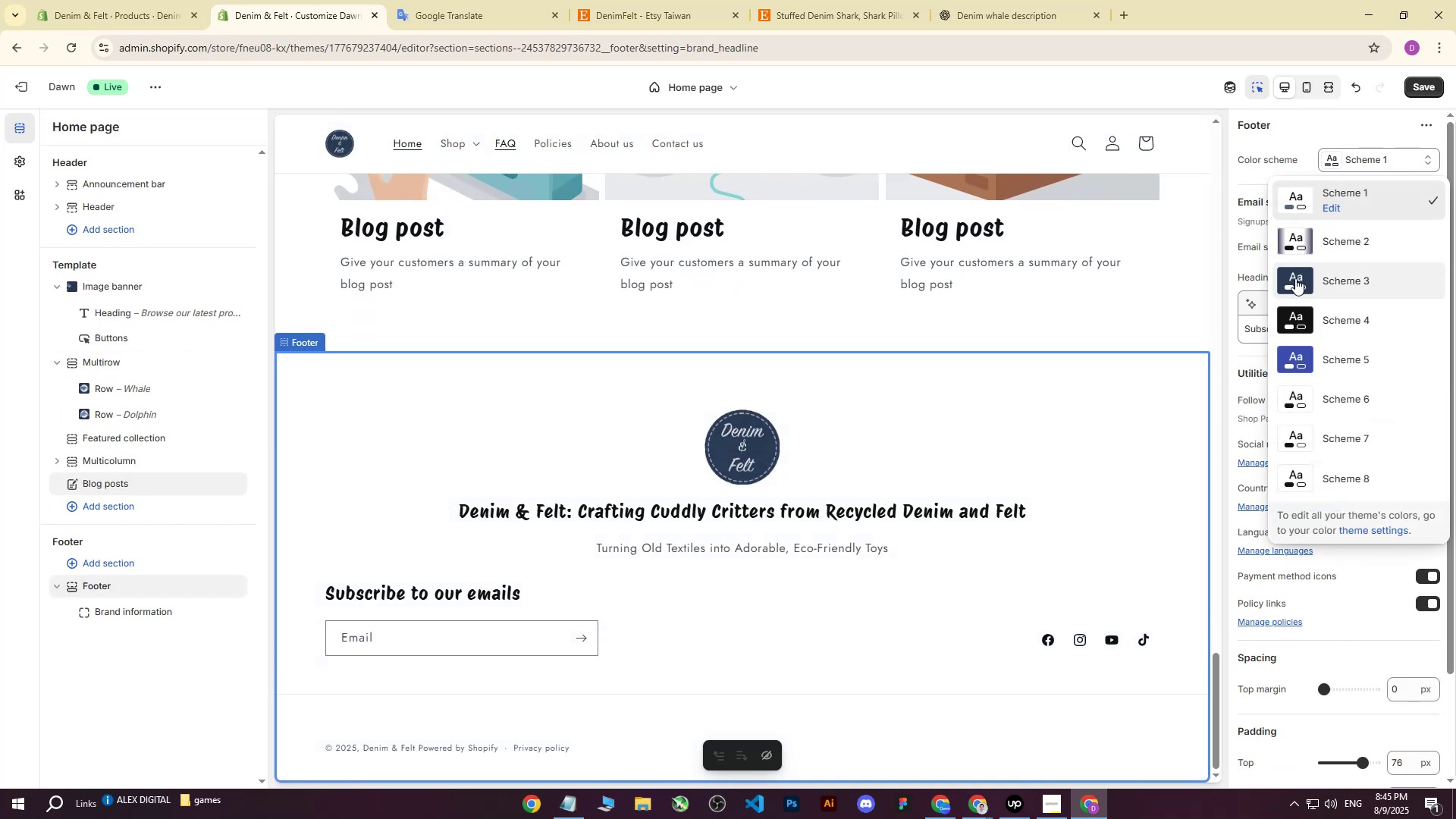 
left_click([1291, 281])
 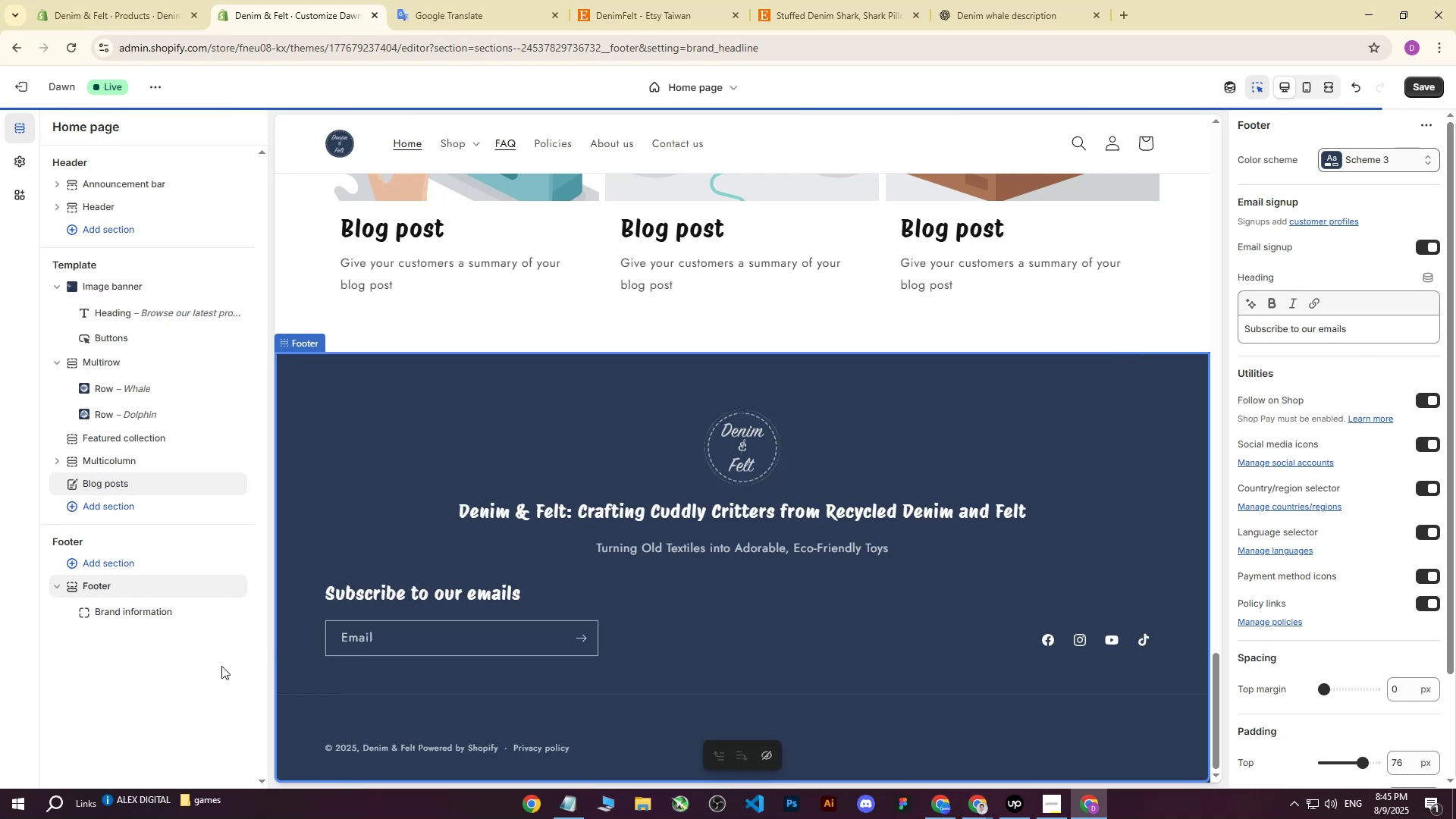 
left_click([171, 676])
 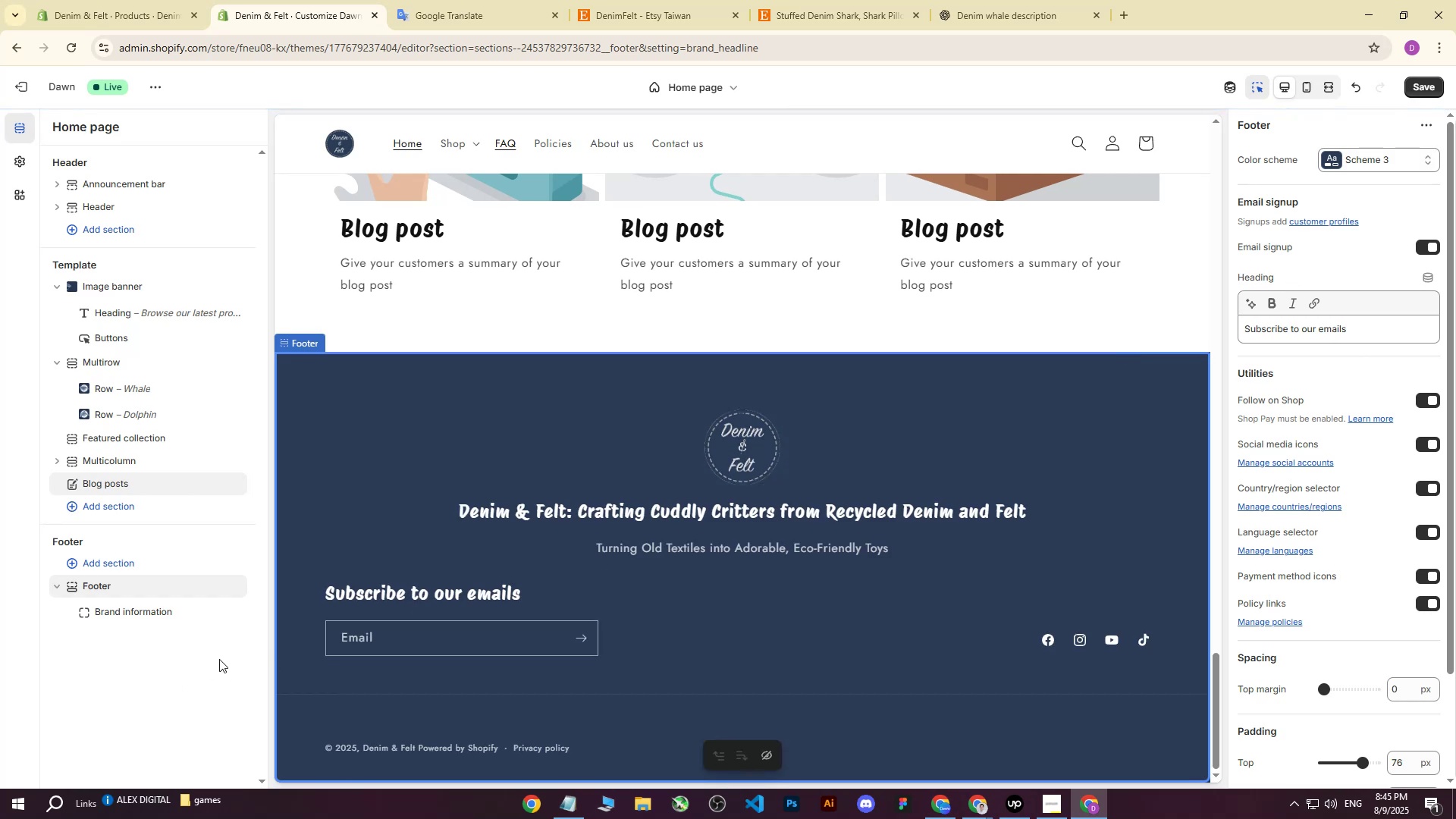 
scroll: coordinate [690, 499], scroll_direction: down, amount: 3.0
 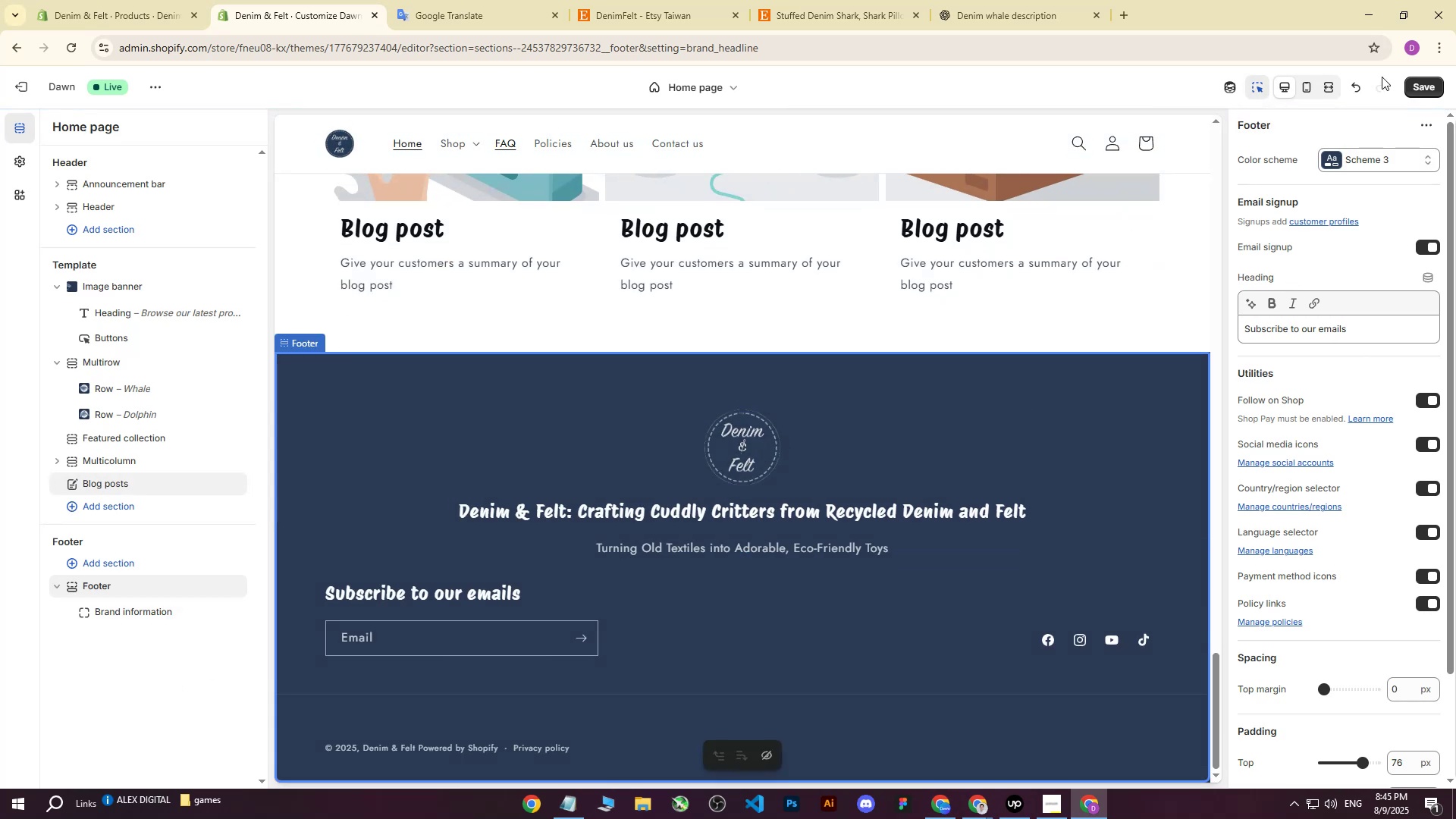 
left_click([1409, 86])
 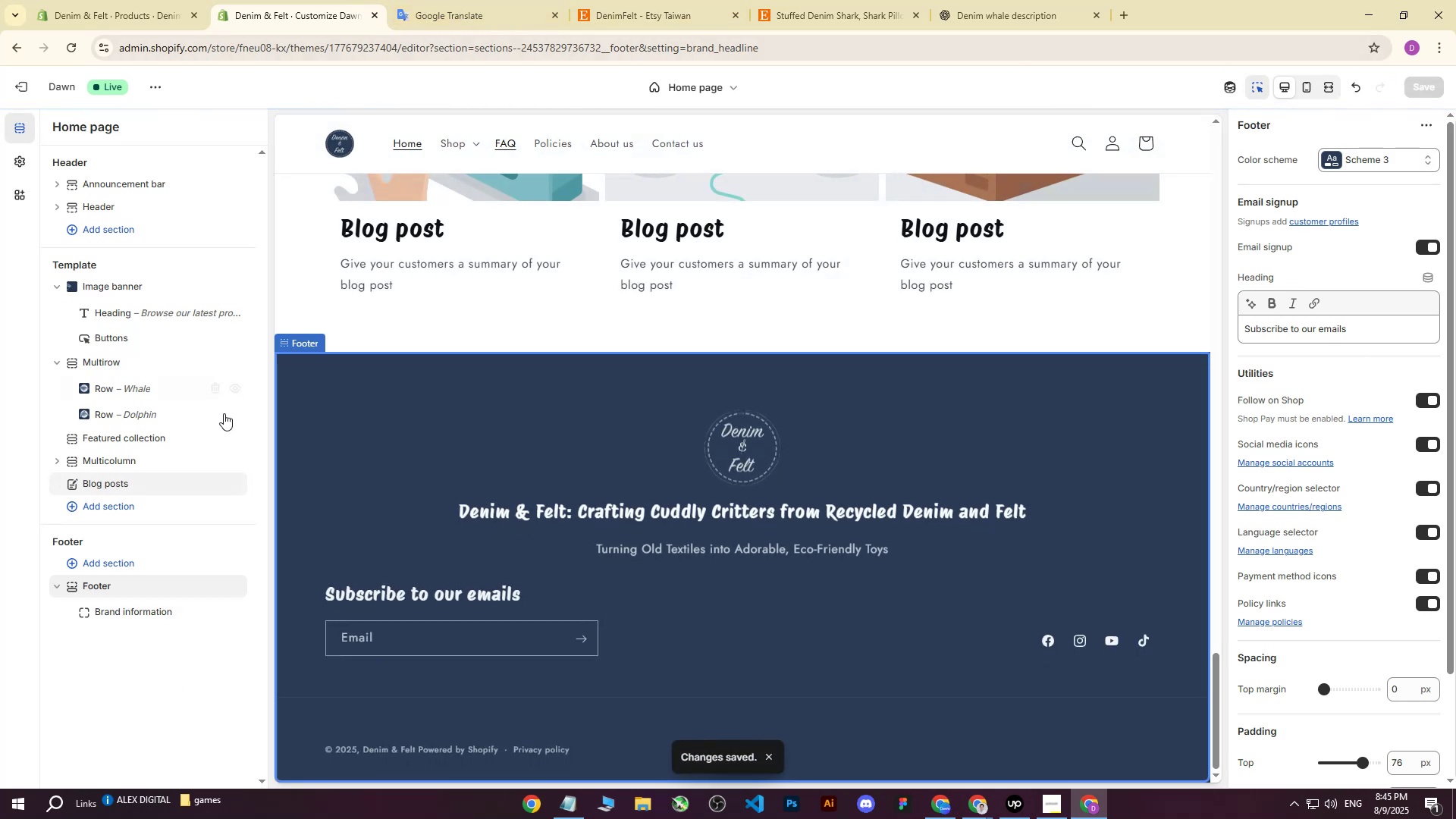 
double_click([198, 15])
 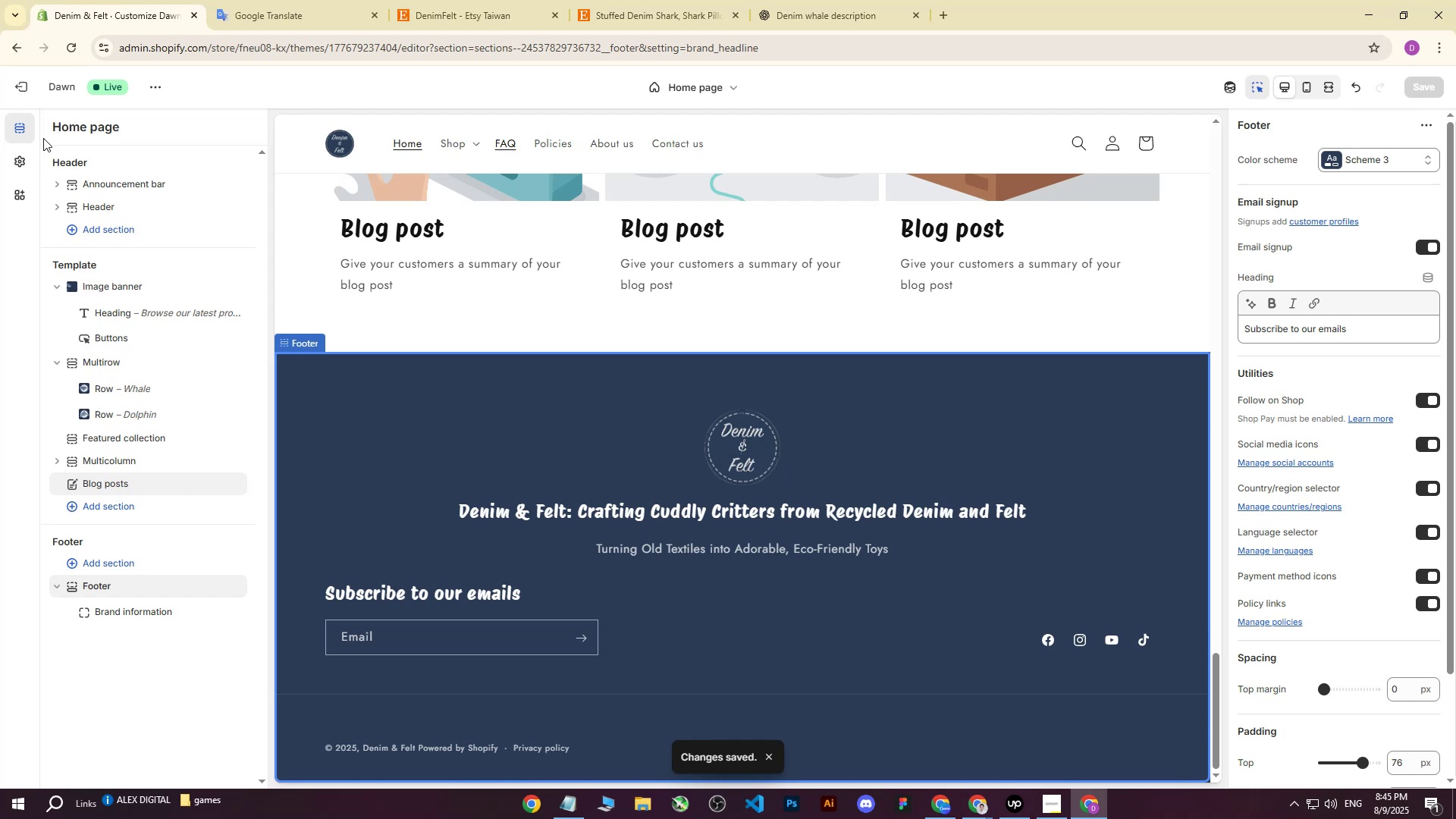 
left_click([30, 89])
 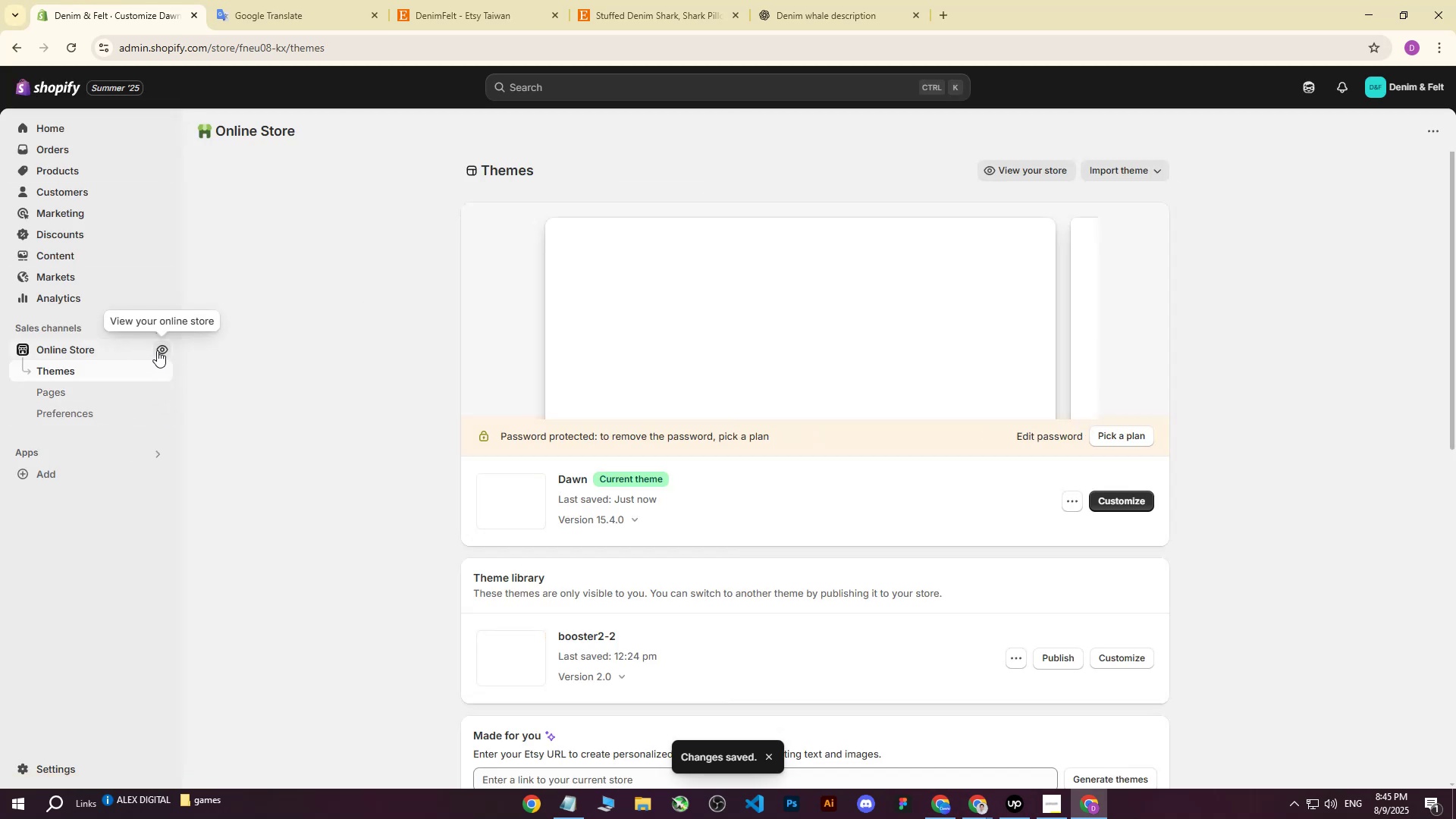 
left_click([159, 349])
 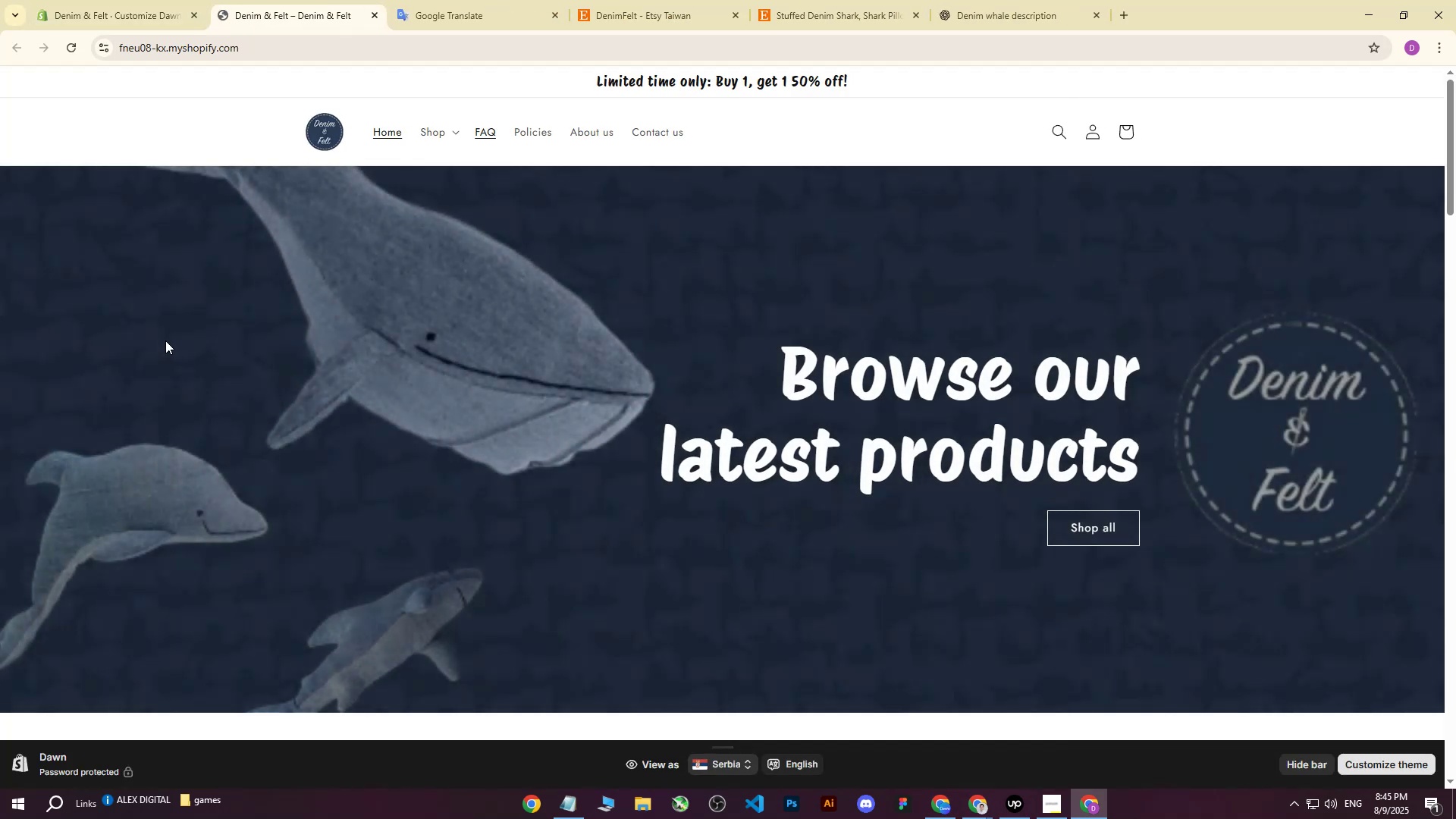 
wait(7.87)
 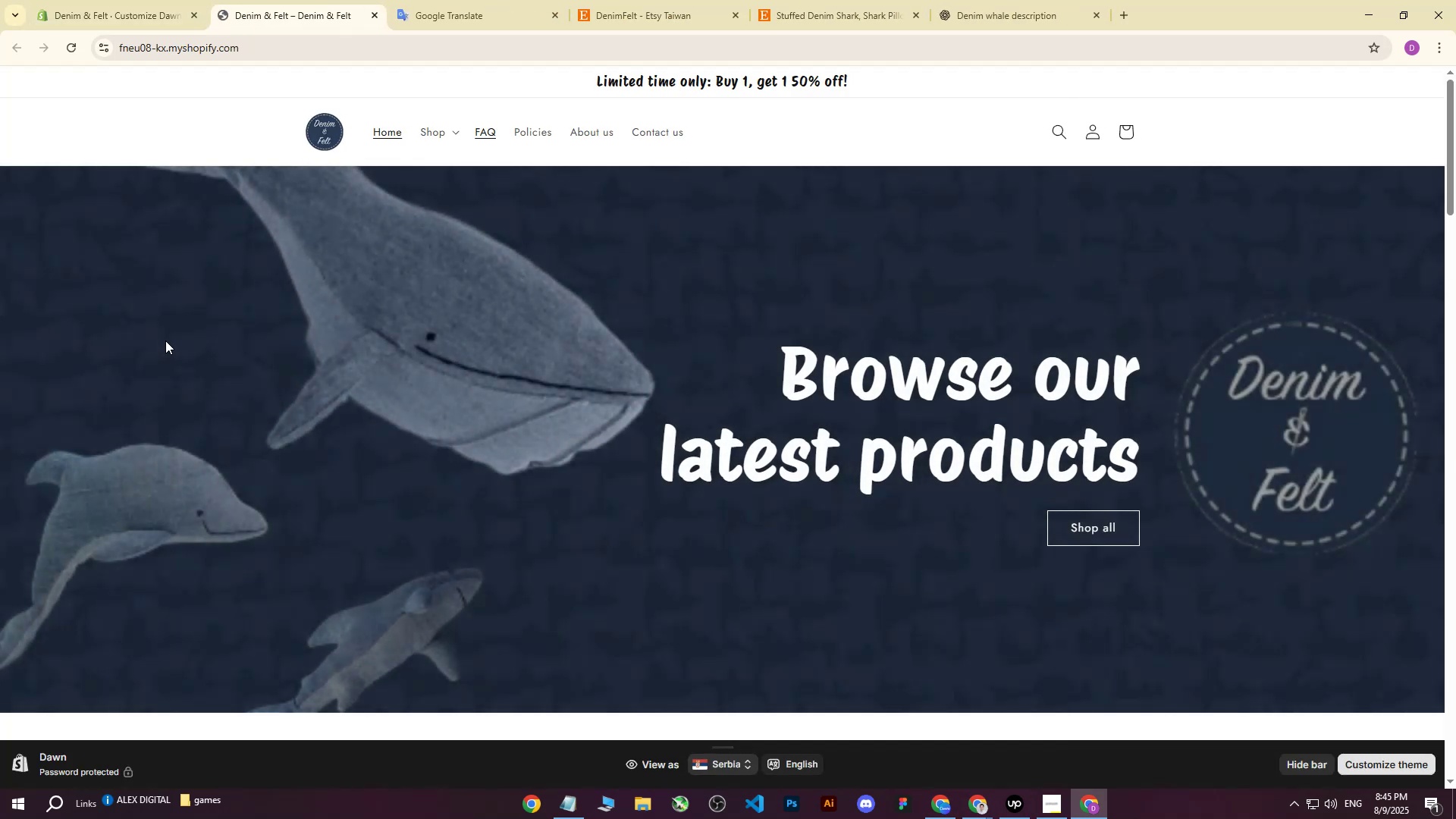 
scroll: coordinate [320, 297], scroll_direction: down, amount: 38.0
 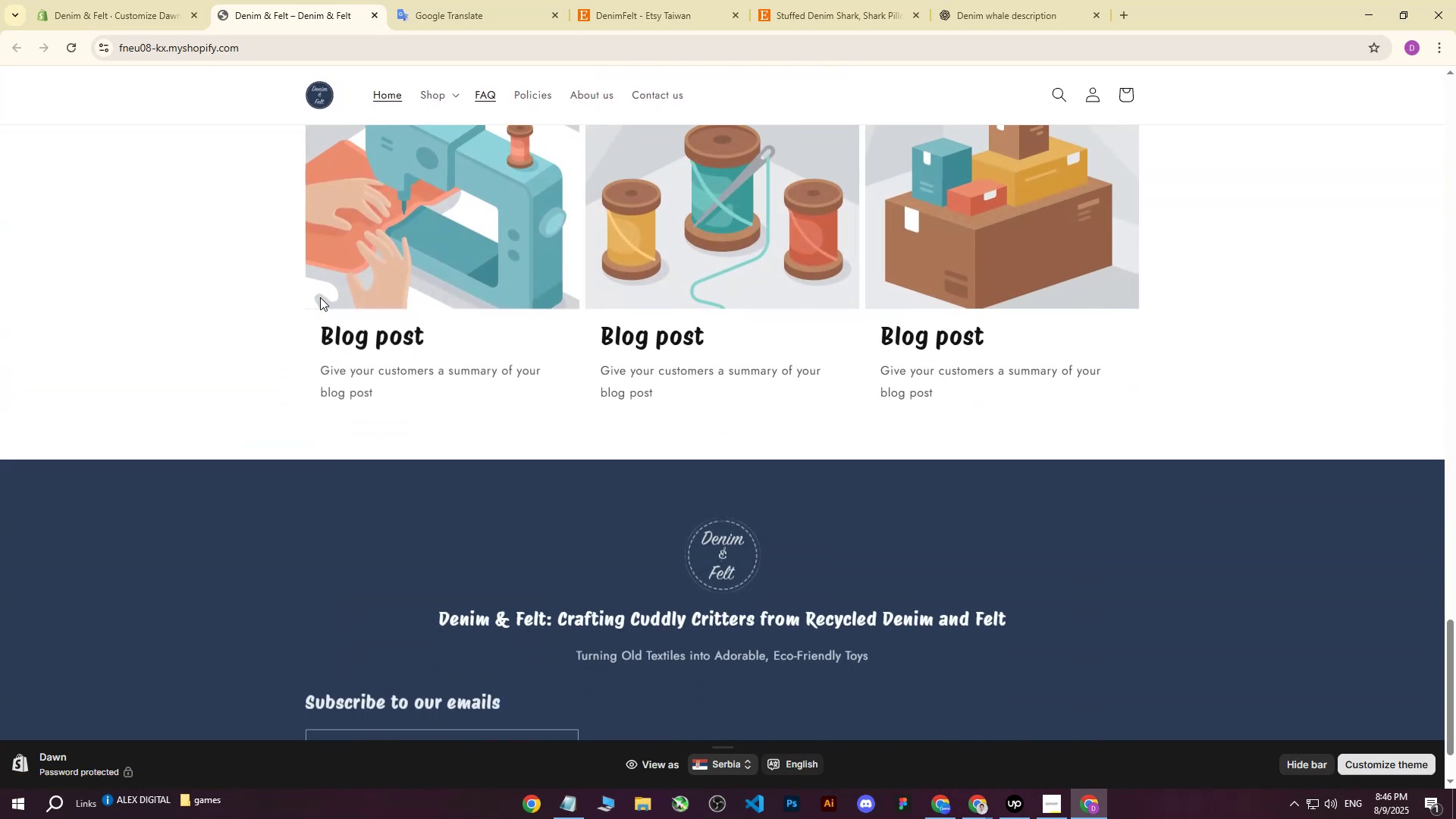 
scroll: coordinate [405, 180], scroll_direction: up, amount: 12.0
 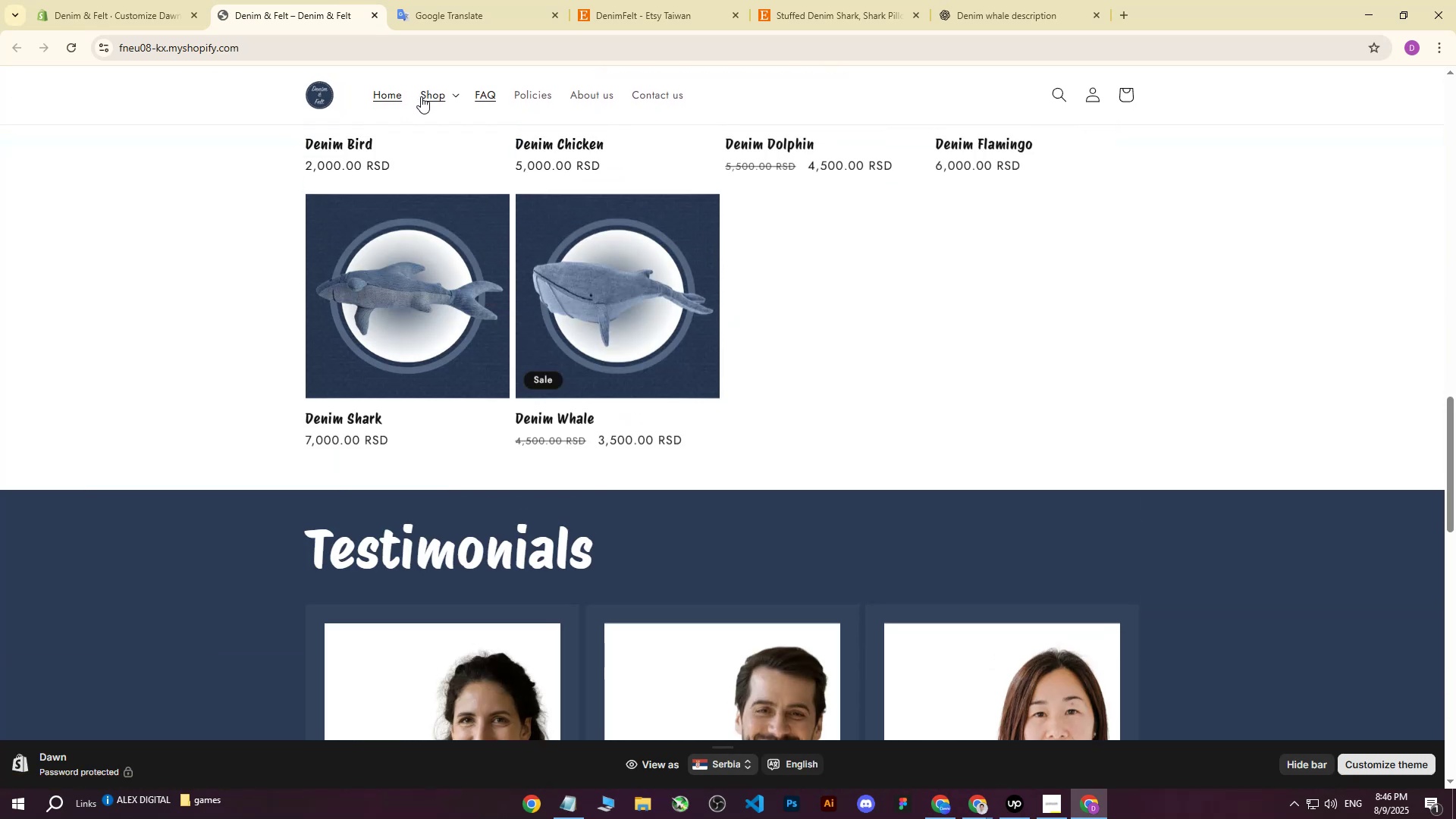 
left_click([421, 96])
 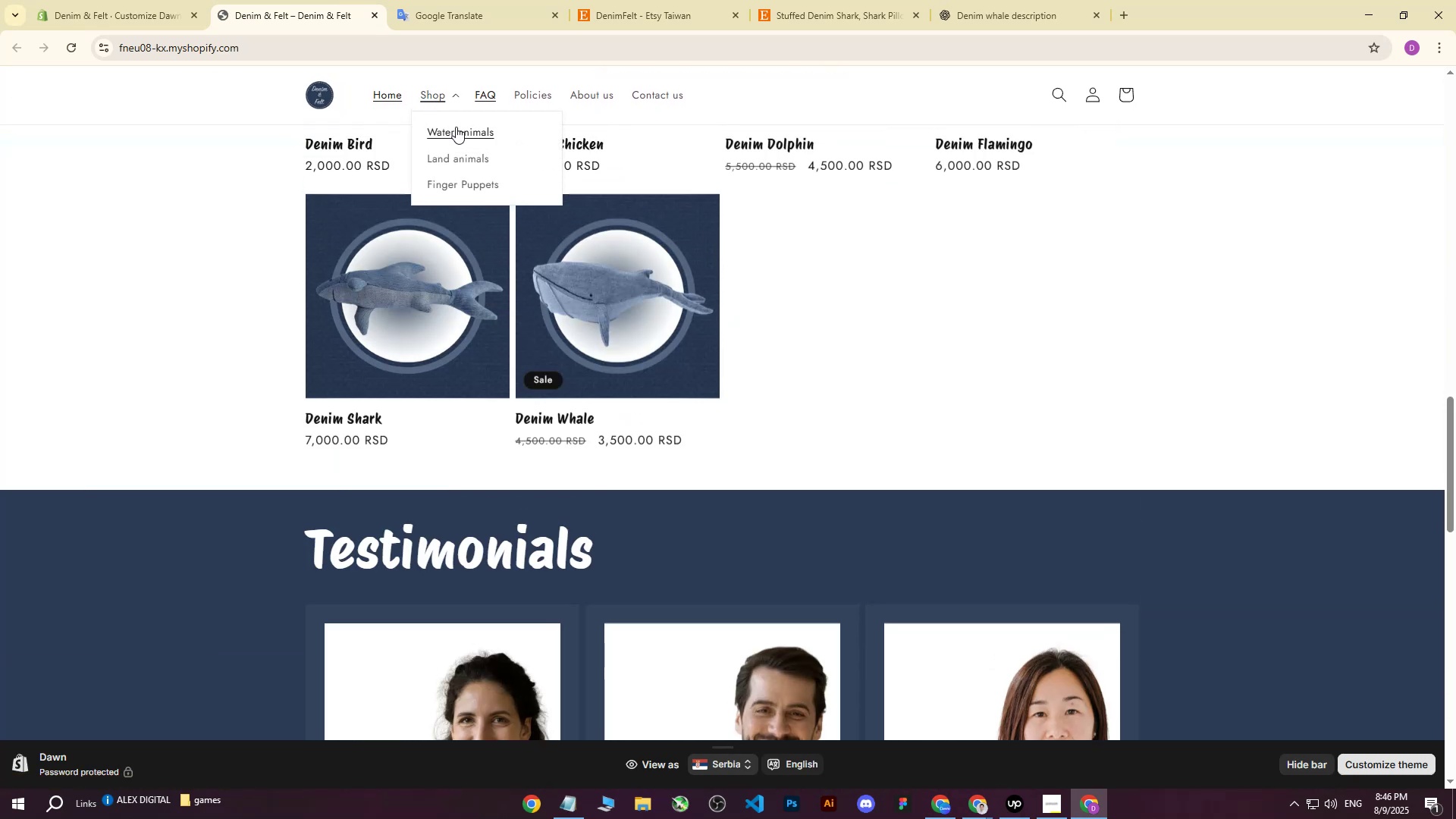 
left_click([456, 127])
 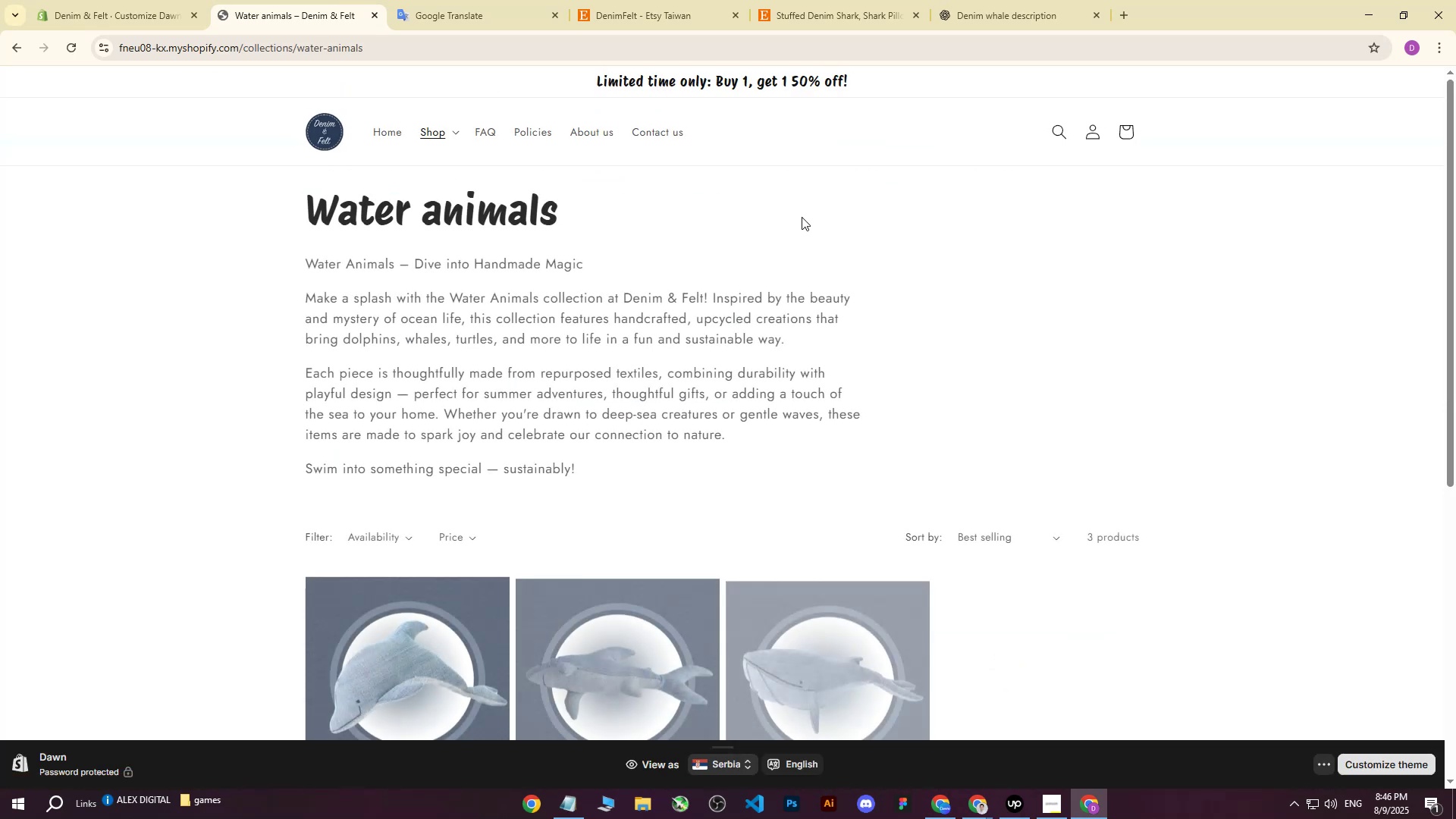 
scroll: coordinate [802, 217], scroll_direction: down, amount: 2.0
 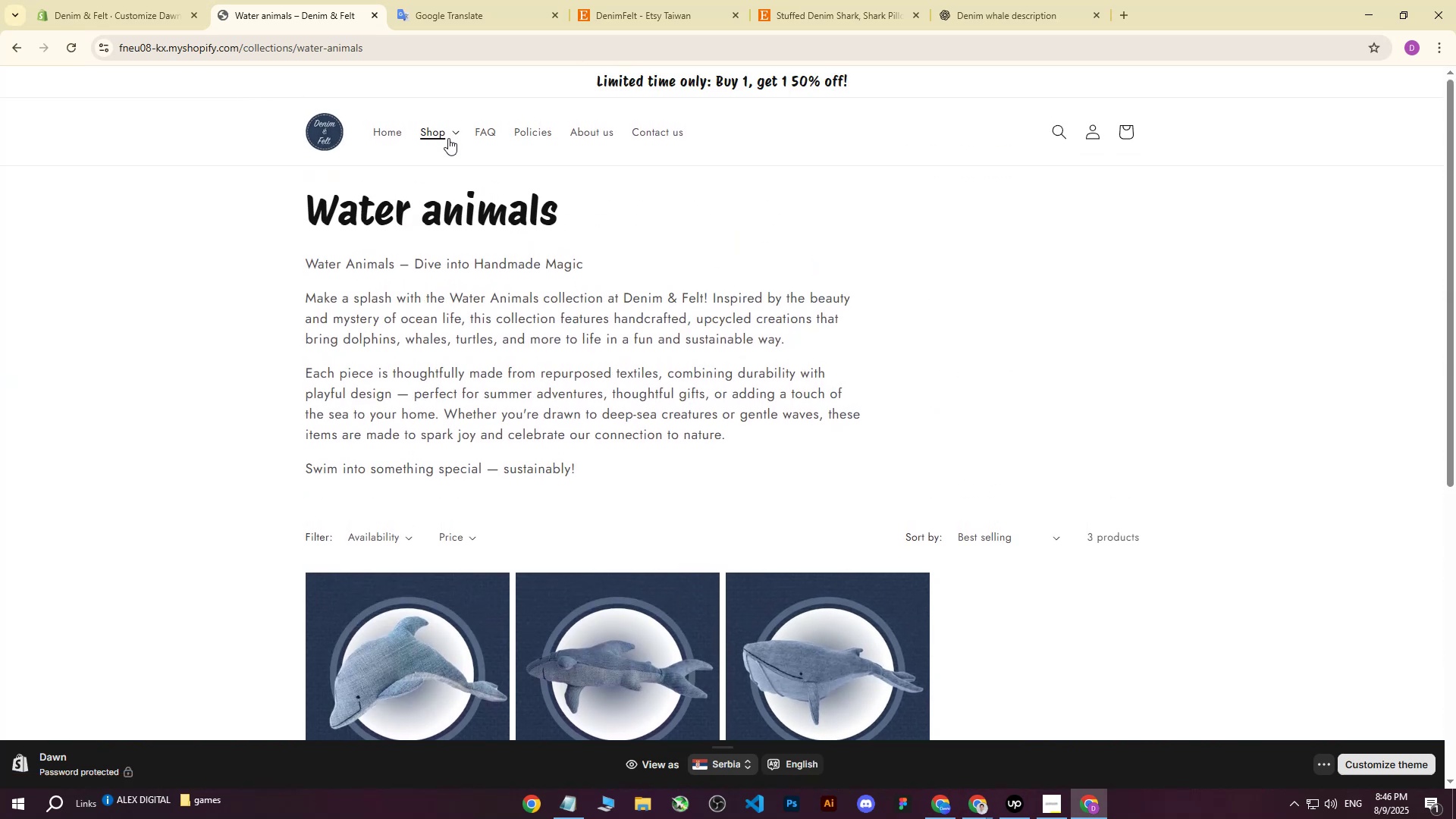 
left_click([455, 133])
 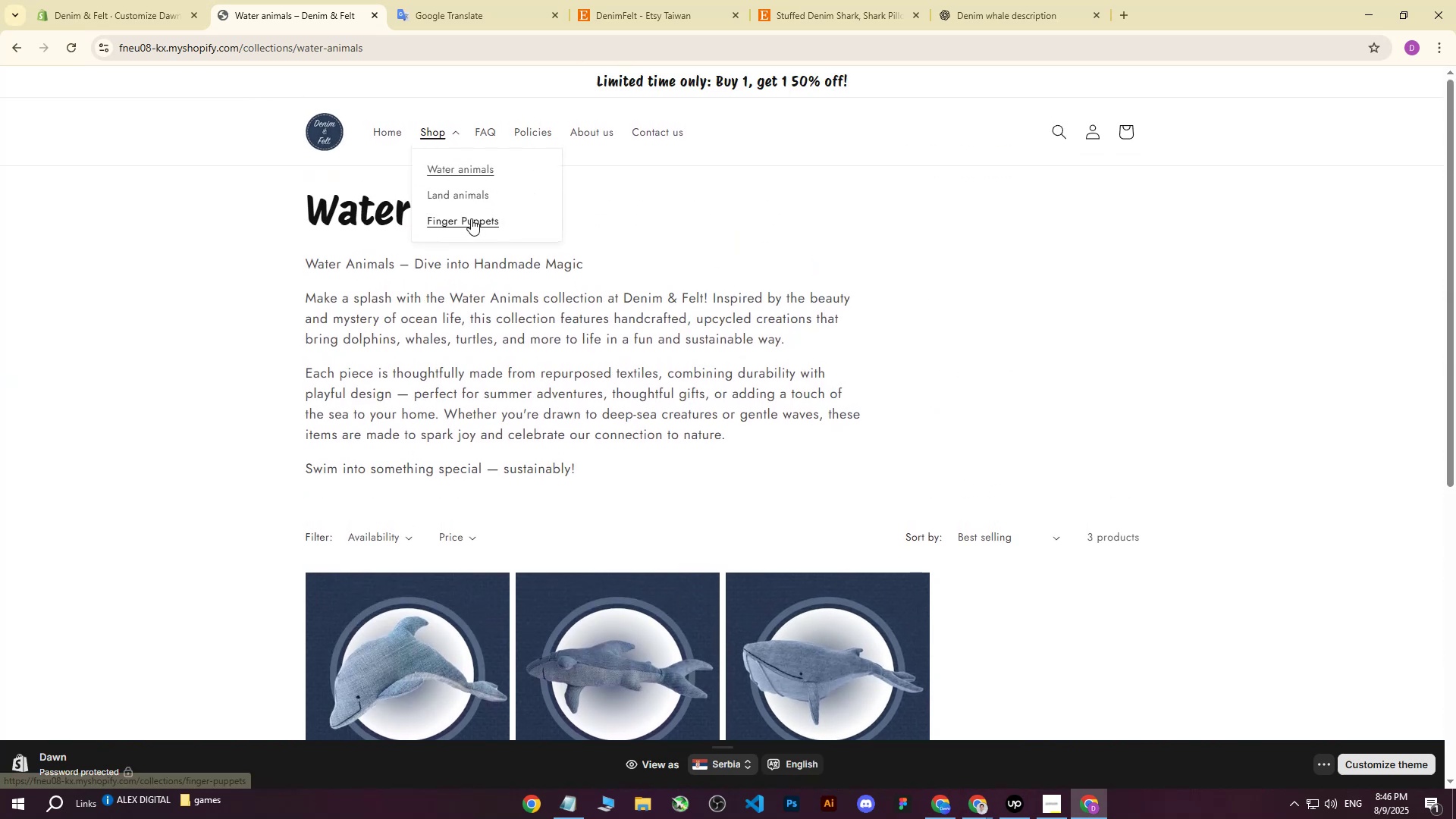 
left_click([470, 217])
 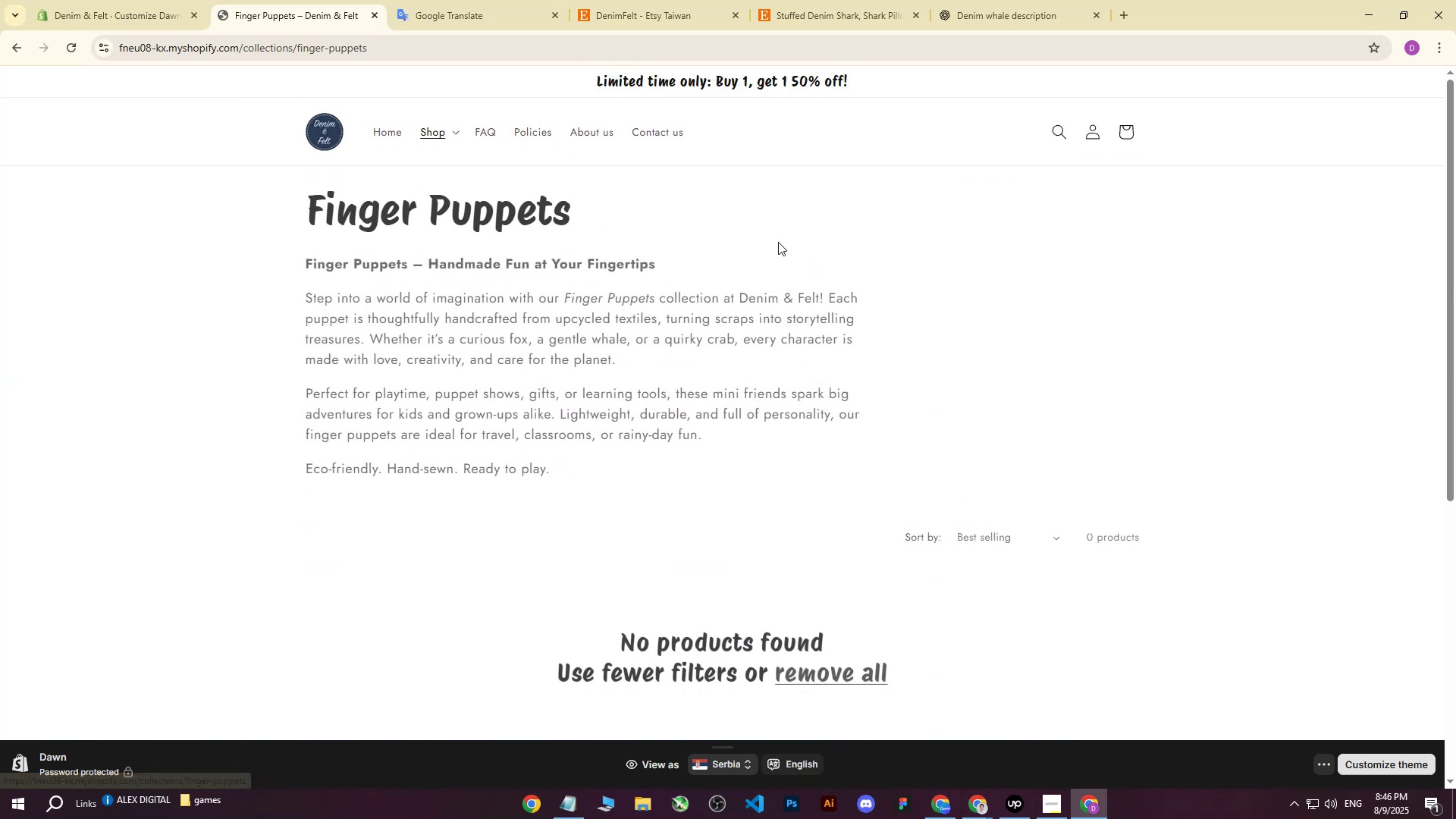 
scroll: coordinate [778, 242], scroll_direction: down, amount: 4.0
 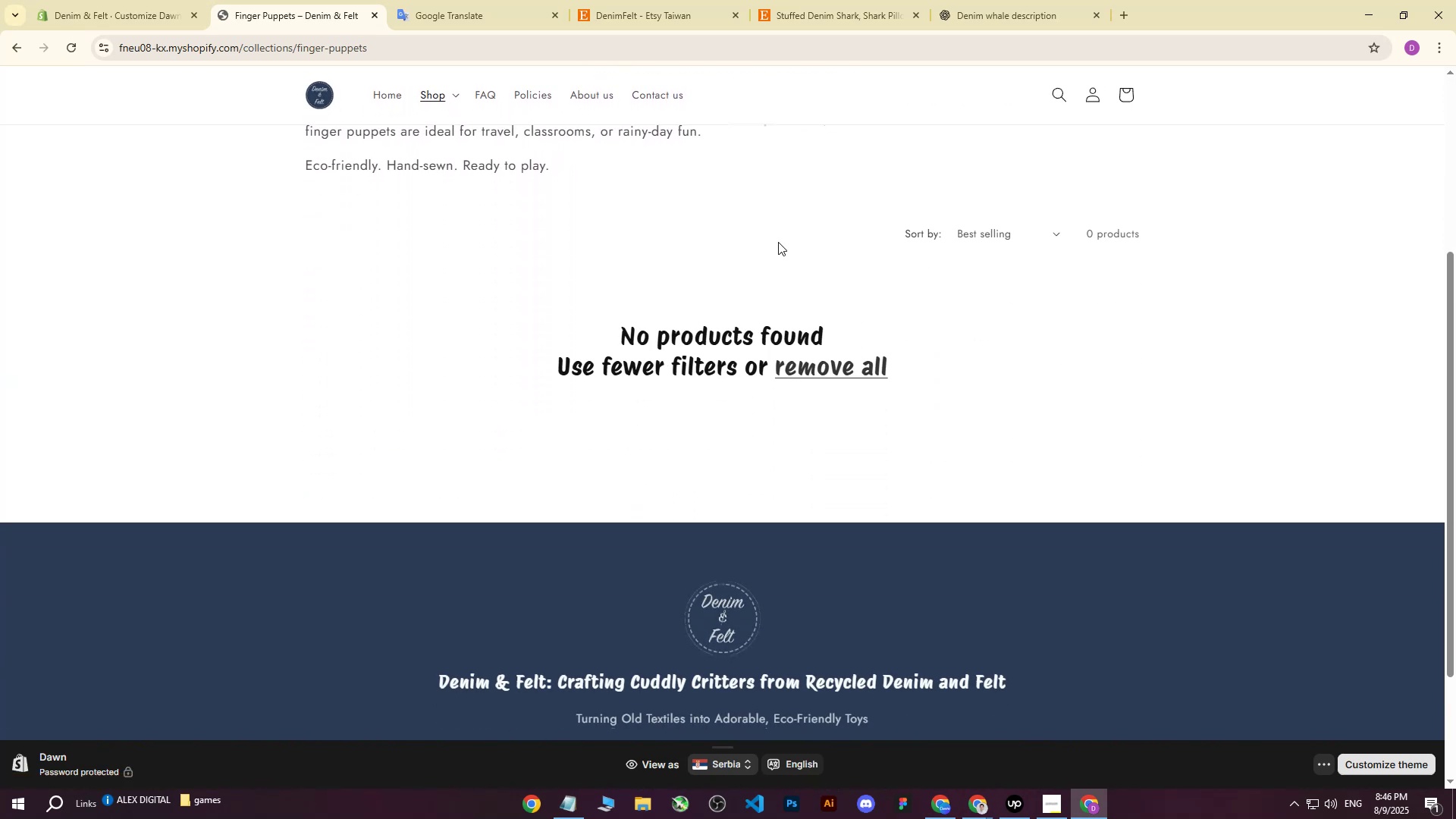 
scroll: coordinate [778, 242], scroll_direction: up, amount: 6.0
 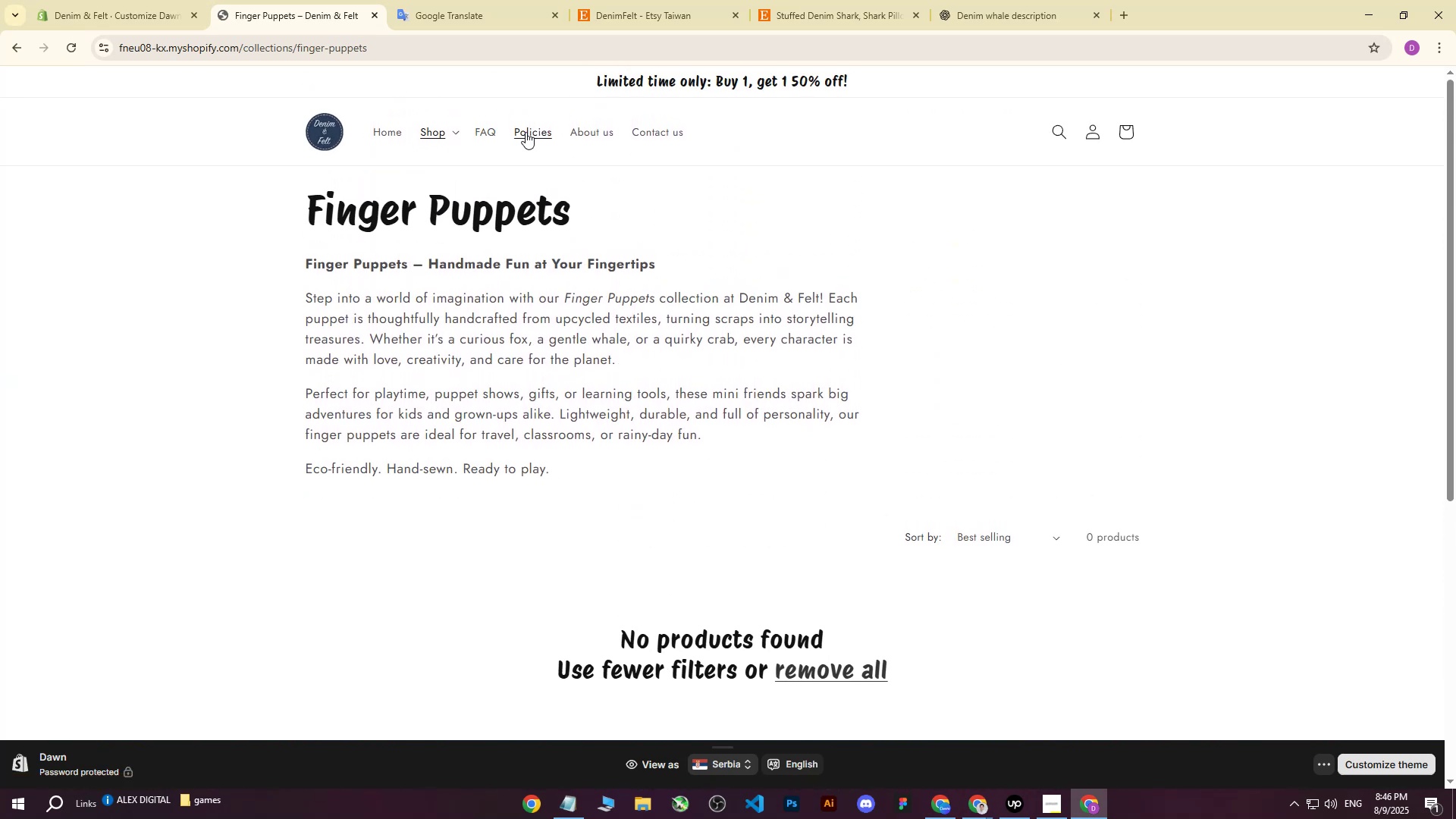 
left_click([487, 132])
 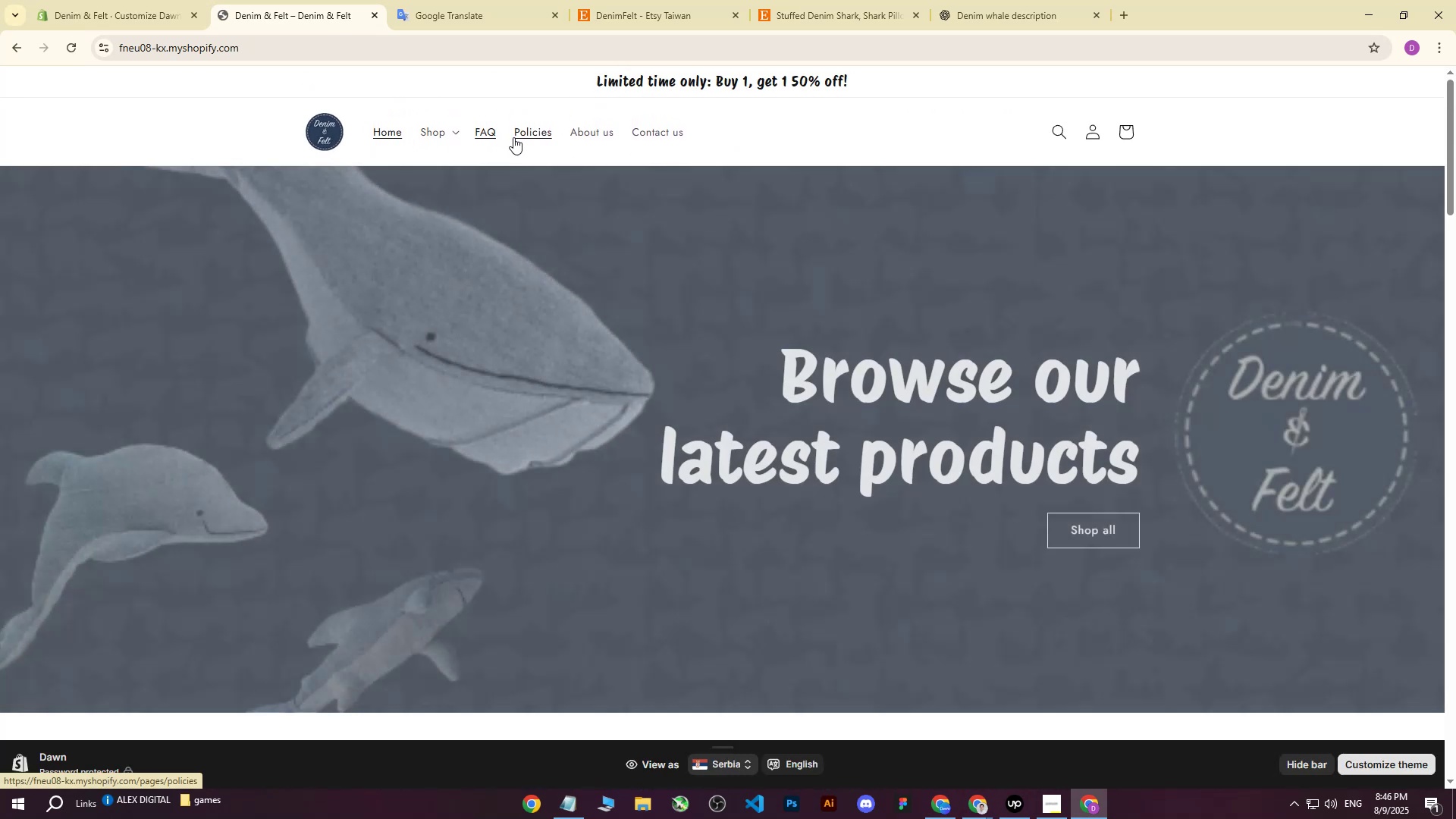 
left_click([535, 137])
 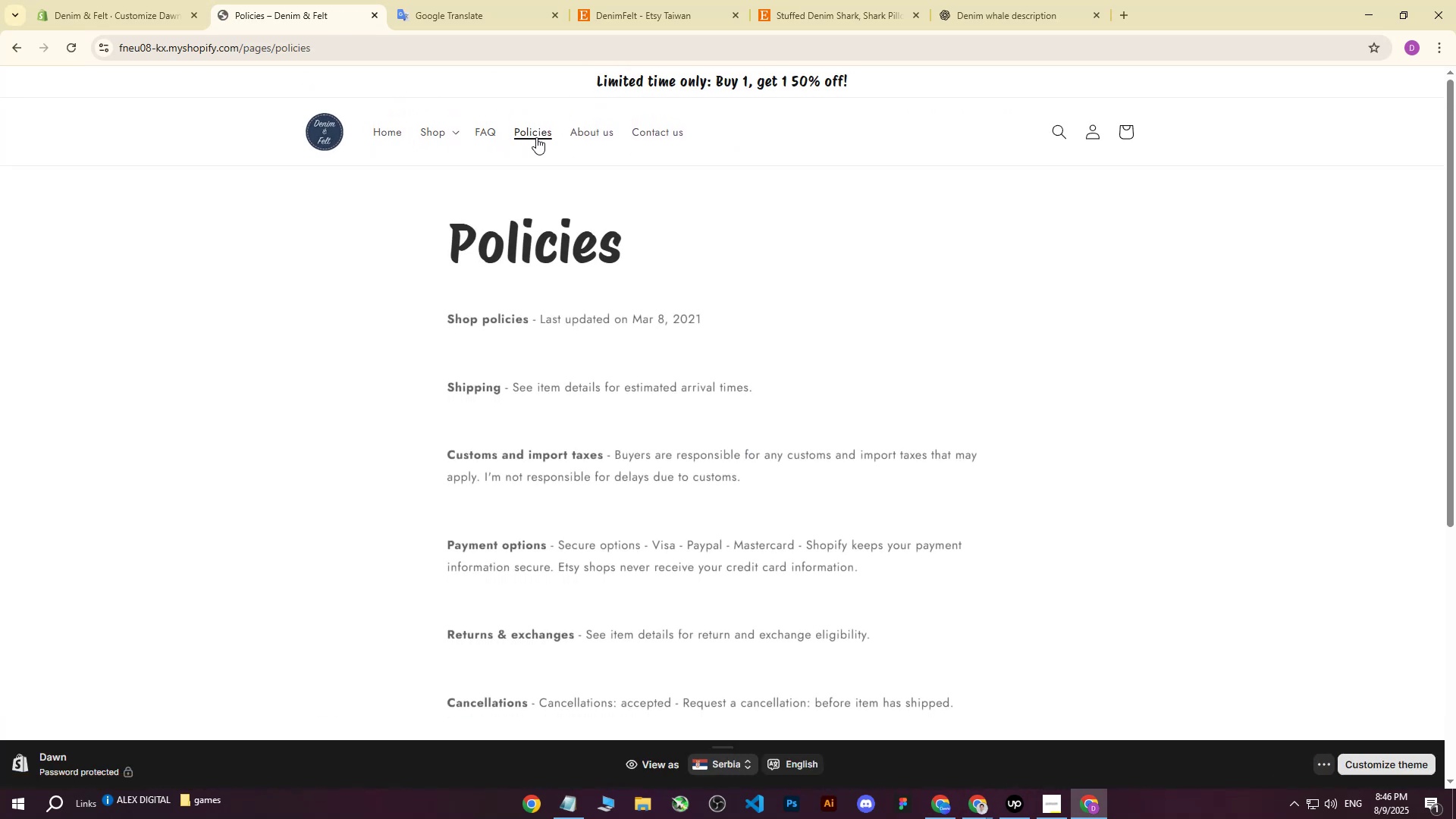 
scroll: coordinate [655, 194], scroll_direction: up, amount: 1.0
 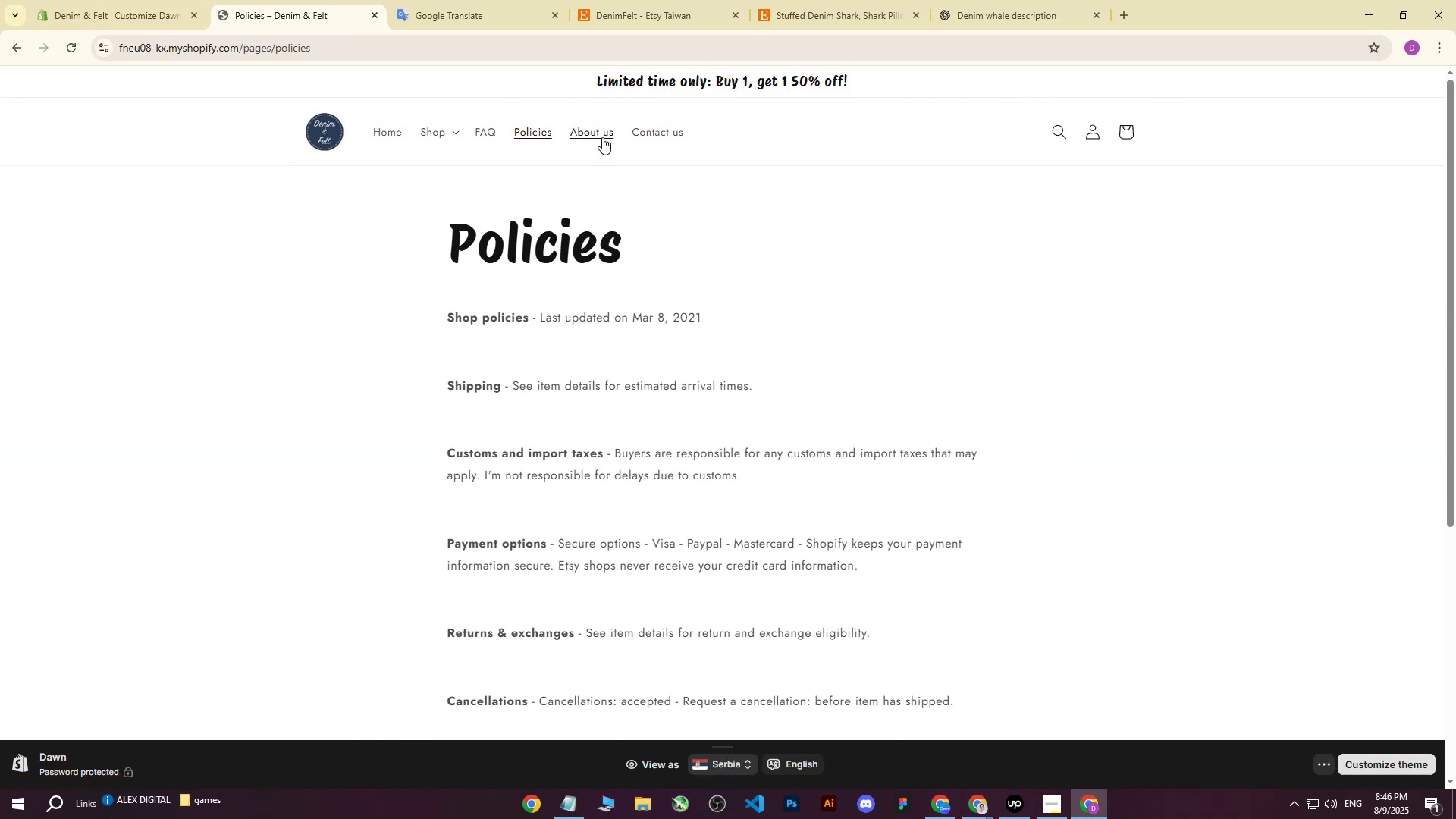 
left_click([602, 136])
 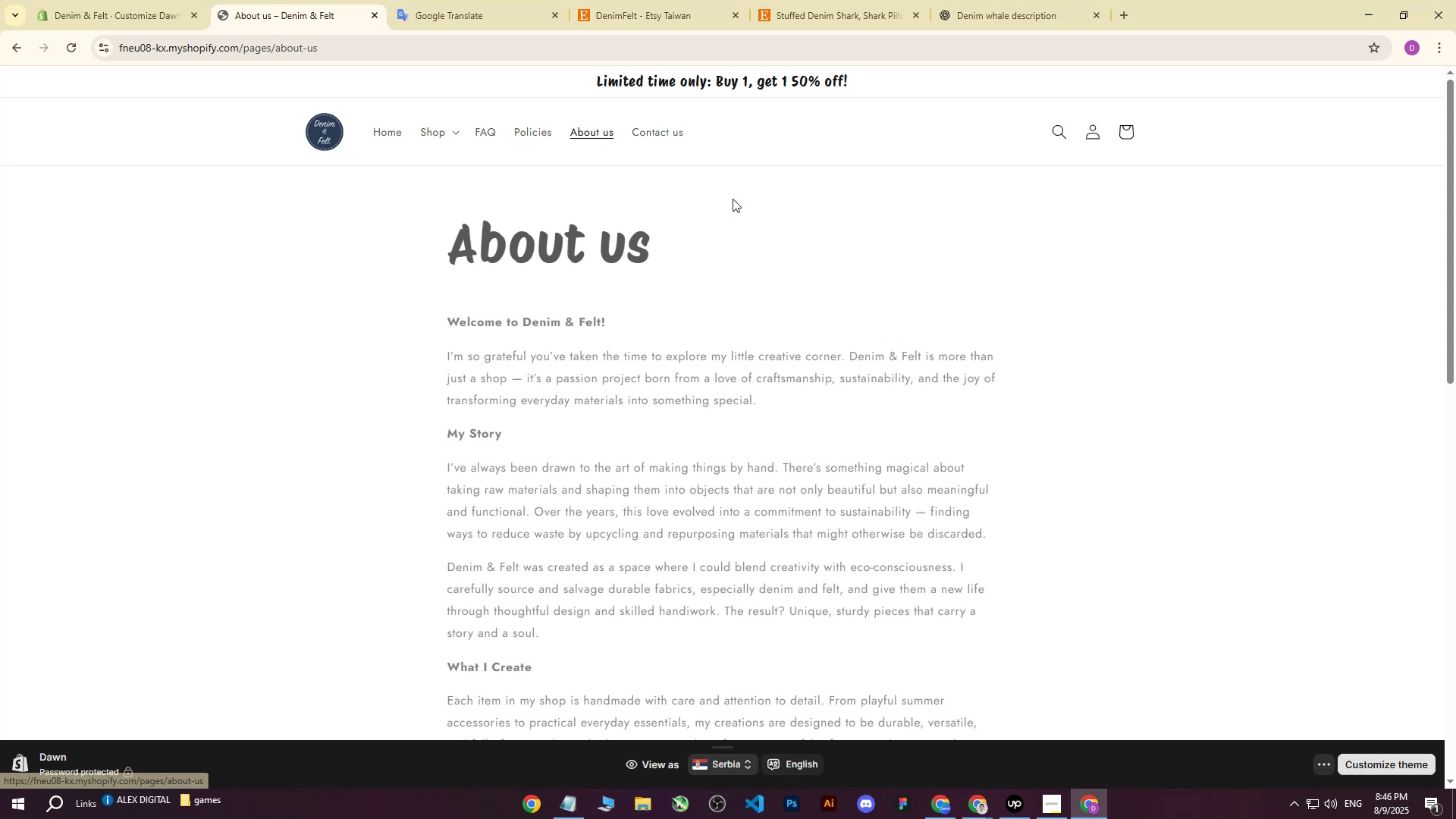 
scroll: coordinate [661, 220], scroll_direction: down, amount: 1.0
 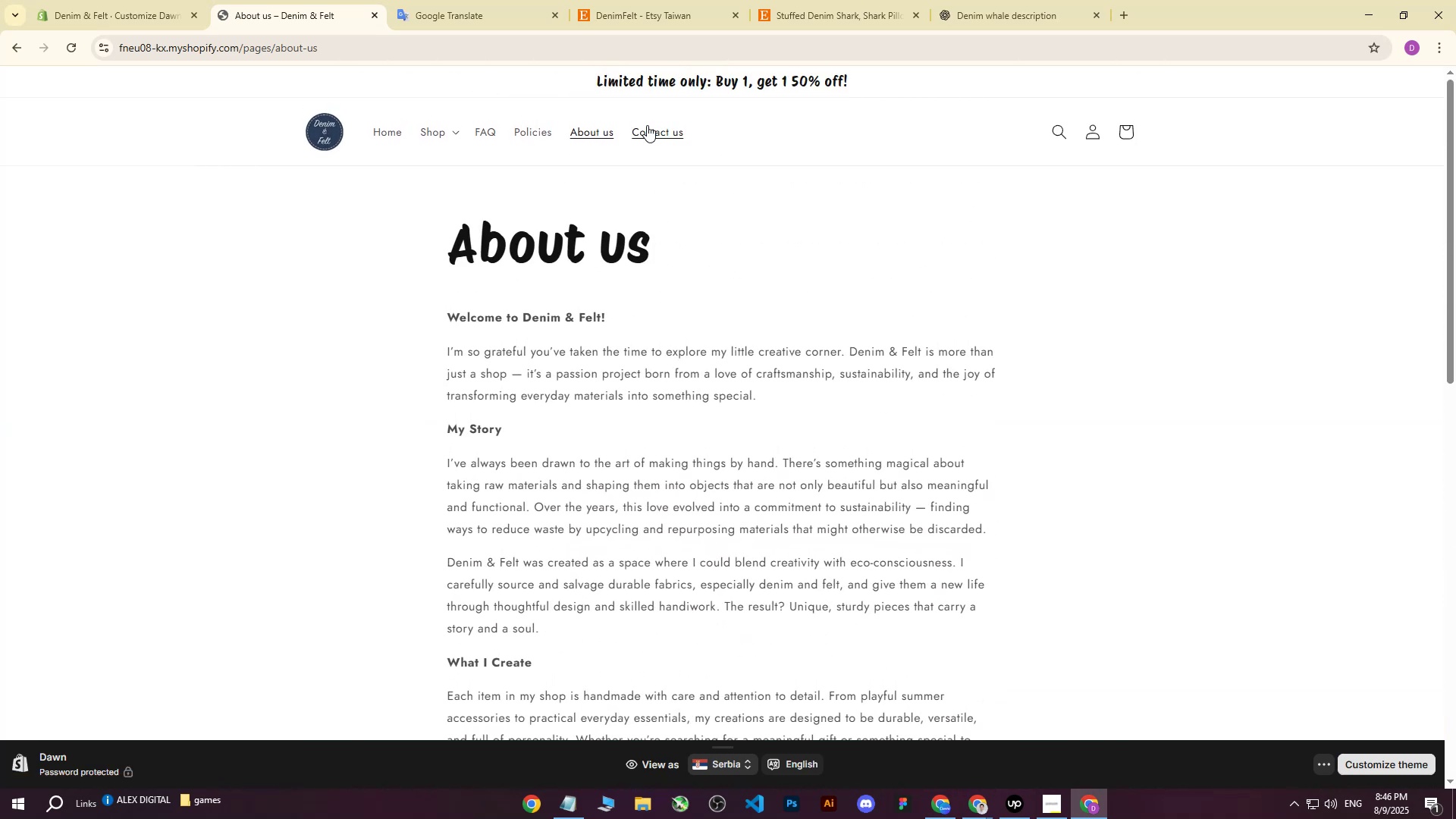 
left_click([643, 133])
 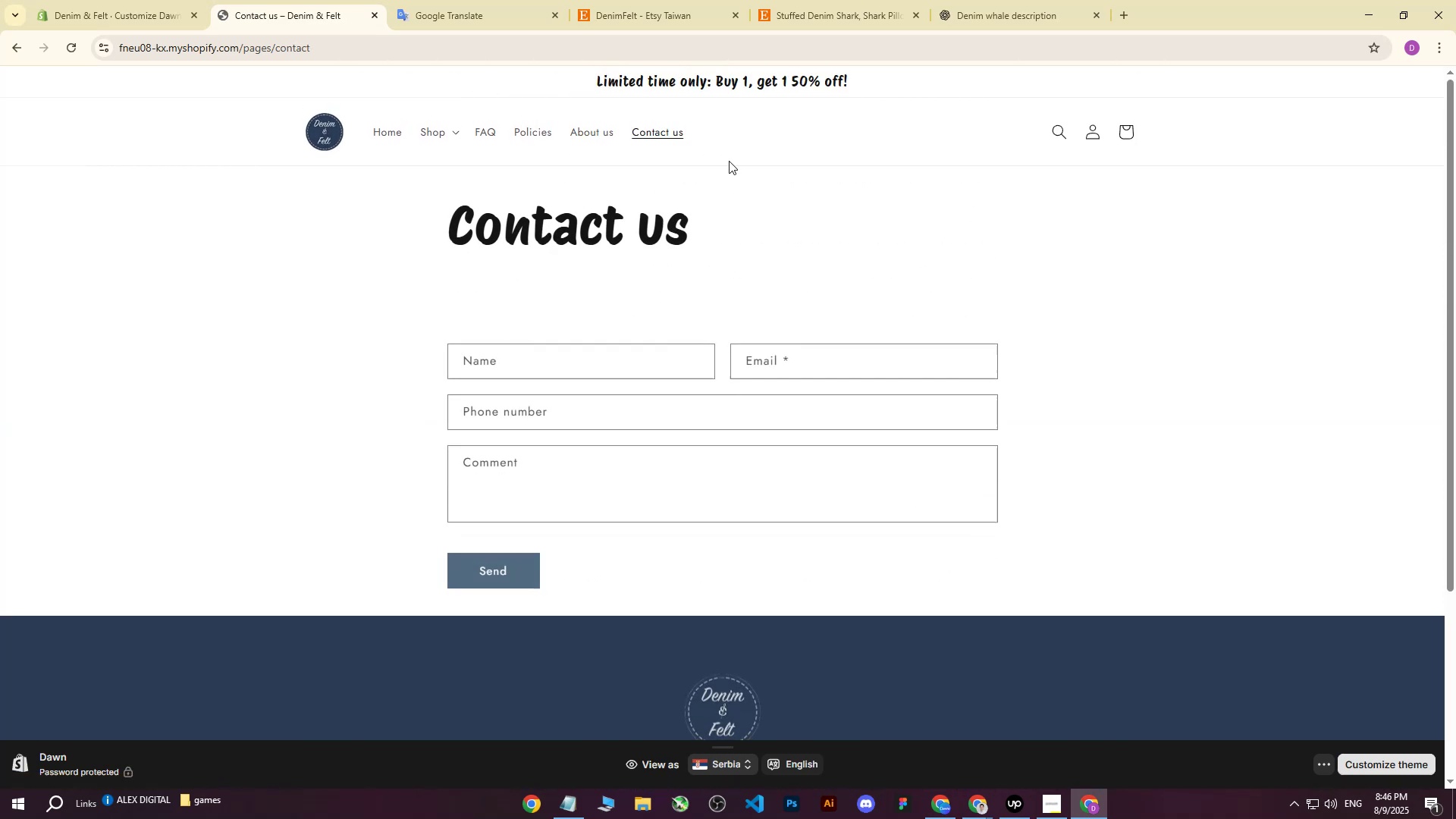 
scroll: coordinate [730, 171], scroll_direction: down, amount: 10.0
 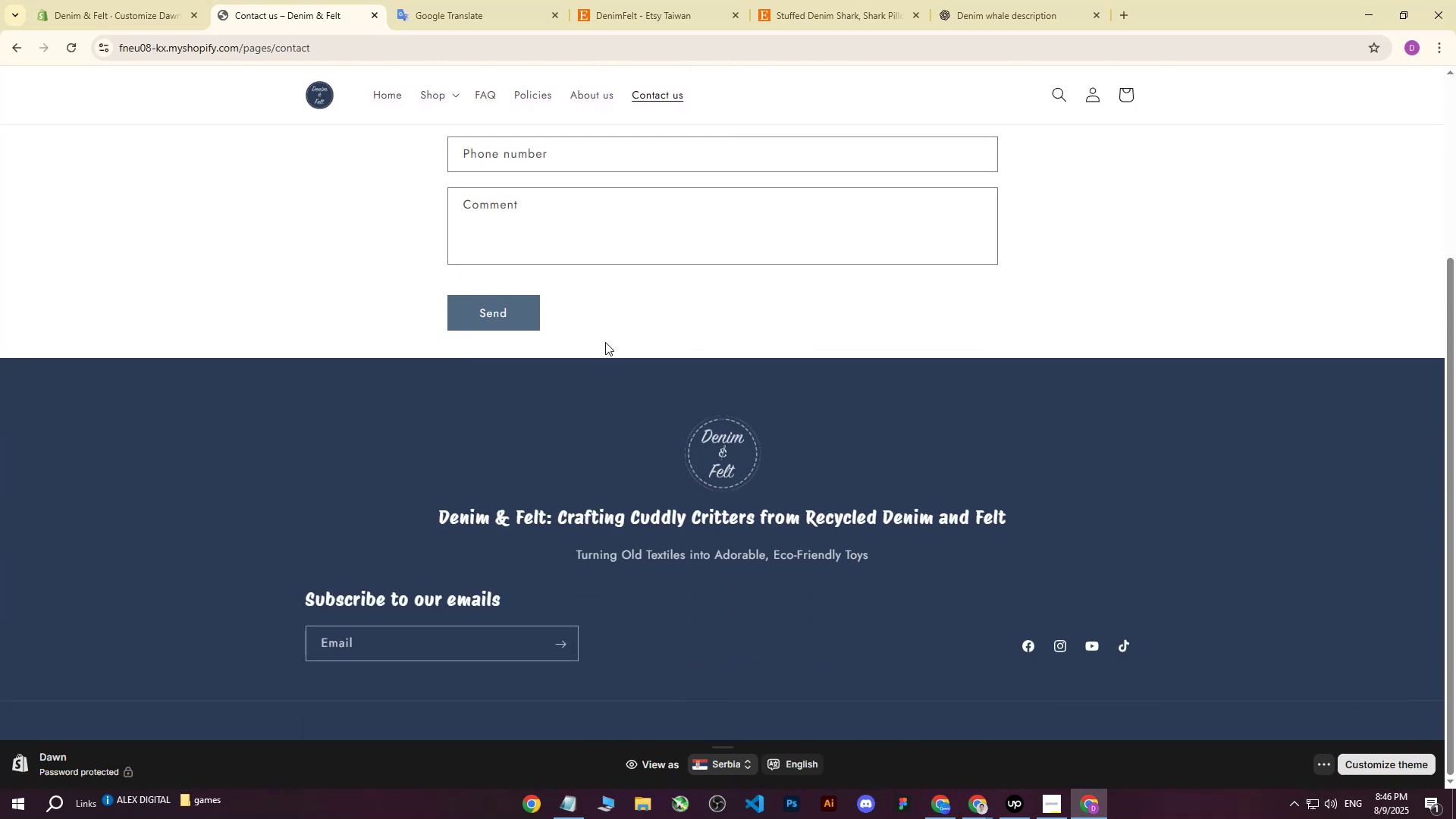 
scroll: coordinate [602, 378], scroll_direction: up, amount: 14.0
 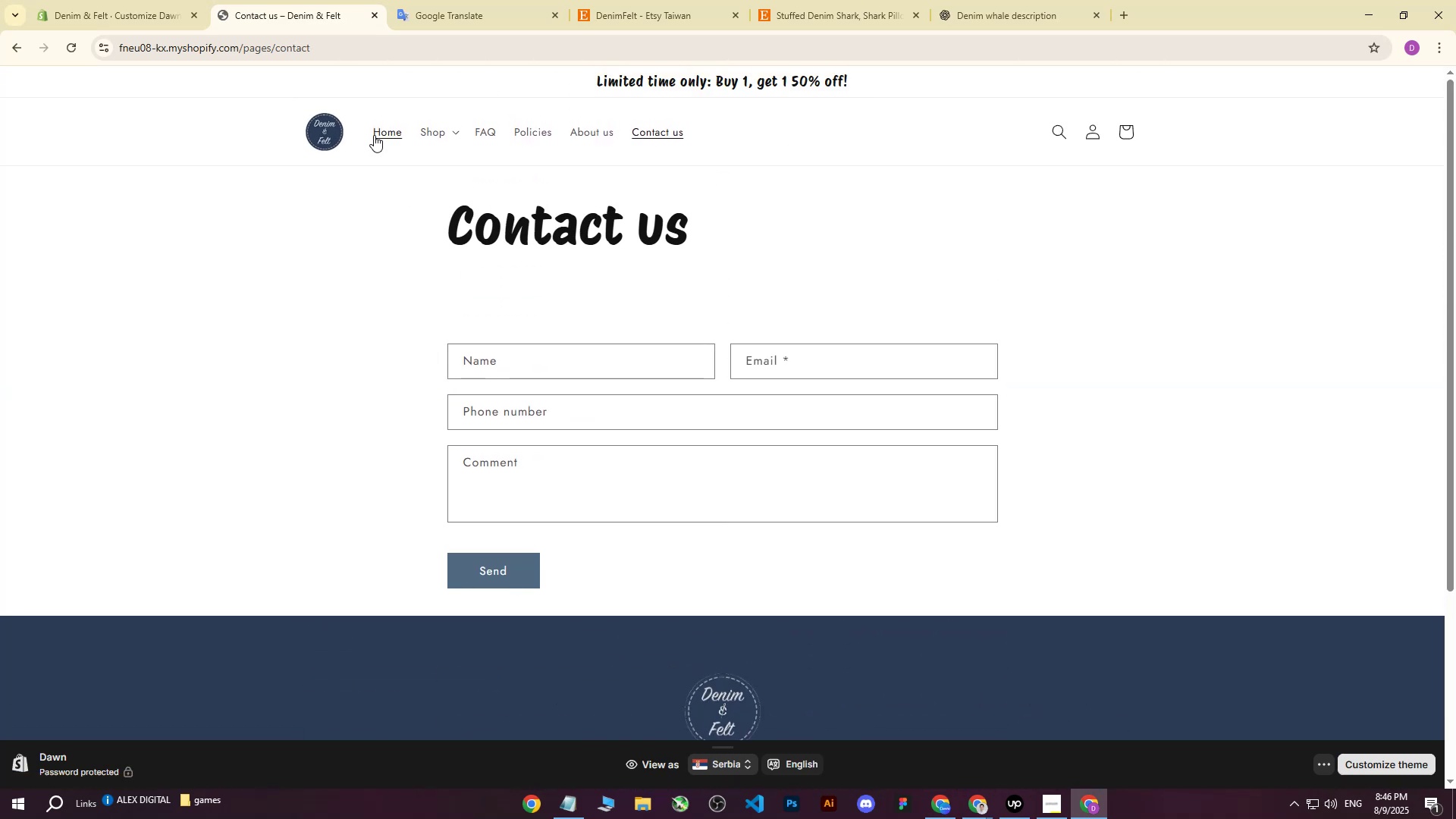 
left_click([379, 130])
 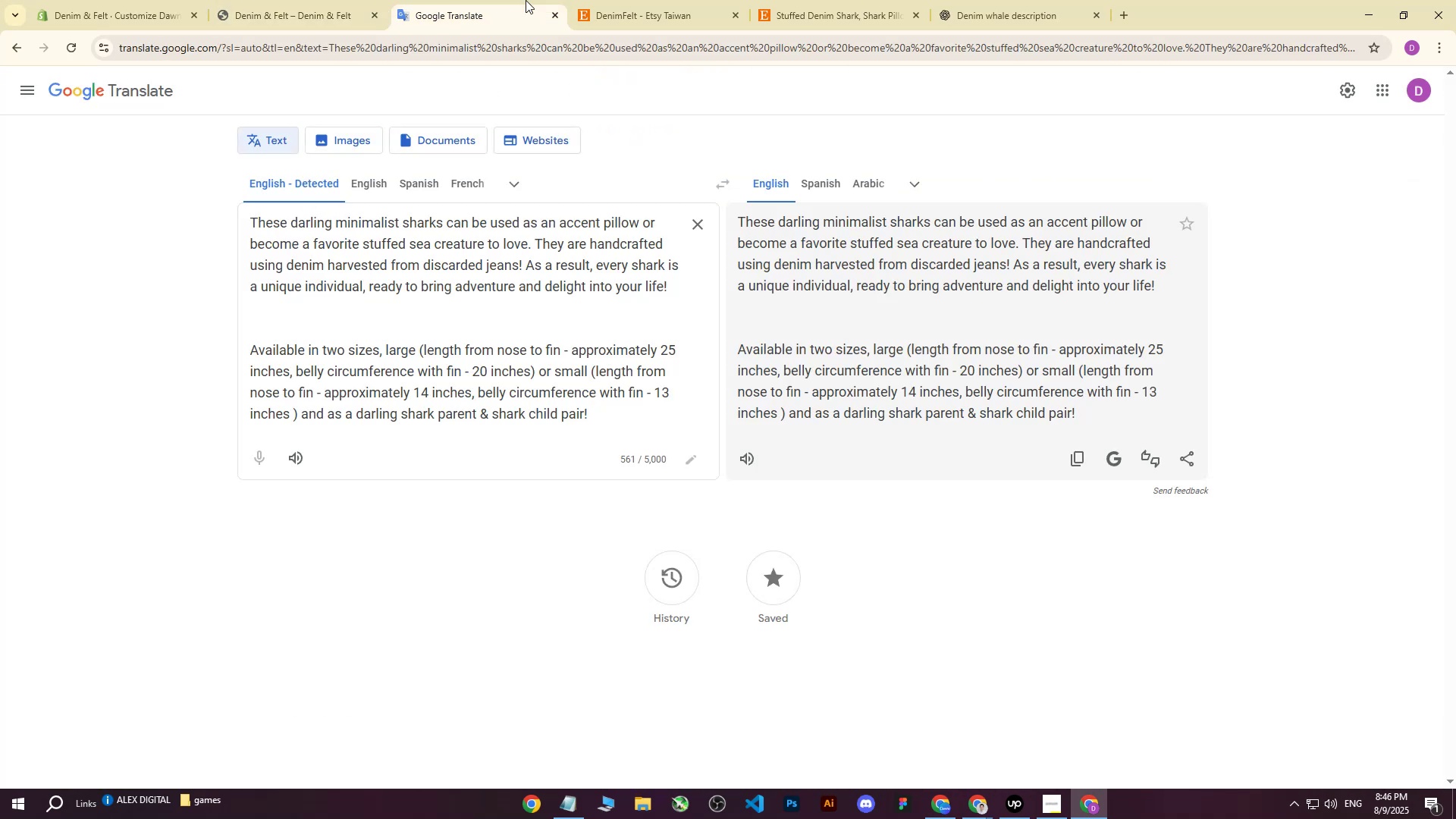 
double_click([632, 0])
 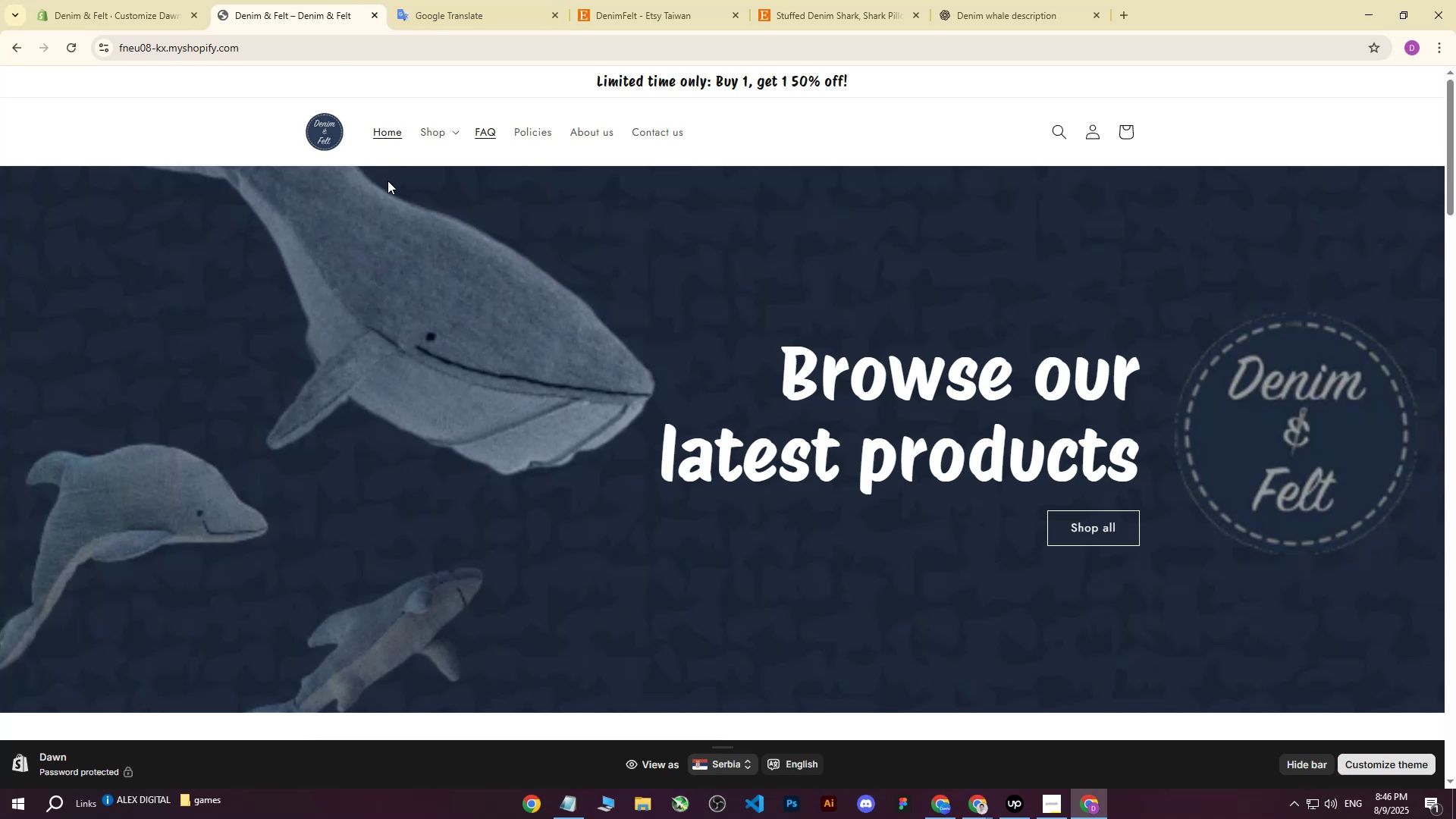 
wait(11.91)
 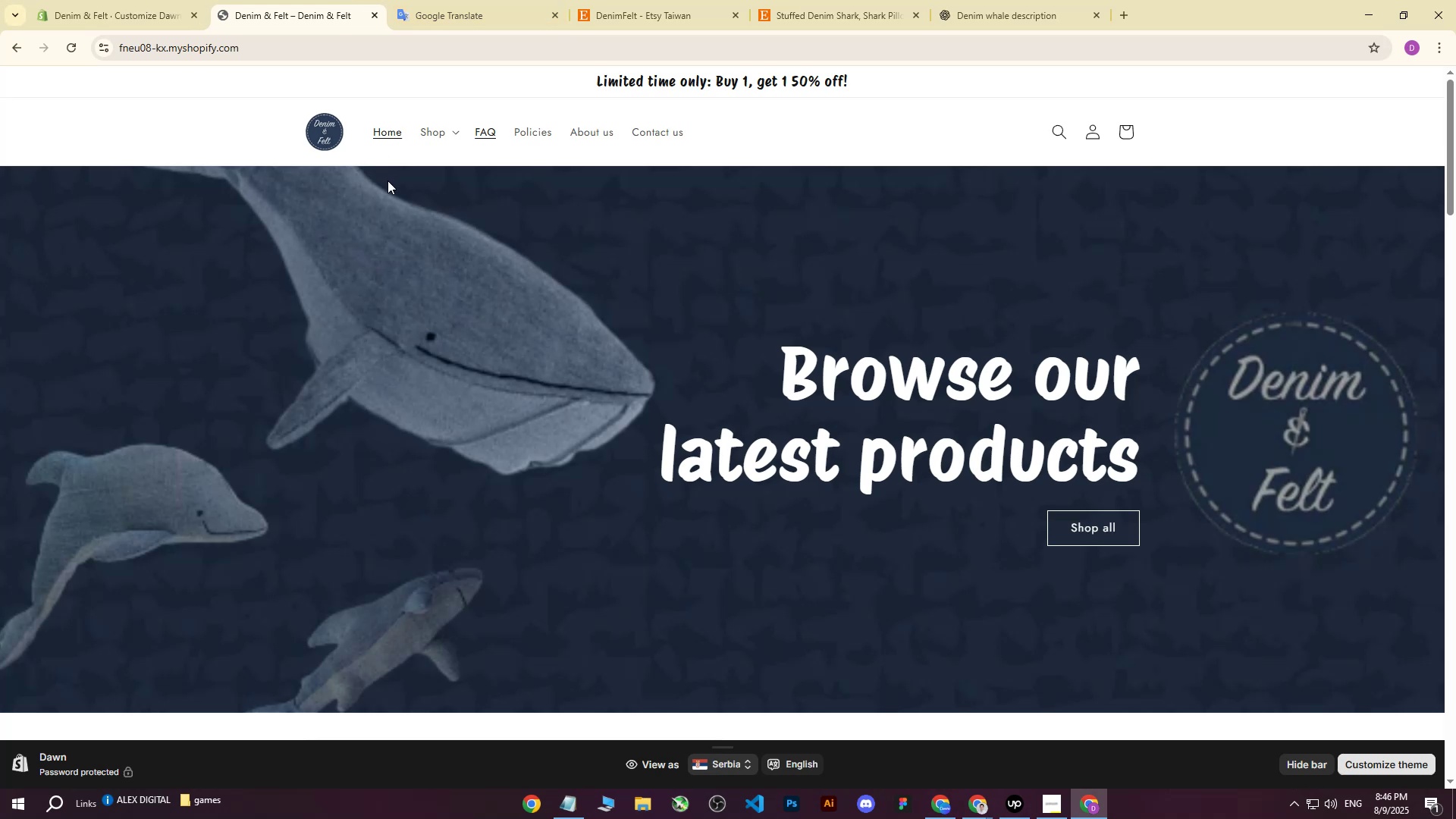 
left_click([1007, 805])
 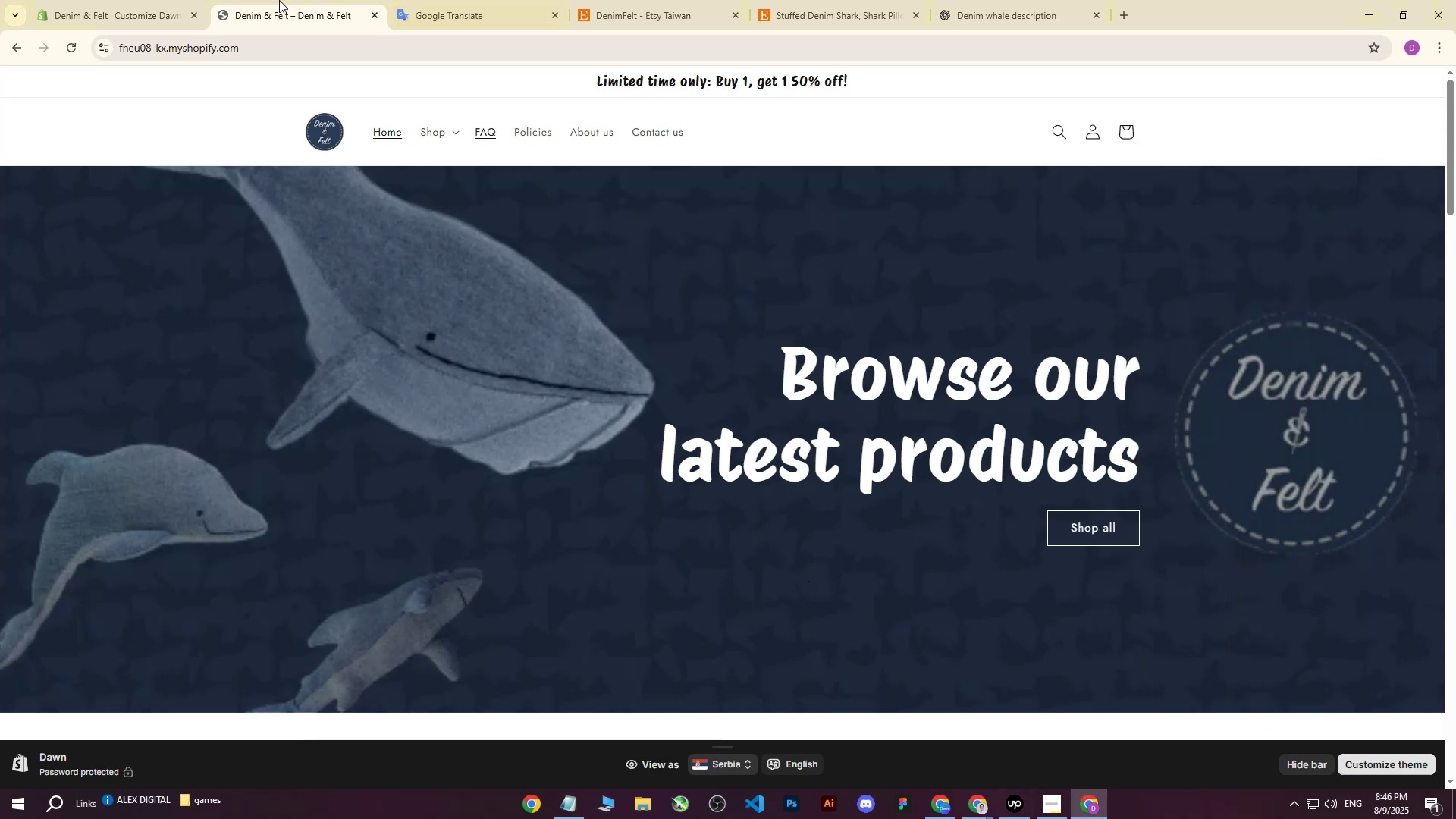 
left_click([144, 0])
 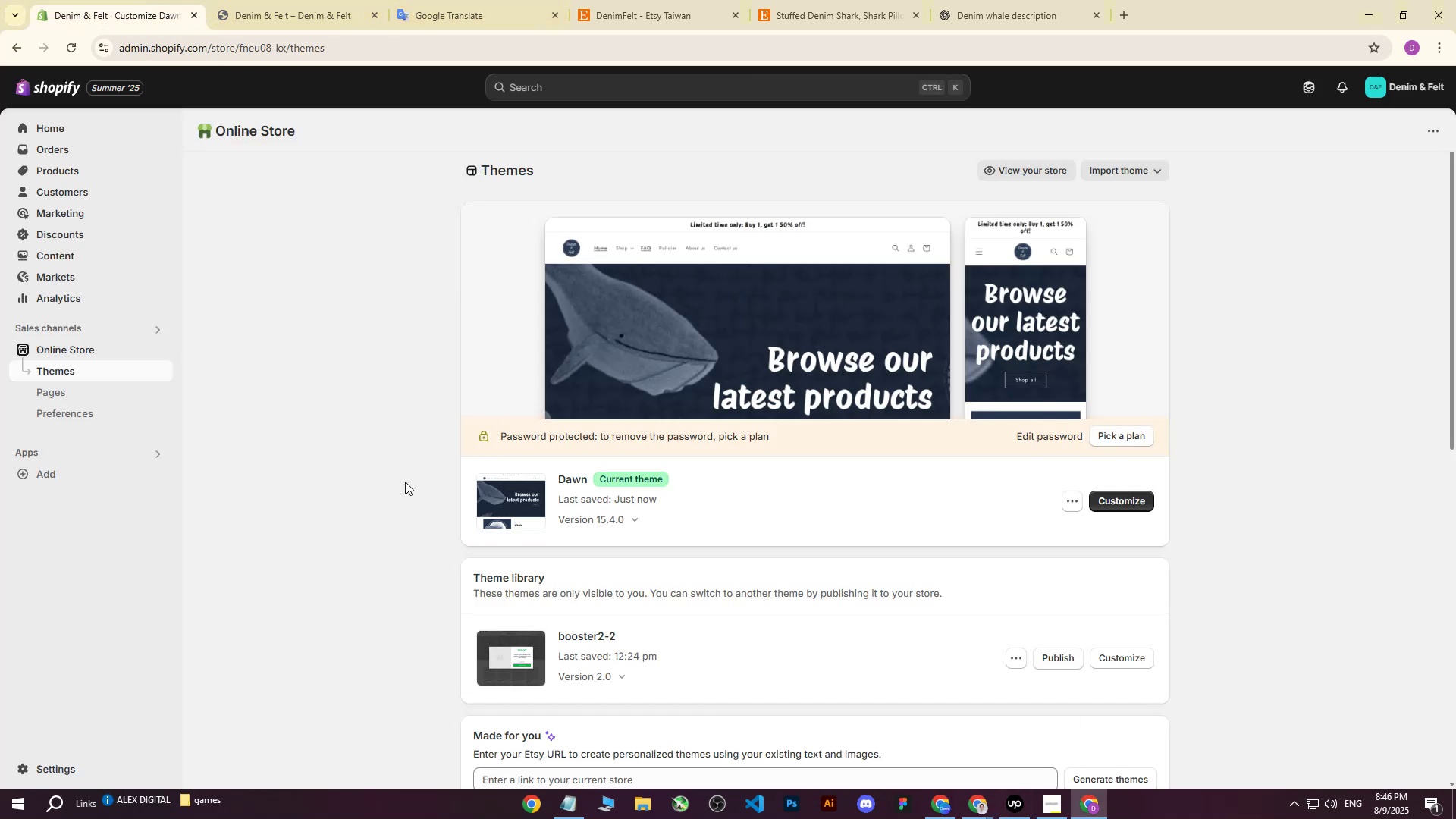 
left_click([394, 485])
 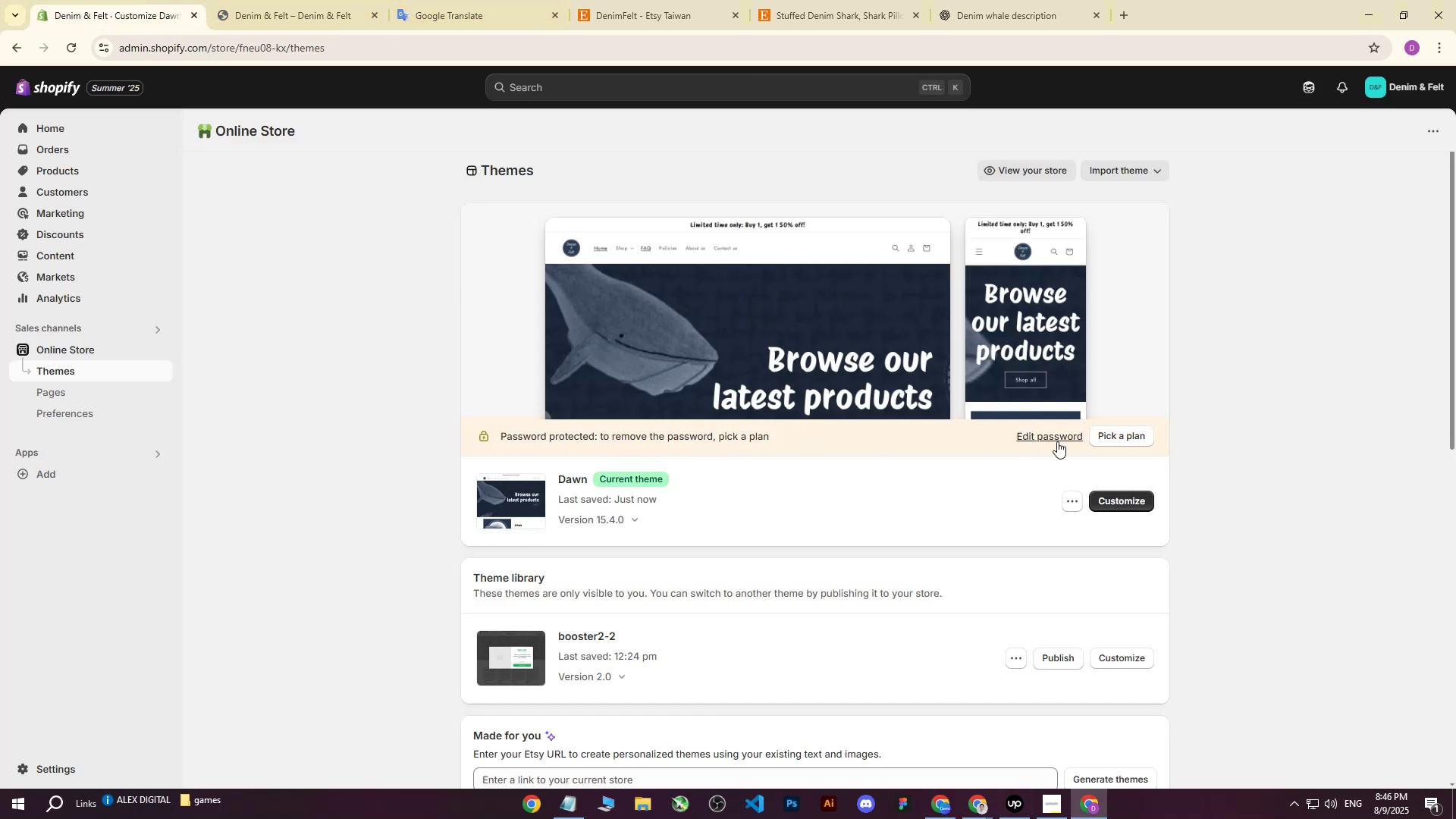 
wait(7.24)
 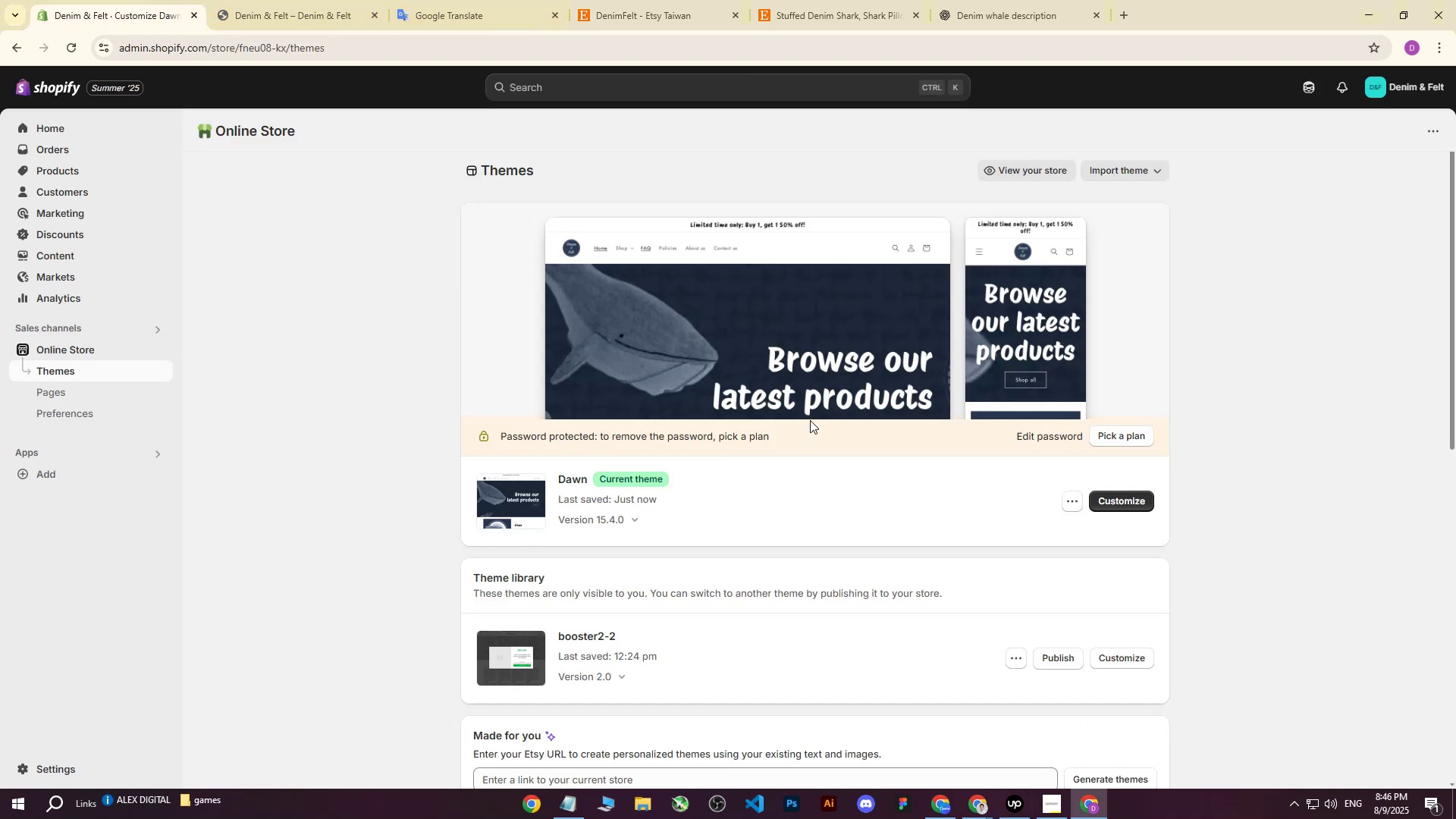 
scroll: coordinate [482, 251], scroll_direction: up, amount: 6.0
 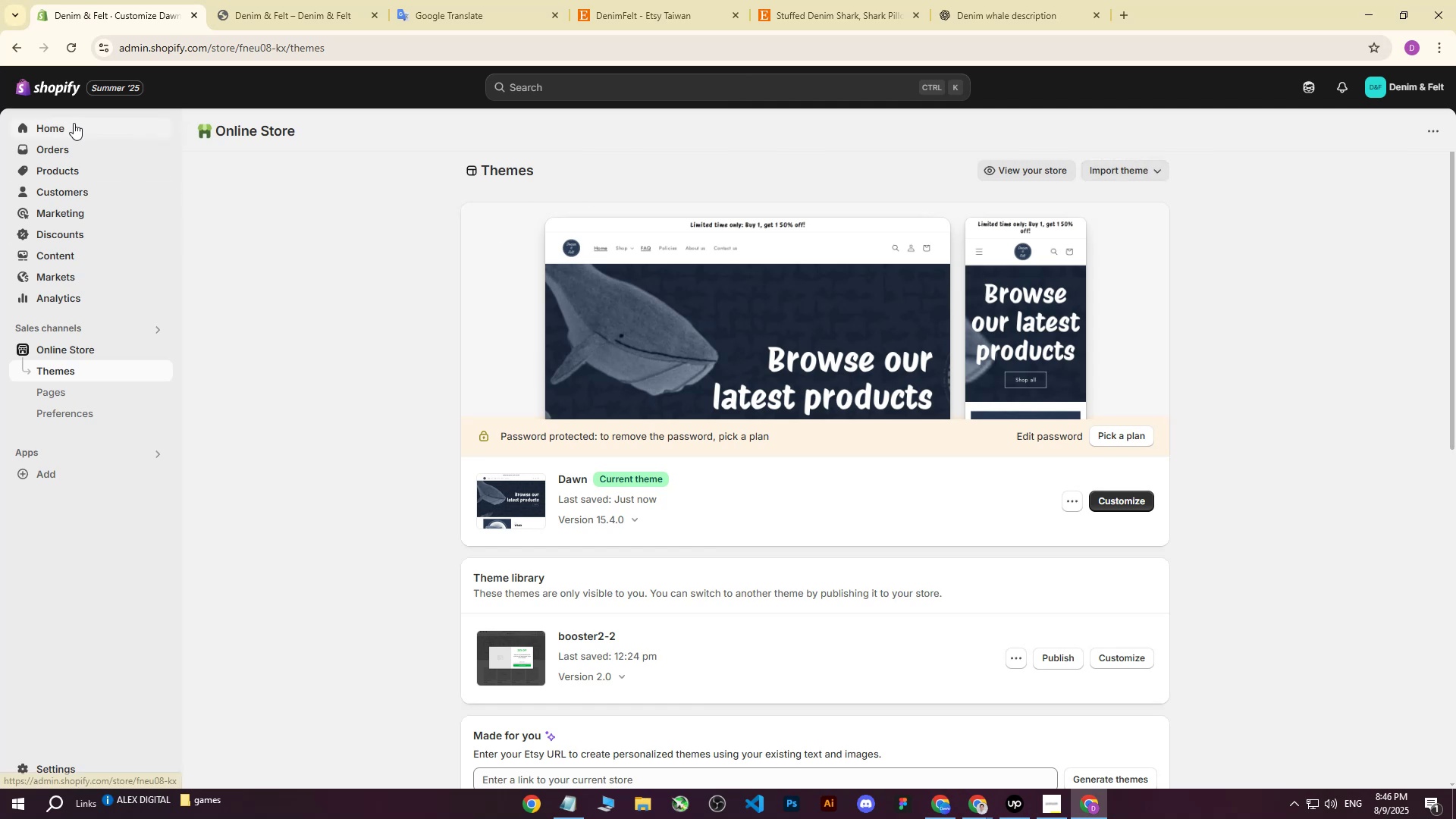 
left_click([74, 123])
 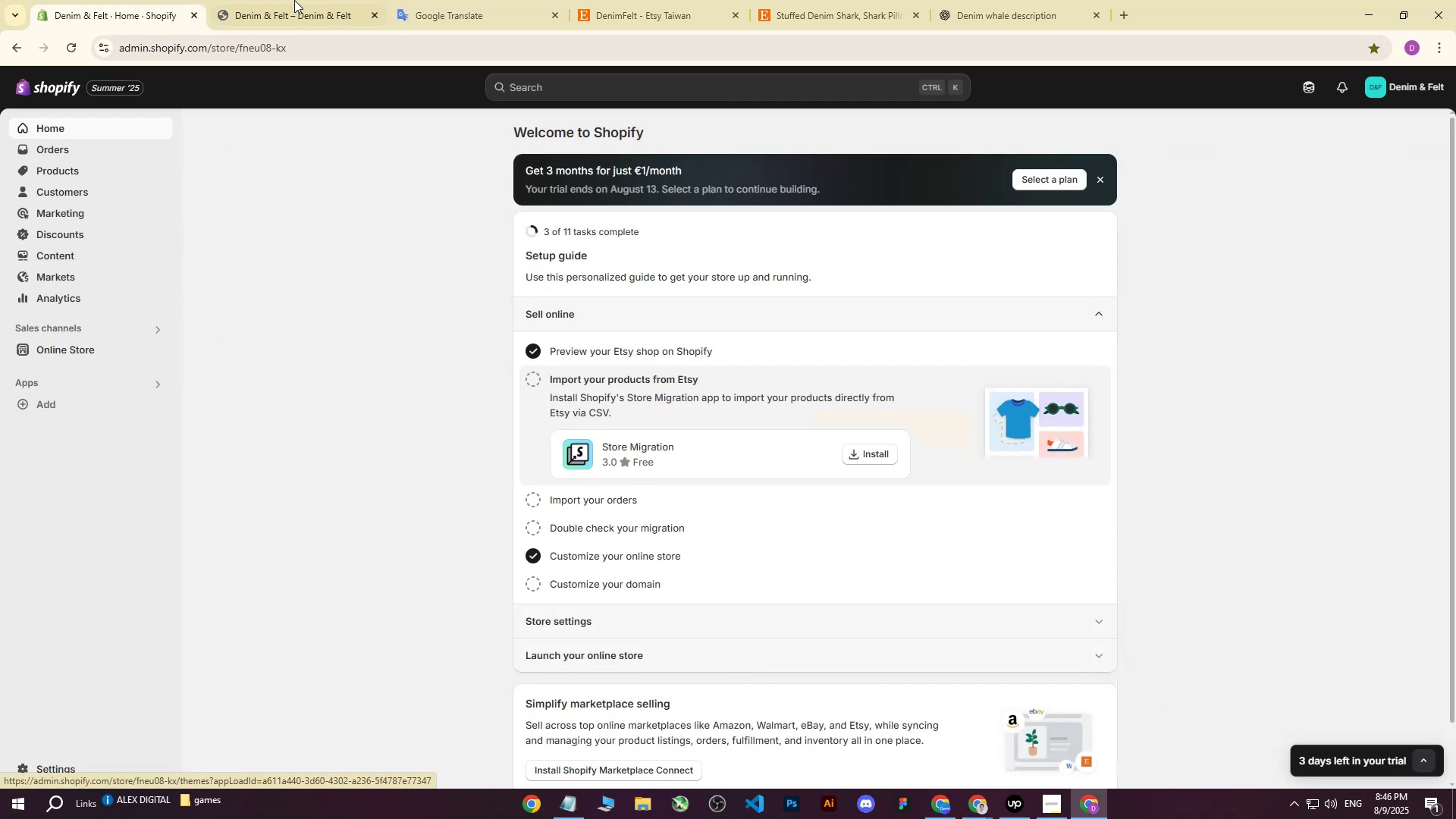 
double_click([369, 15])
 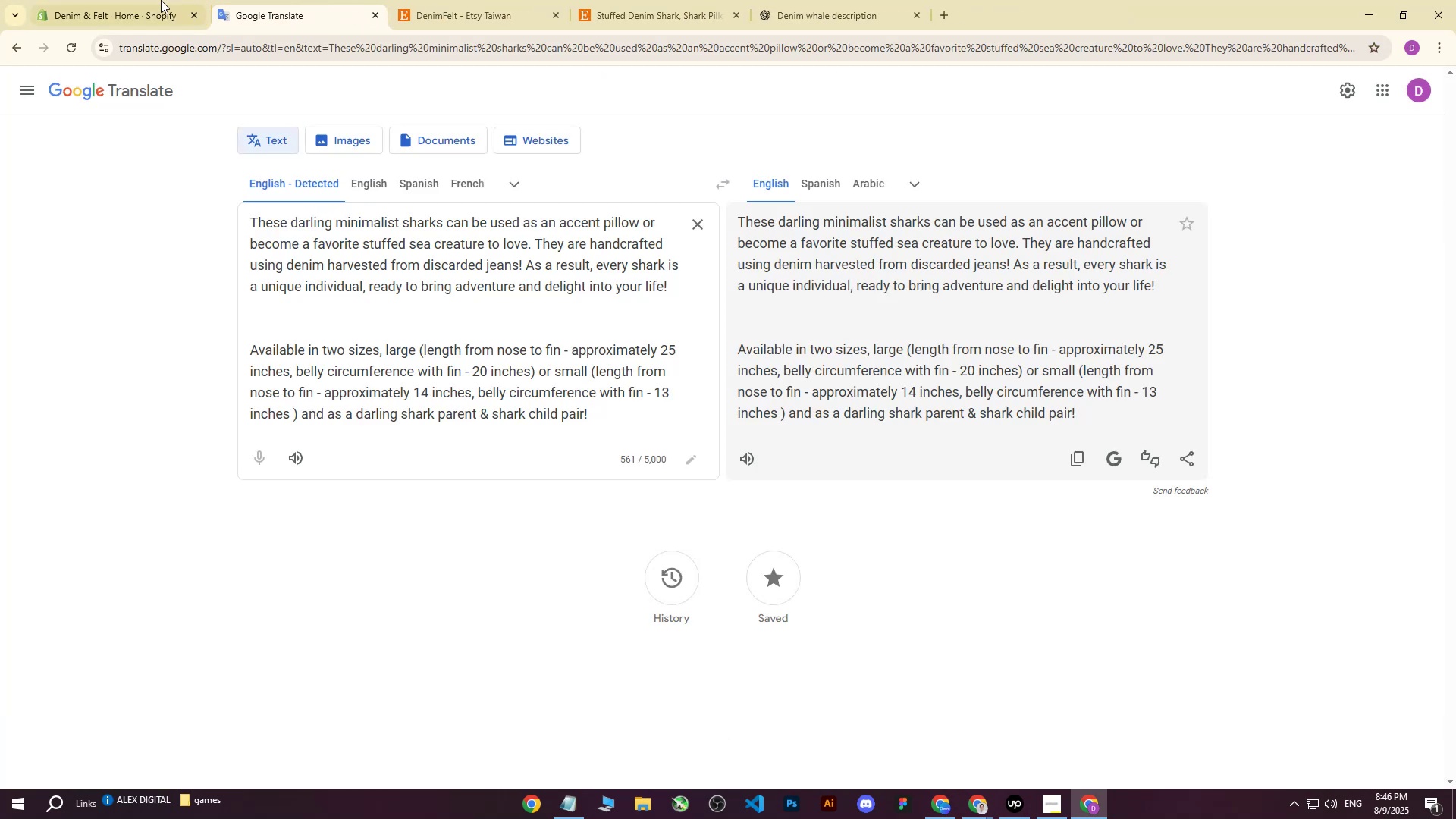 
triple_click([160, 0])
 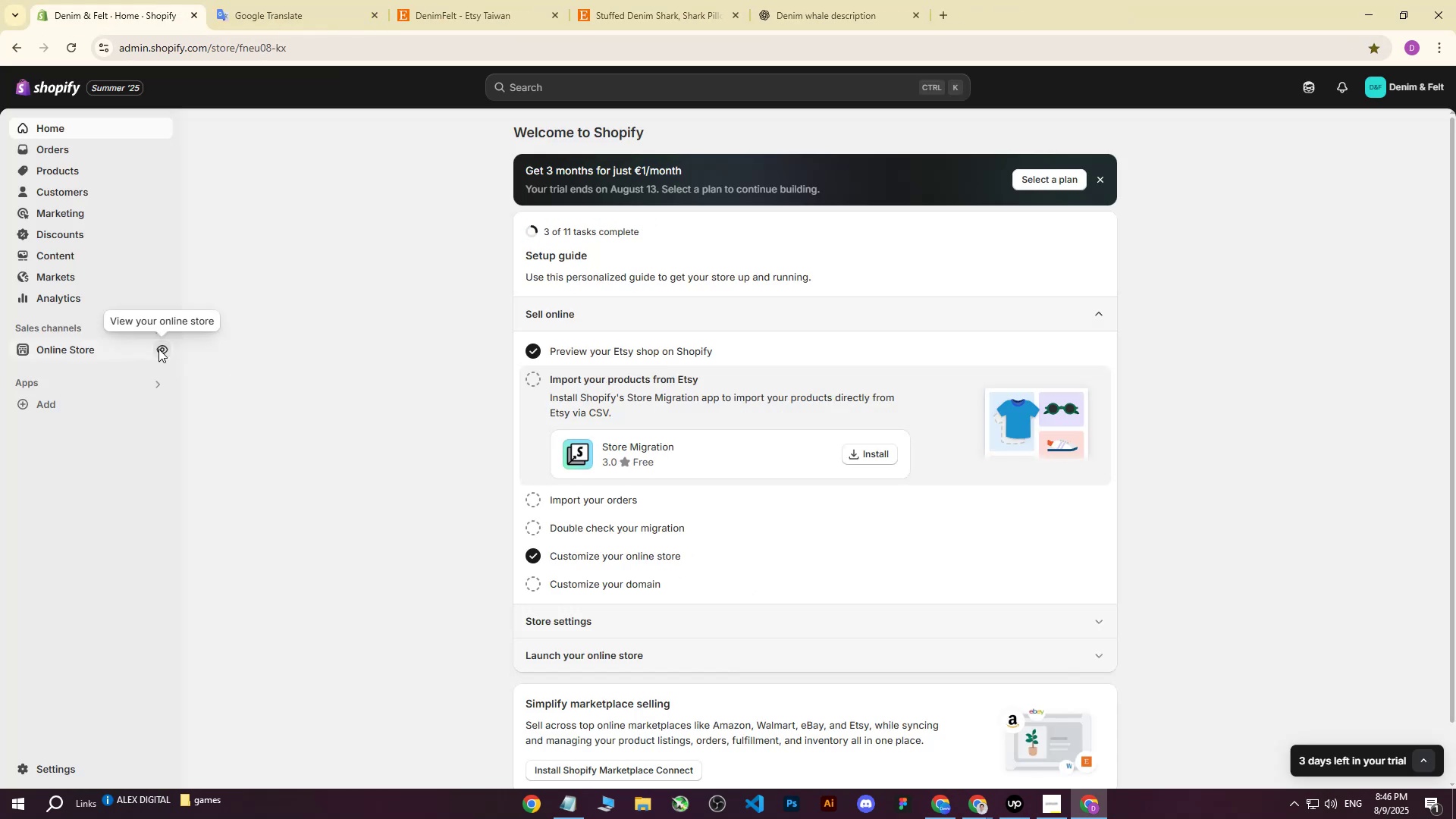 
left_click([158, 349])
 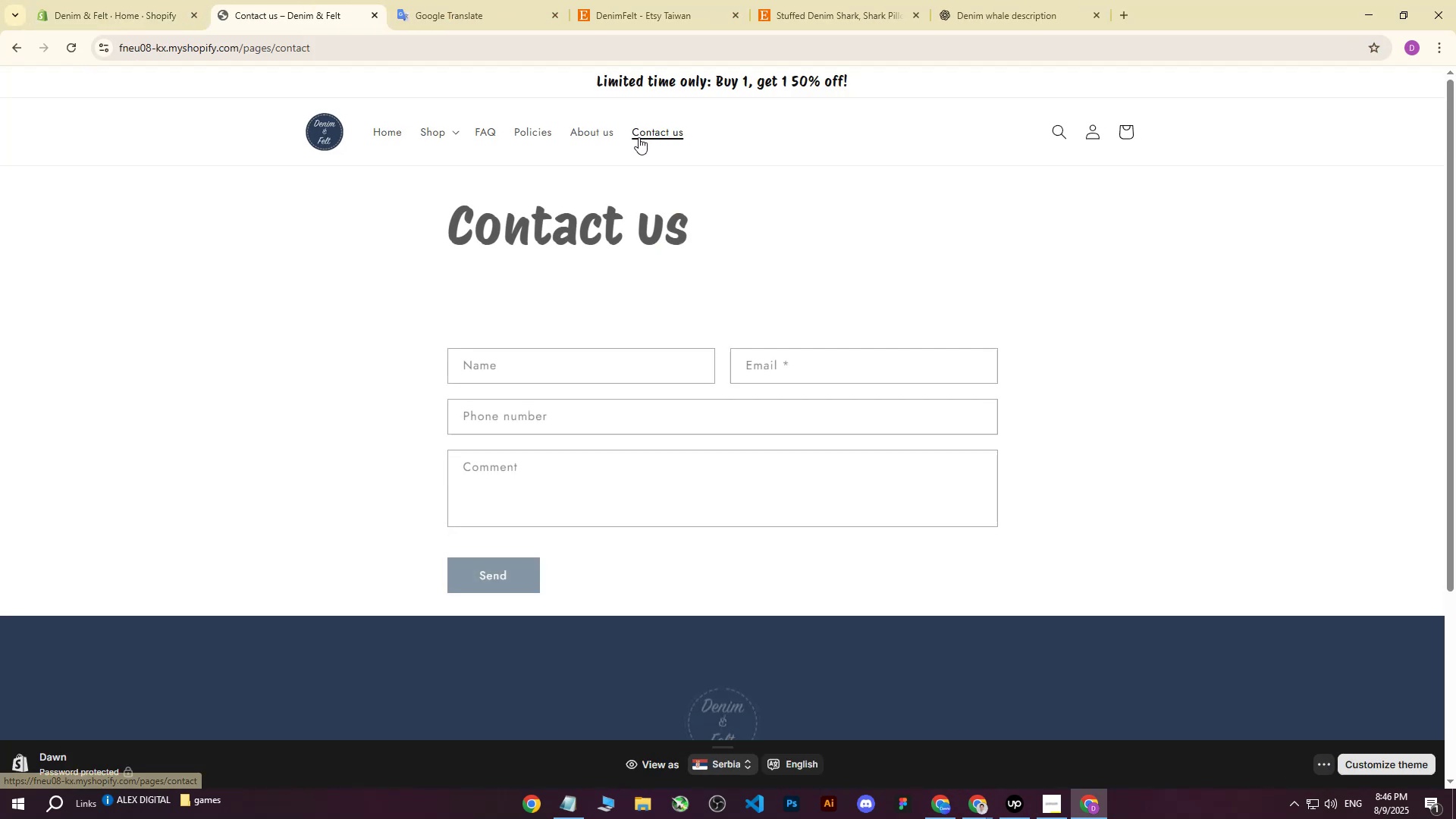 
scroll: coordinate [780, 227], scroll_direction: down, amount: 1.0
 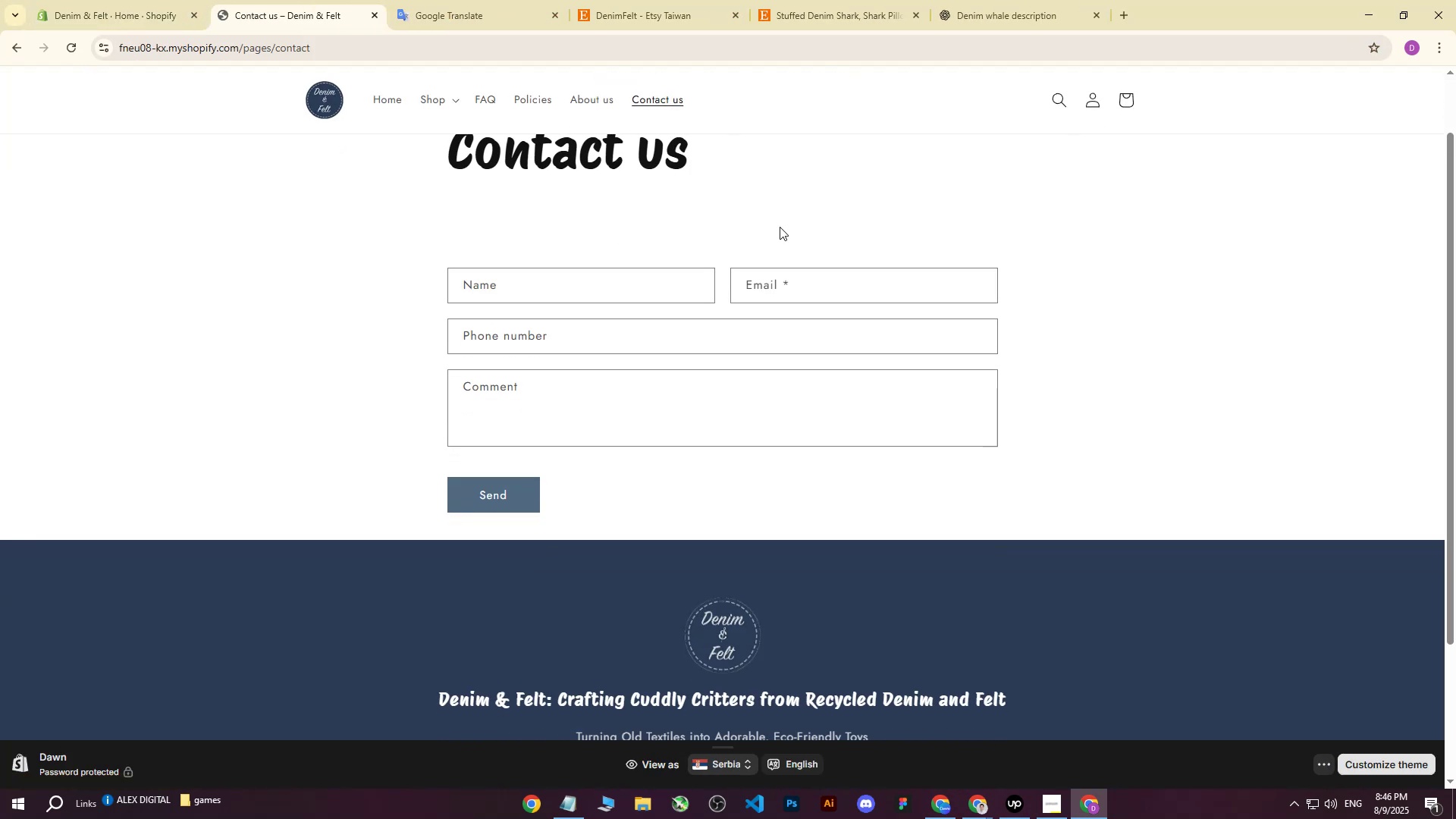 
scroll: coordinate [780, 231], scroll_direction: up, amount: 4.0
 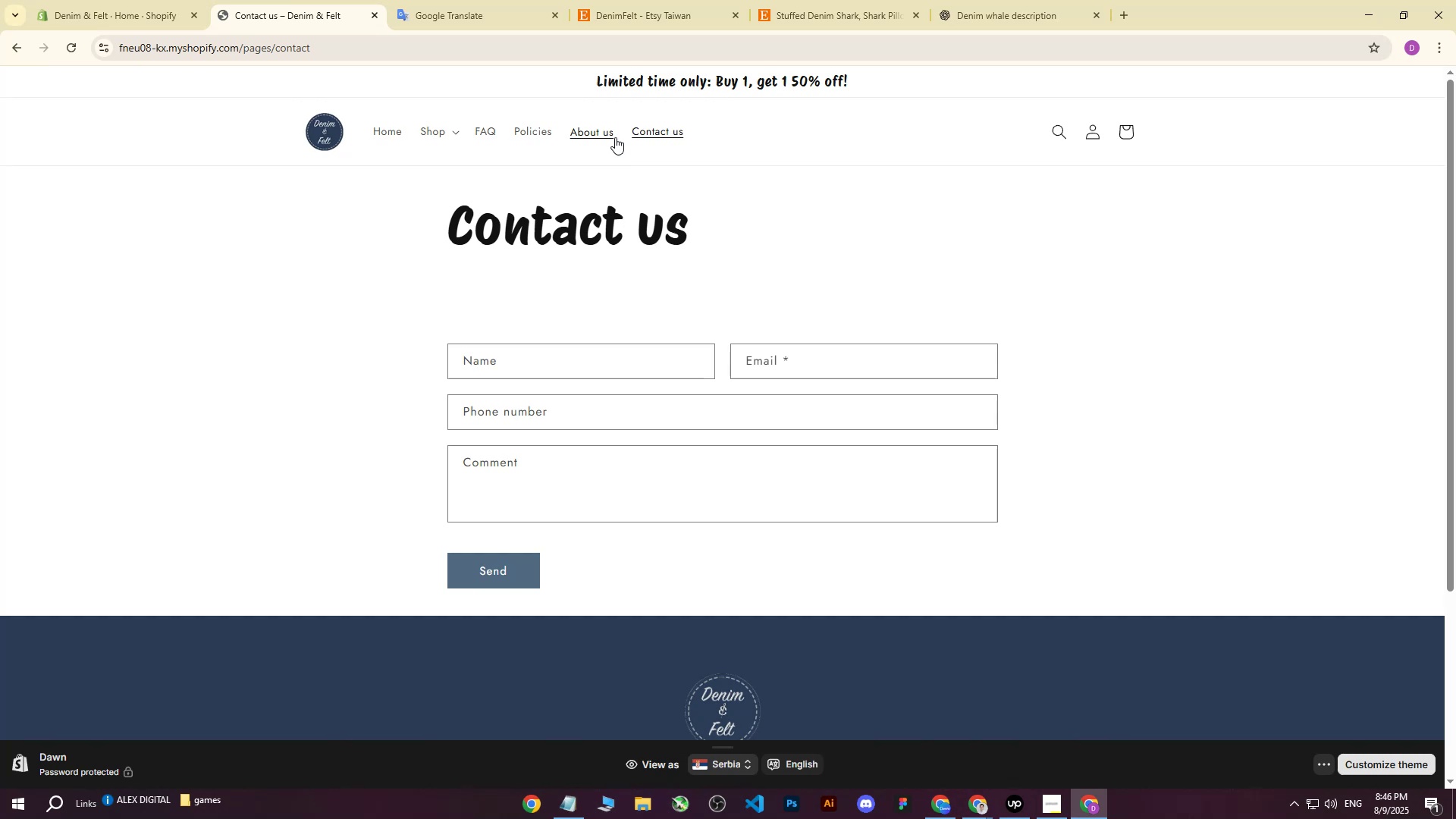 
left_click([602, 134])
 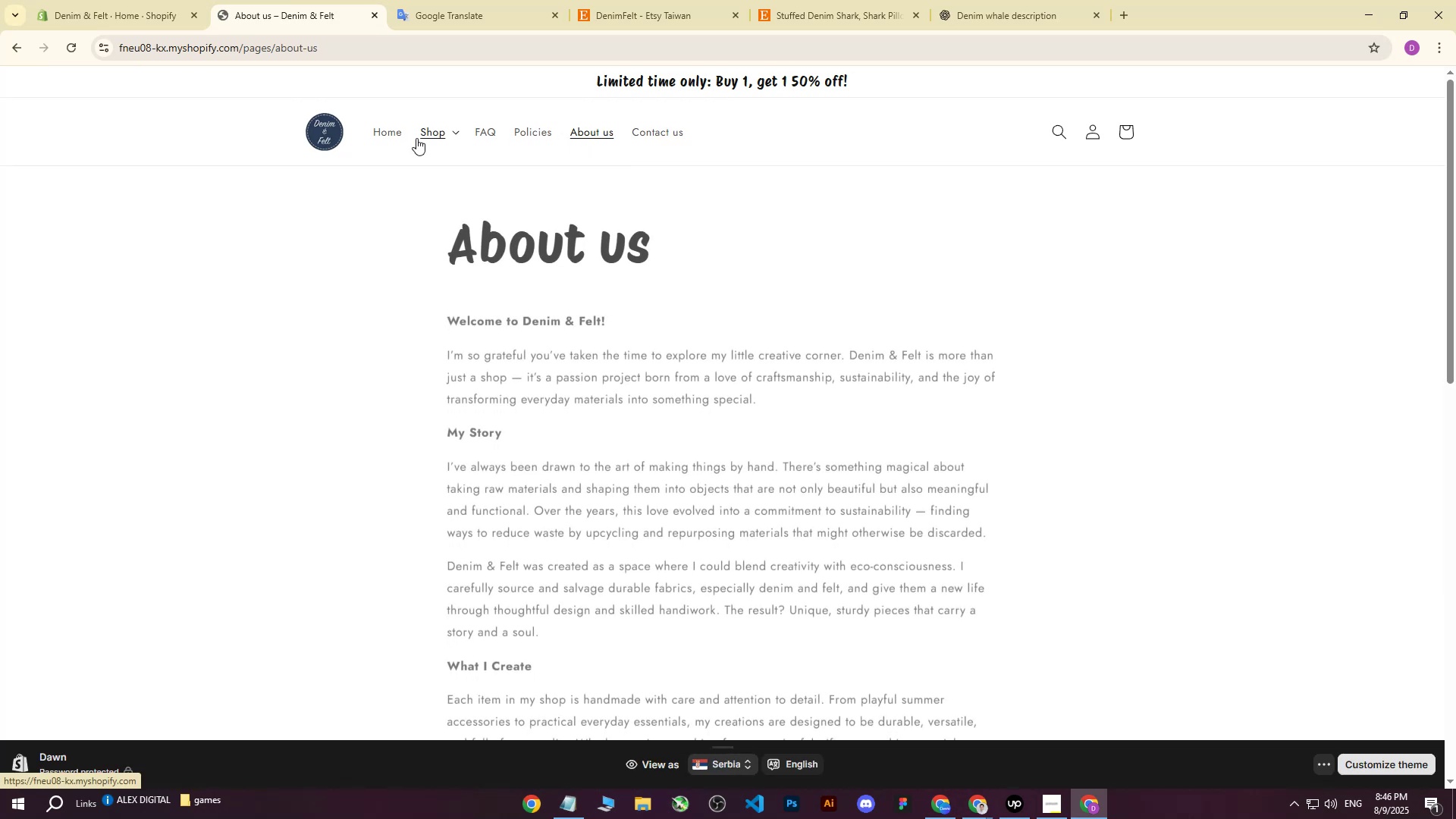 
left_click([384, 136])
 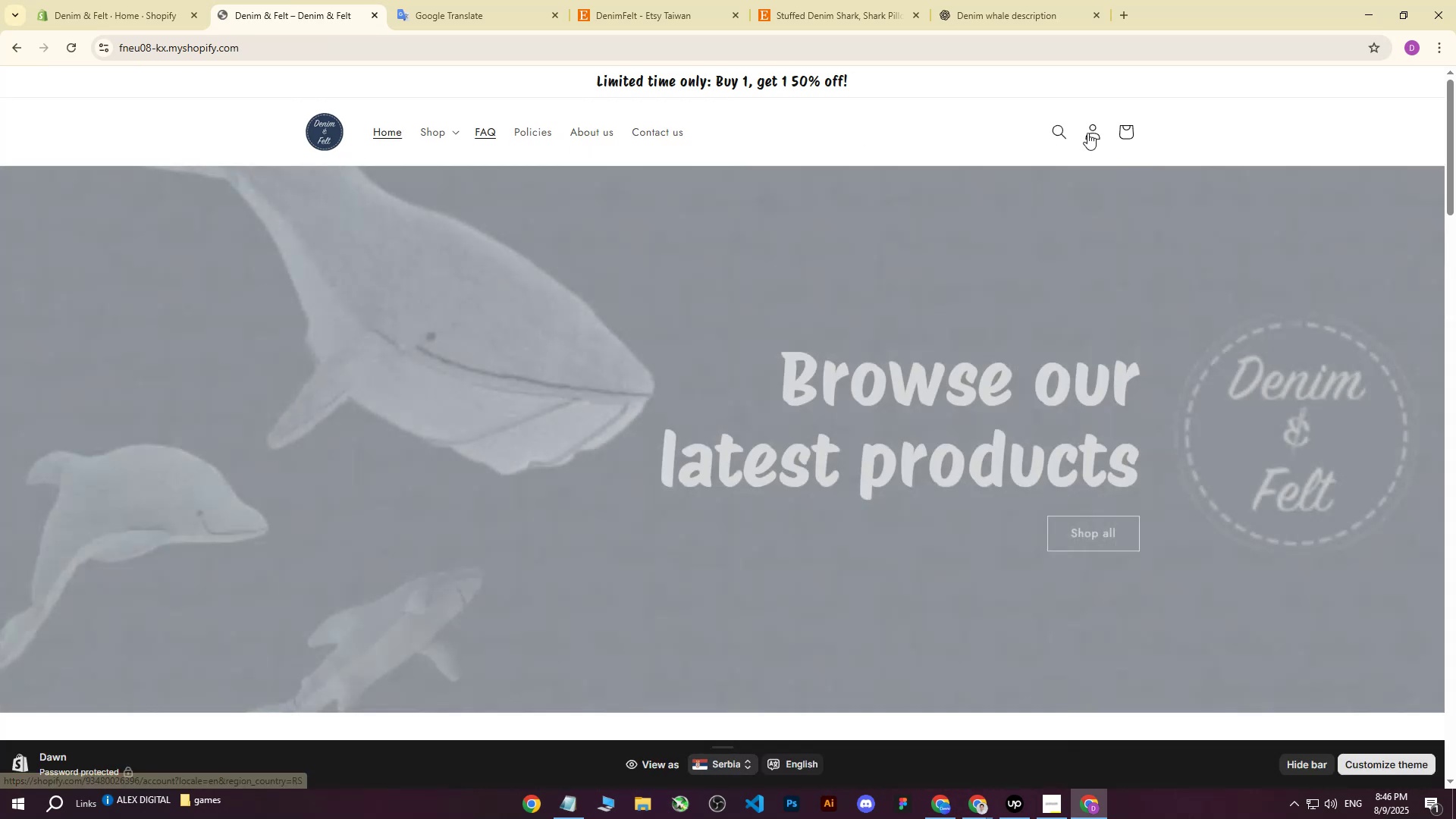 
left_click([1091, 133])
 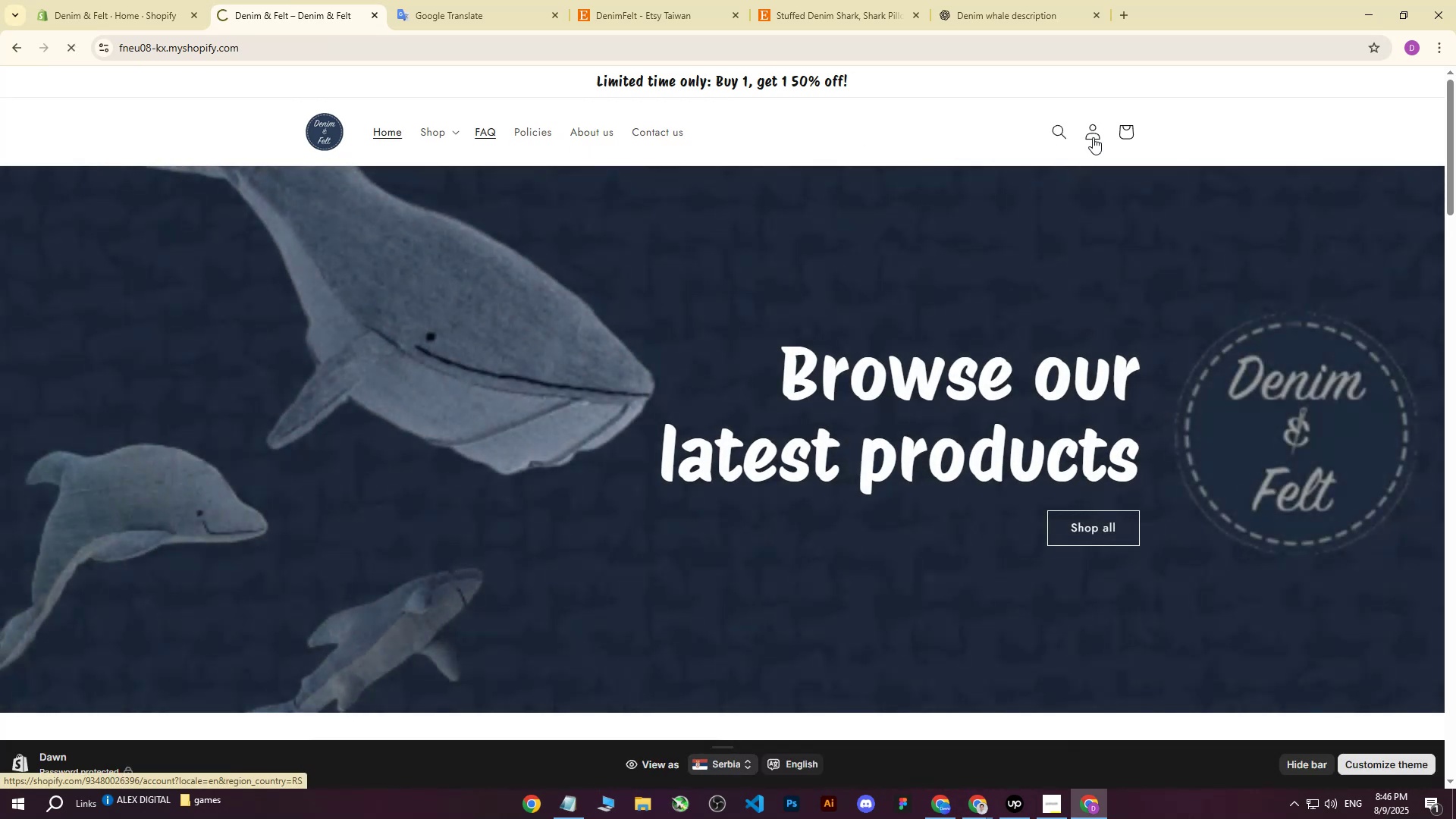 
left_click([1093, 137])
 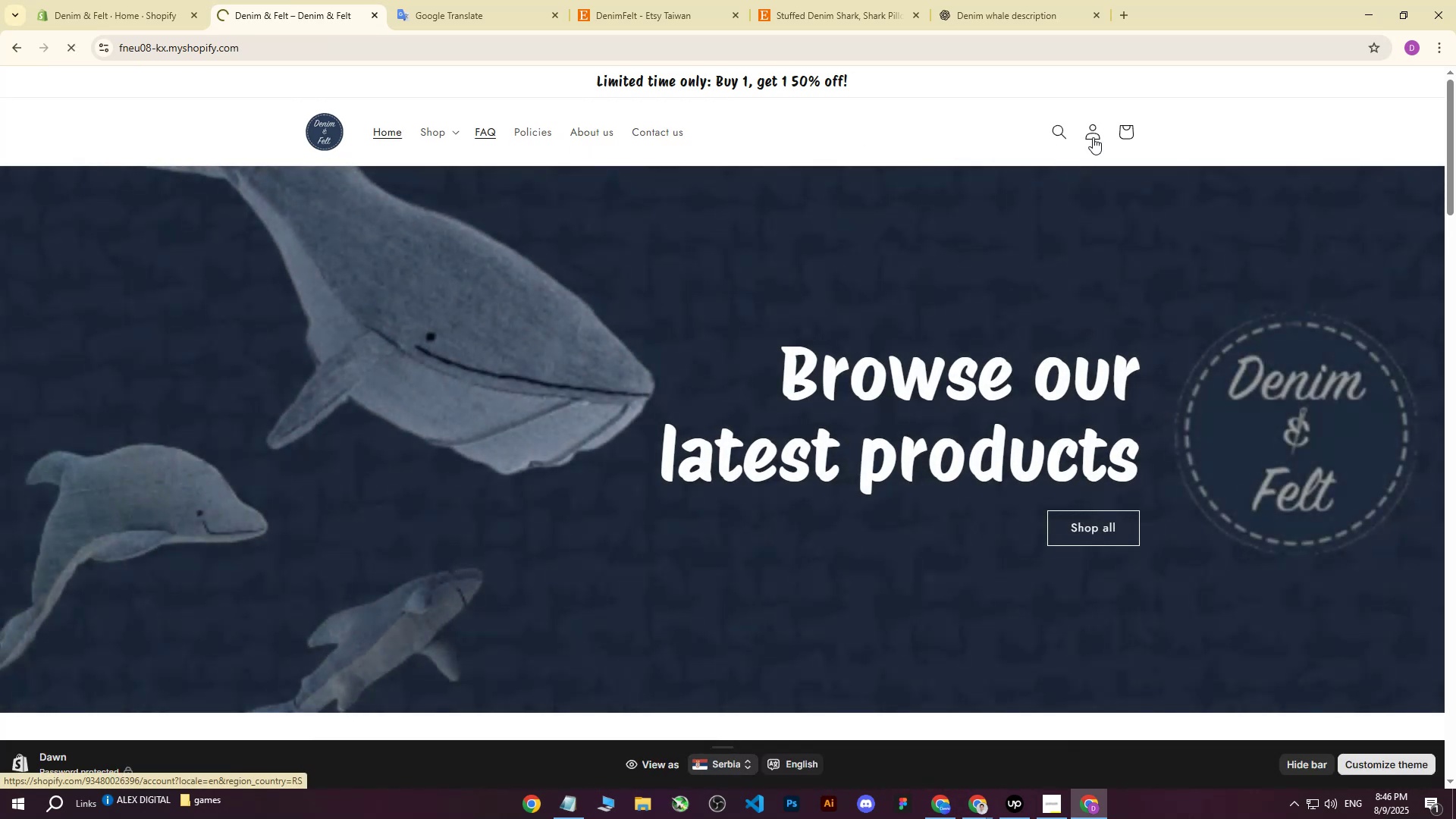 
left_click([1093, 137])
 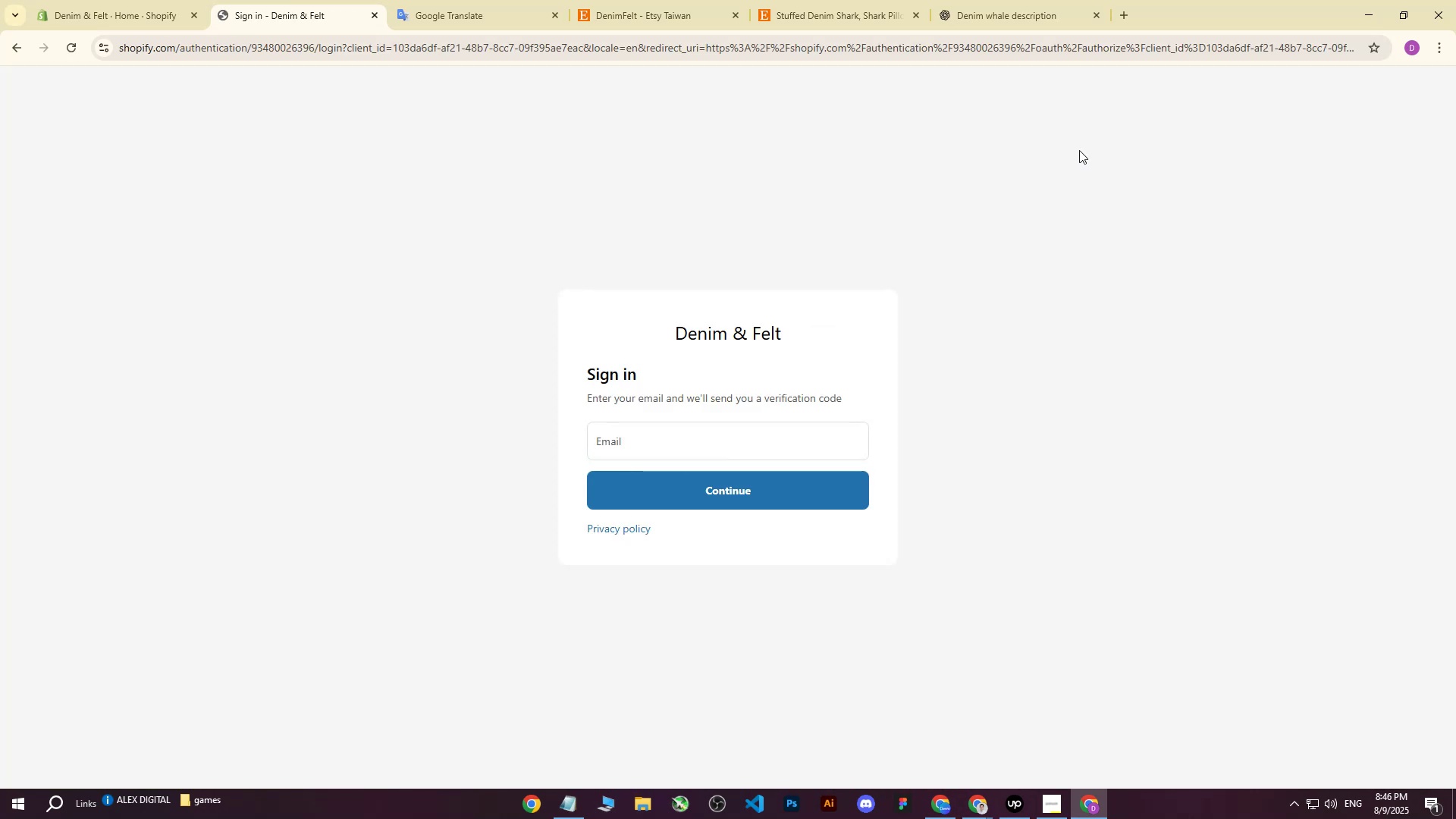 
 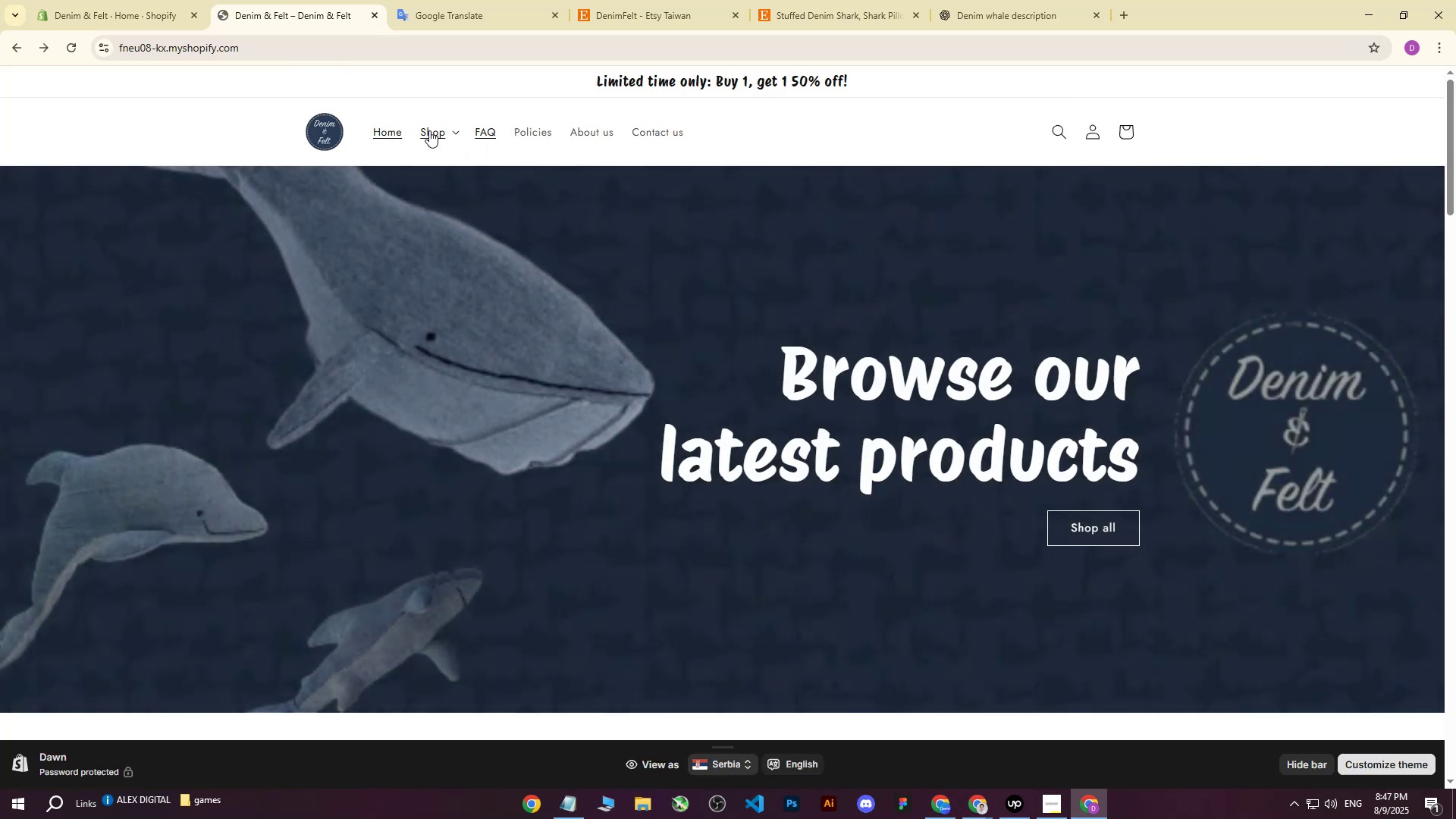 
left_click([453, 133])
 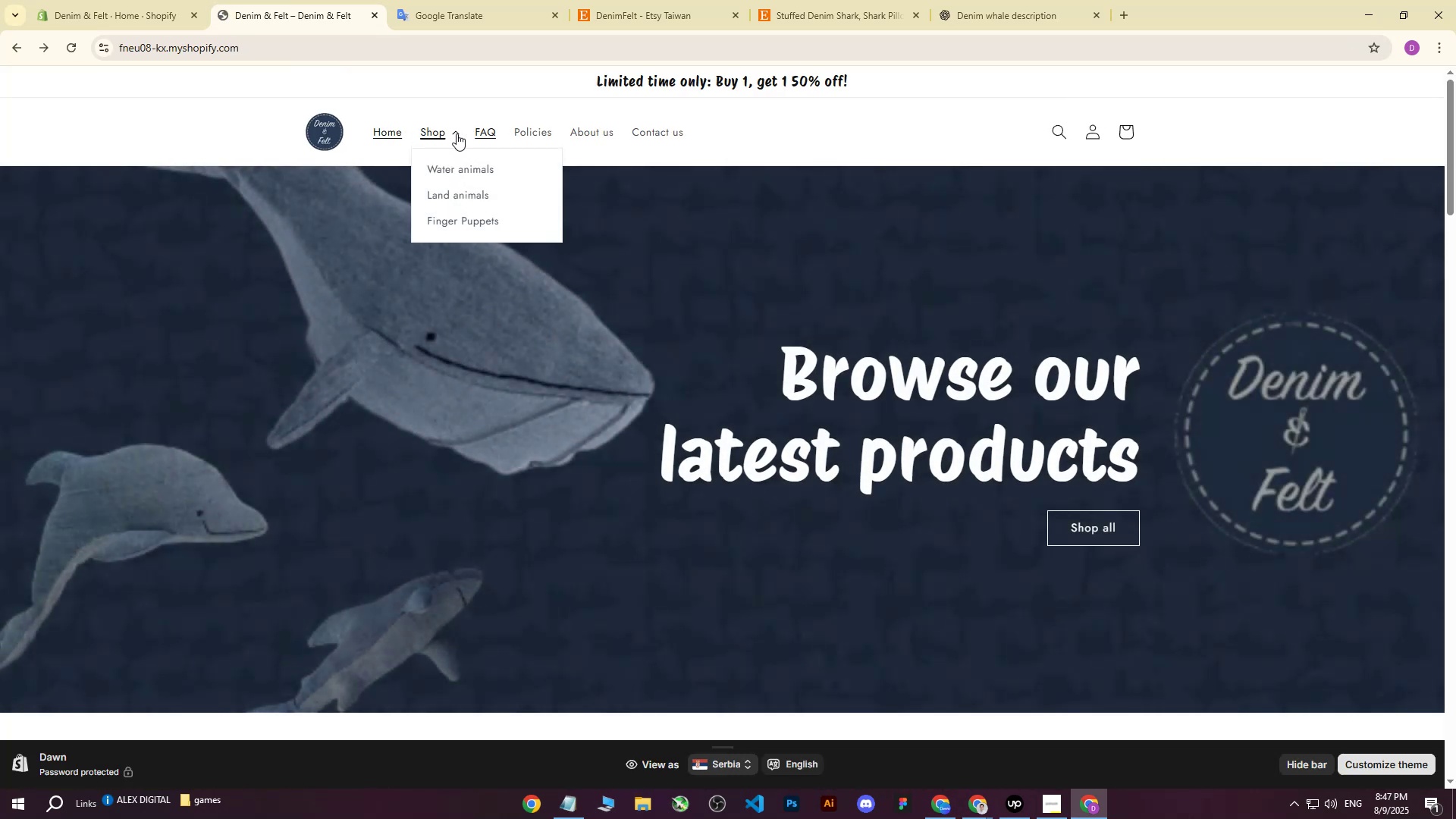 
left_click([457, 133])
 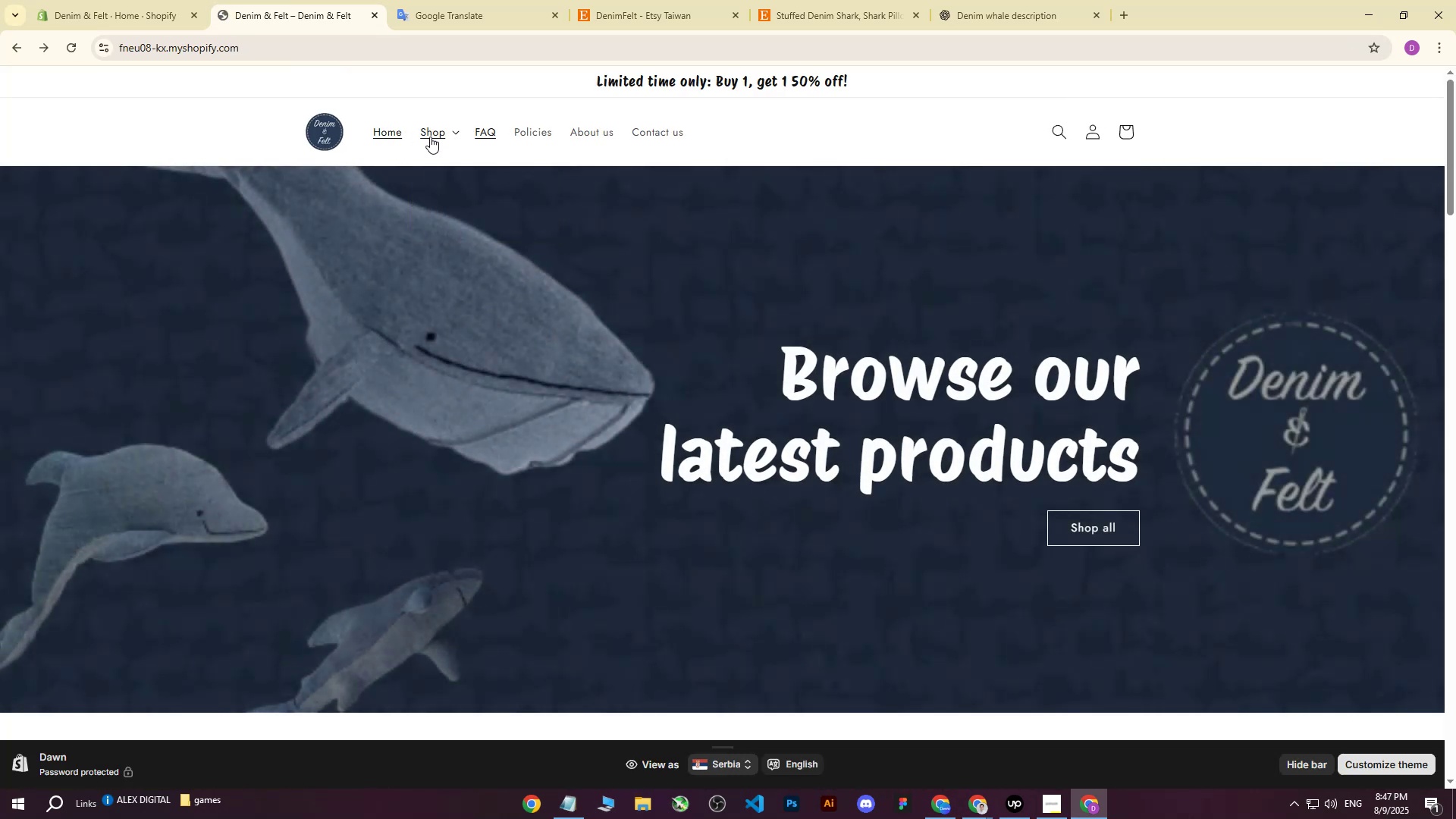 
left_click([430, 135])
 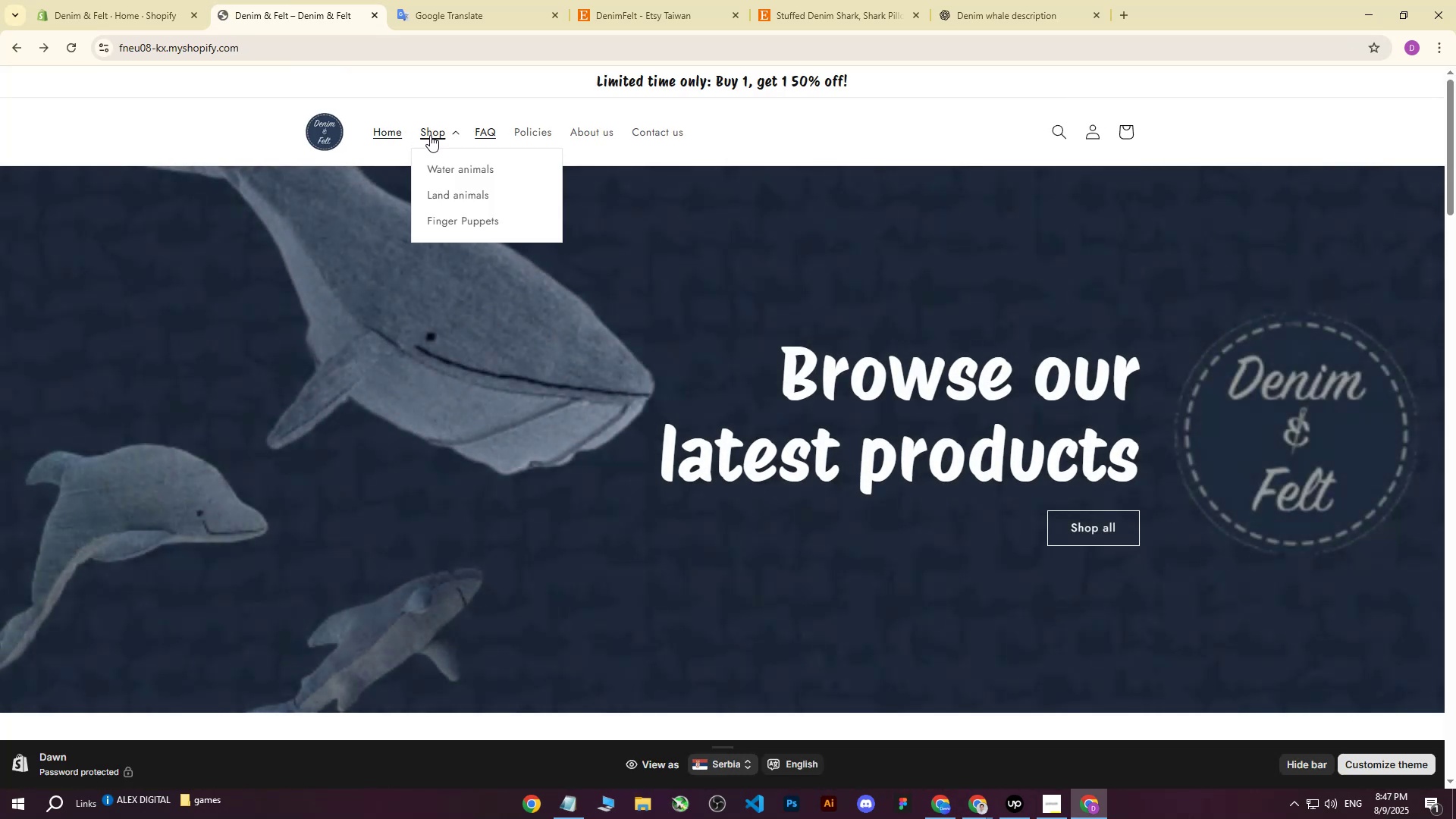 
left_click([430, 135])
 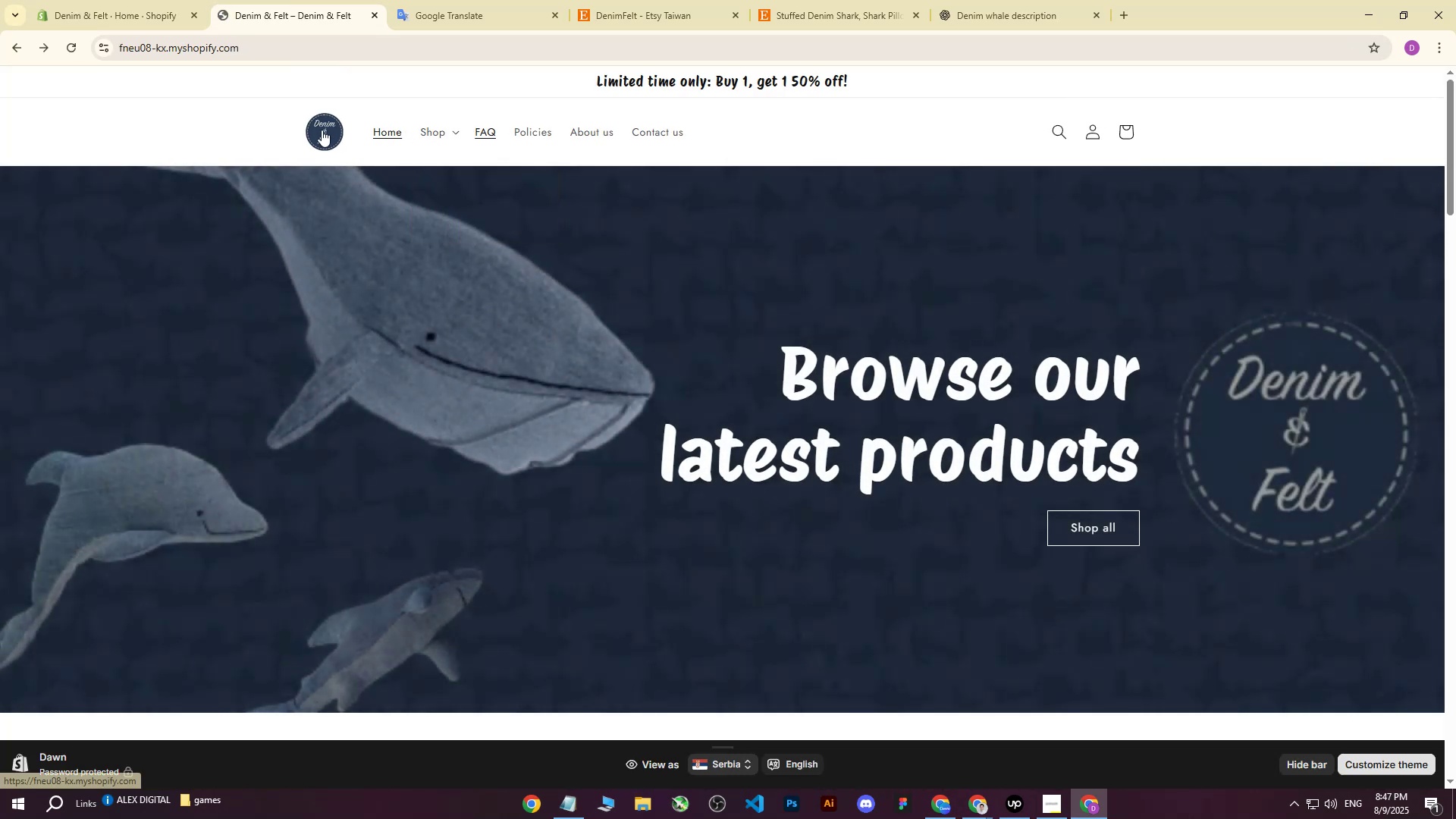 
left_click([322, 130])
 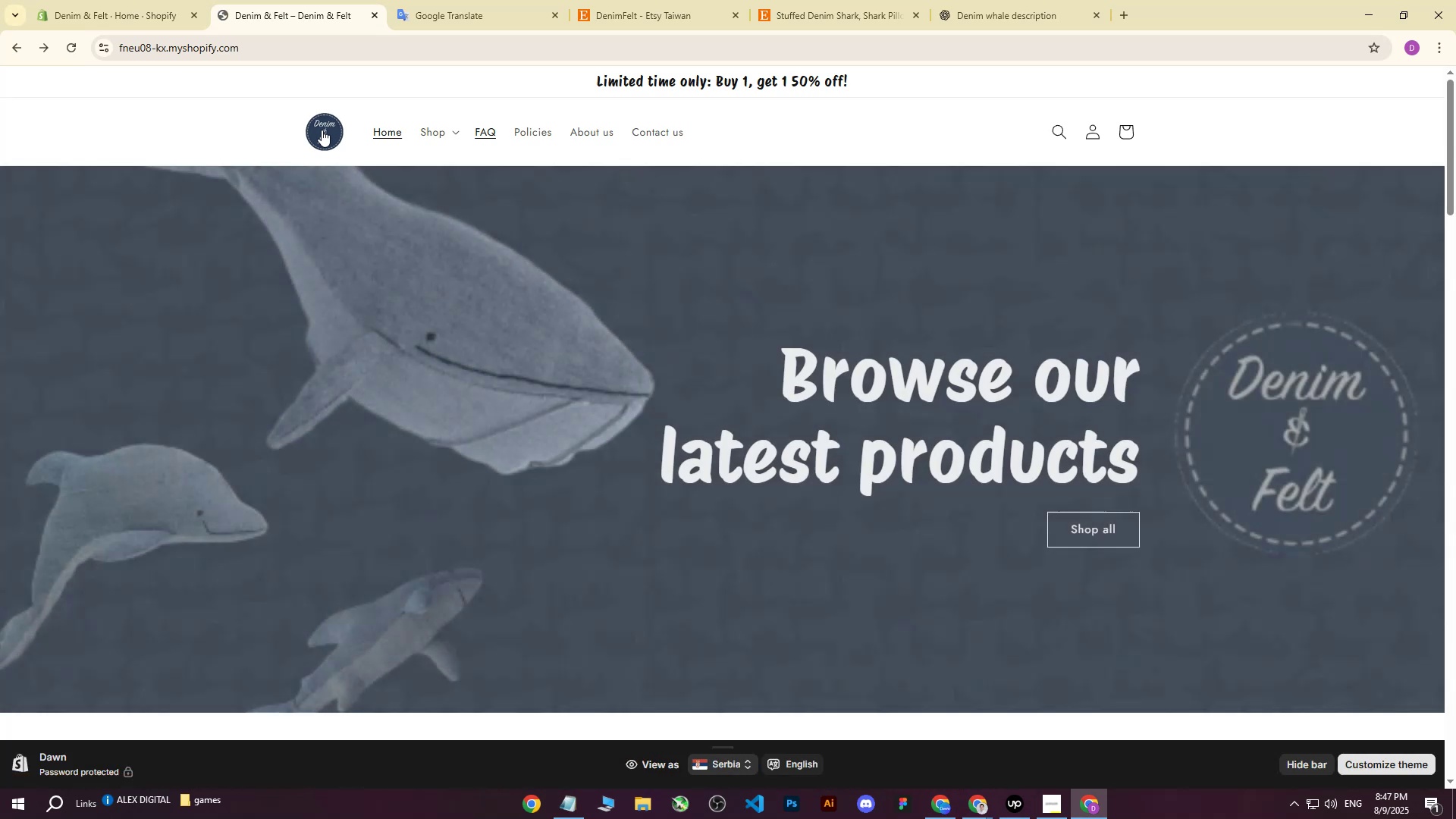 
scroll: coordinate [542, 302], scroll_direction: down, amount: 26.0
 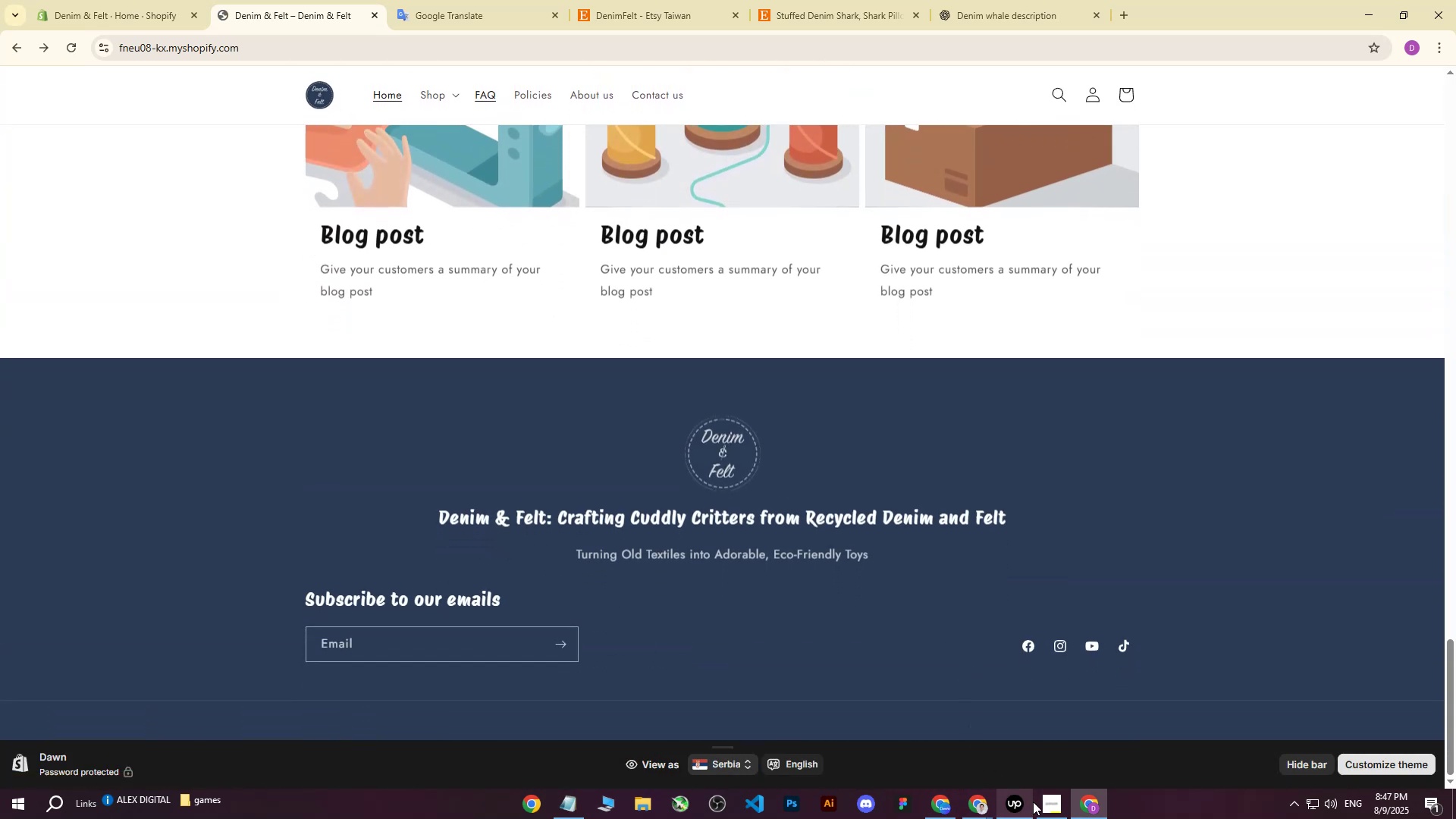 
left_click([1055, 808])
 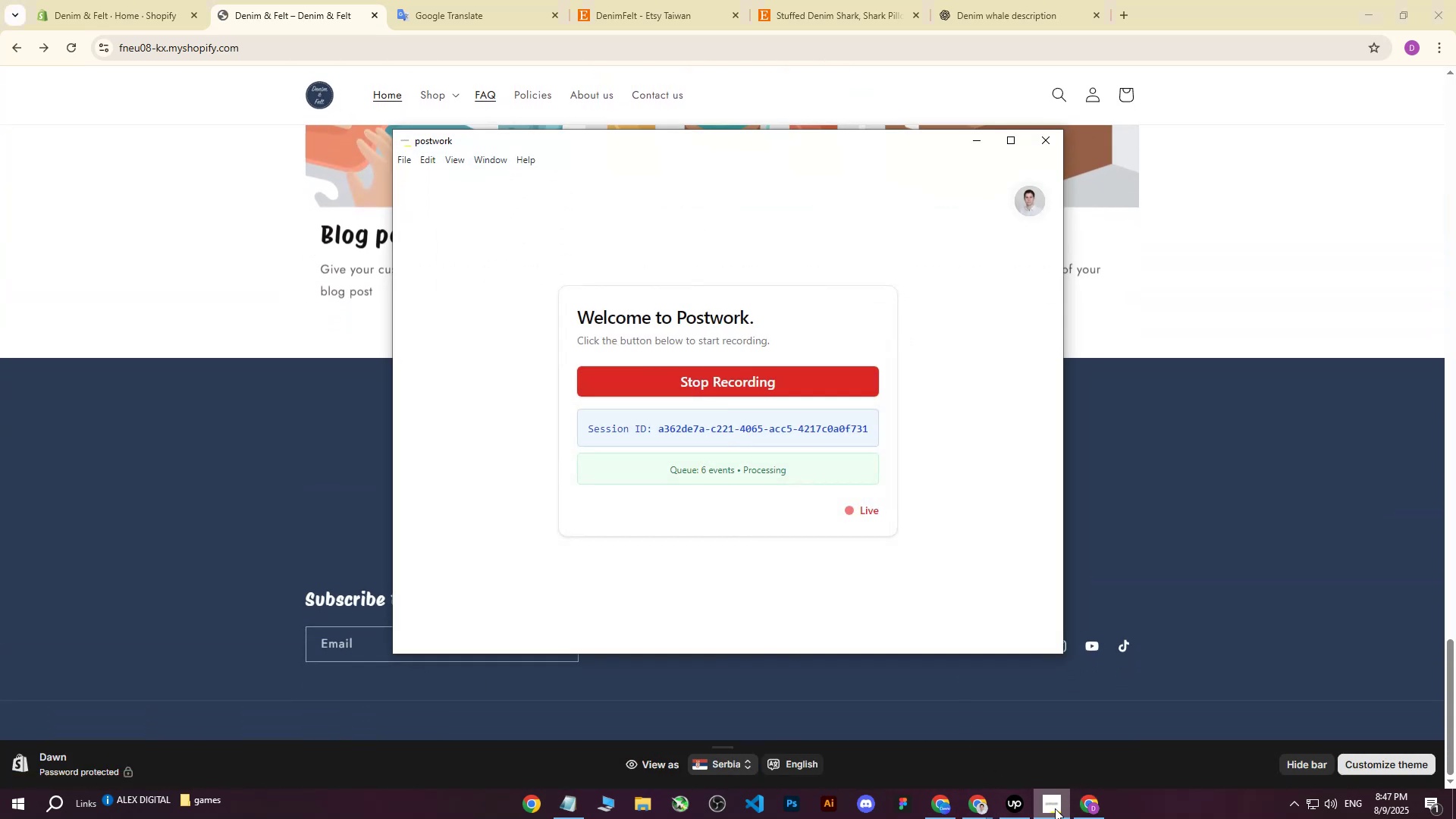 
left_click([1055, 808])
 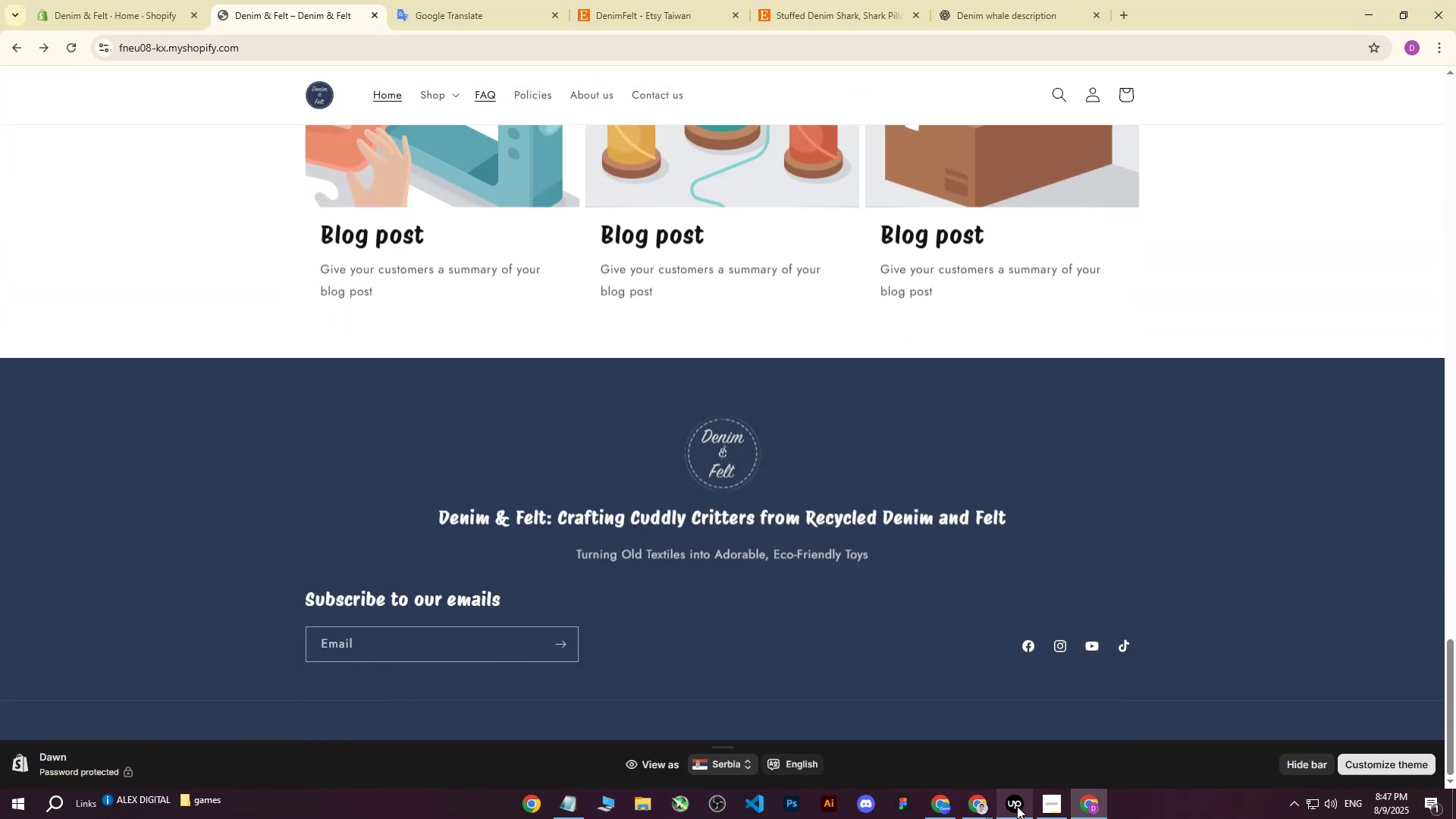 
left_click([1017, 806])
 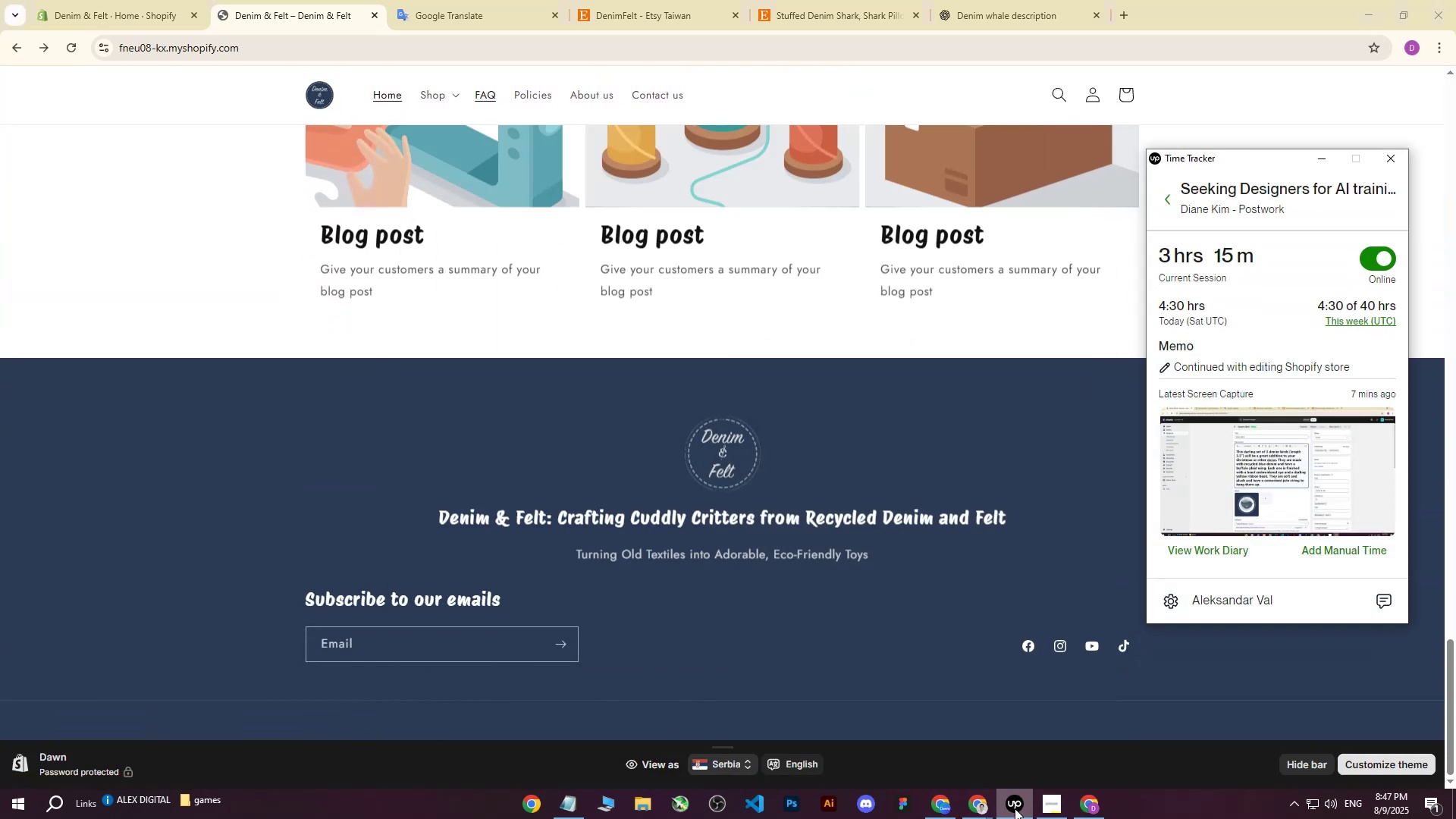 
left_click([1015, 809])
 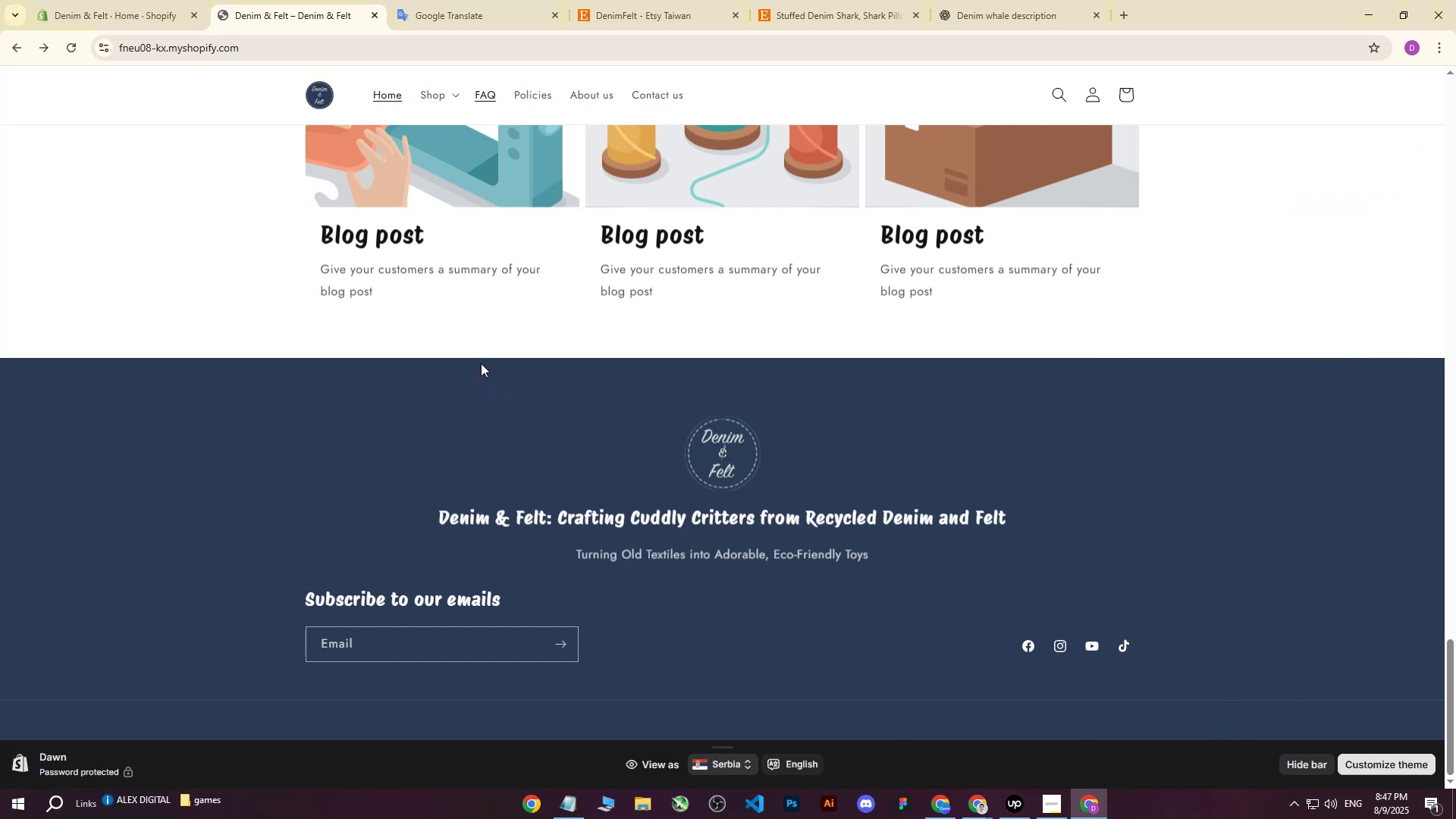 
scroll: coordinate [481, 363], scroll_direction: down, amount: 3.0
 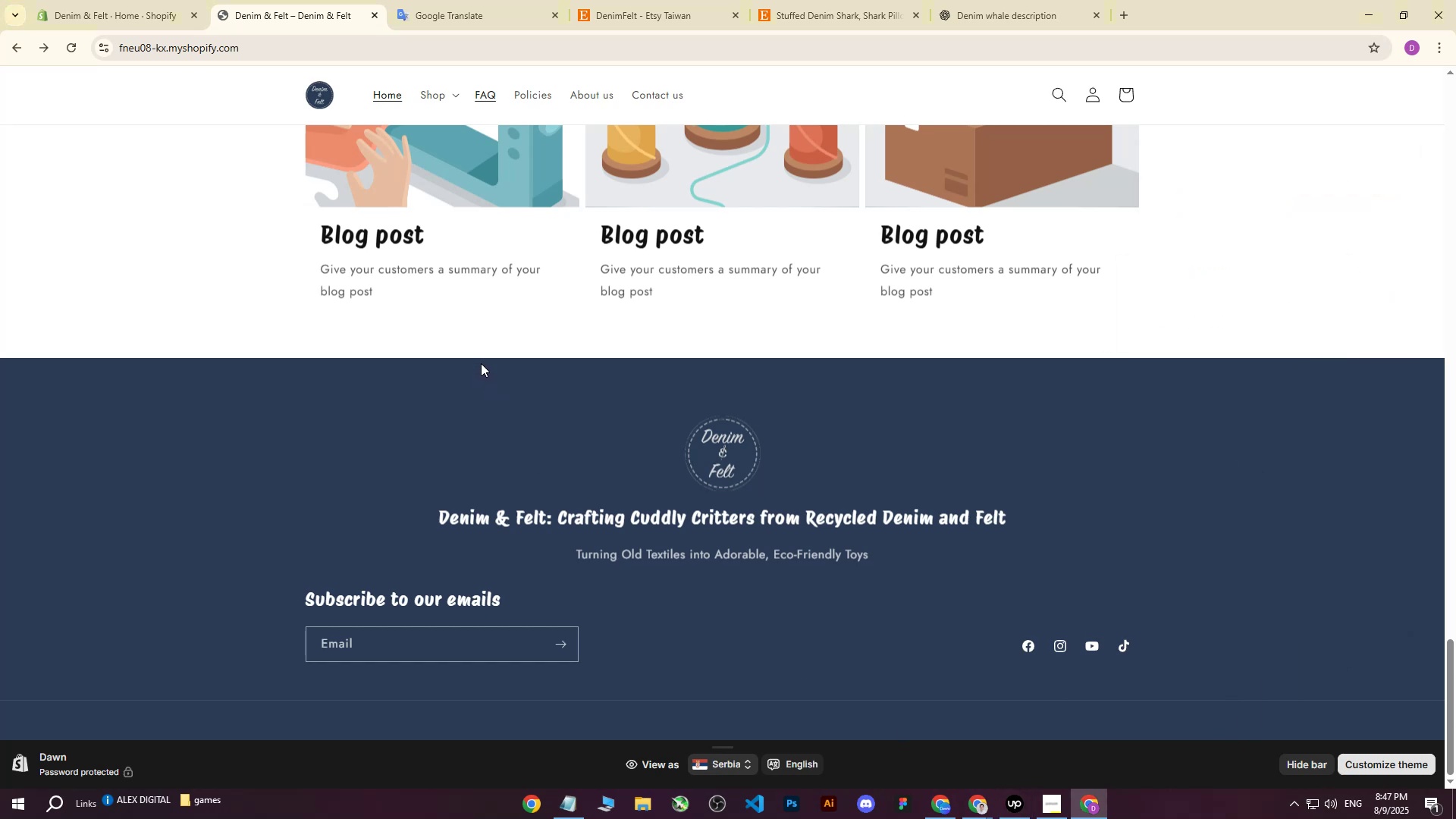 
scroll: coordinate [547, 385], scroll_direction: up, amount: 39.0
 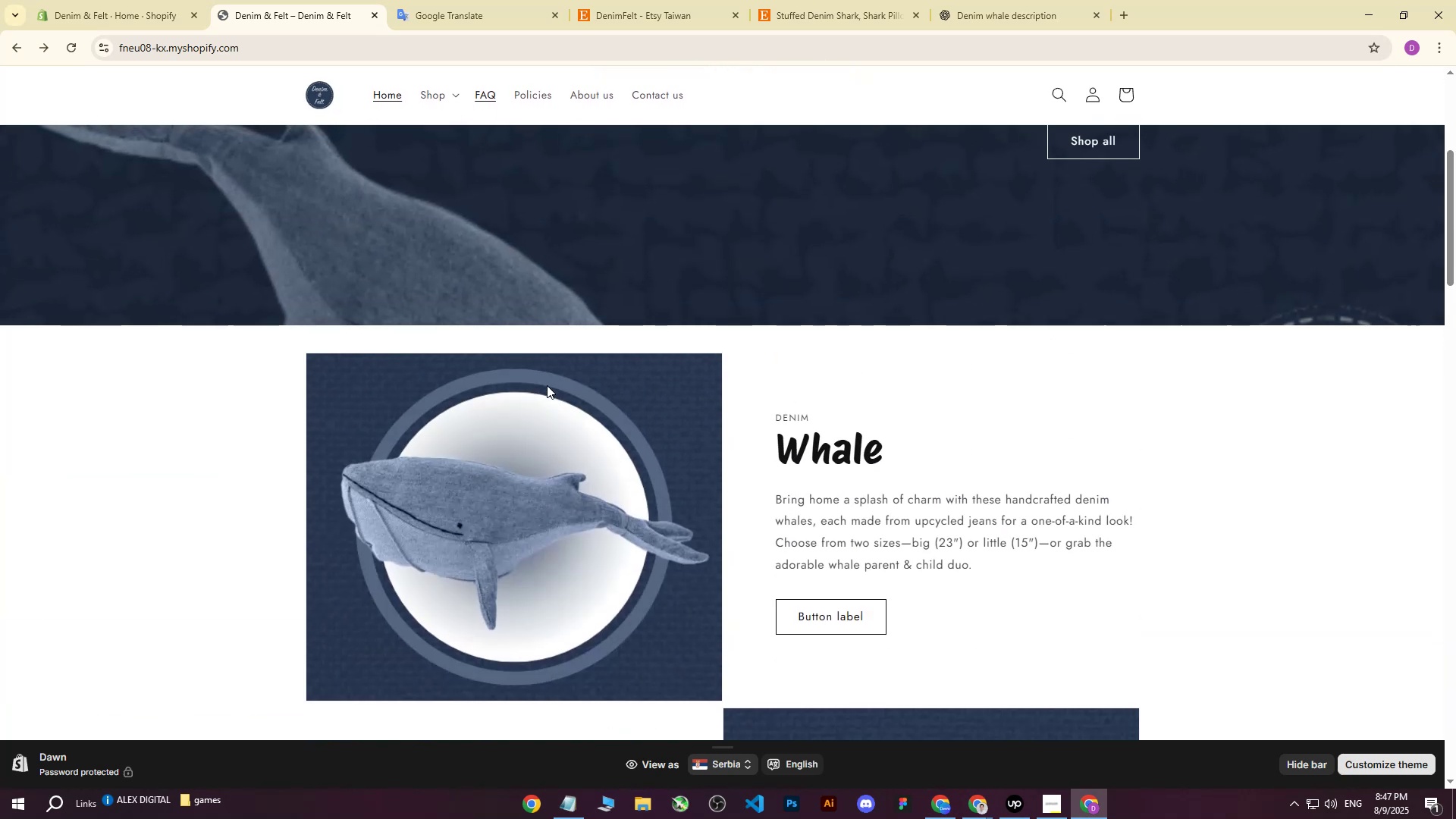 
scroll: coordinate [526, 414], scroll_direction: down, amount: 42.0
 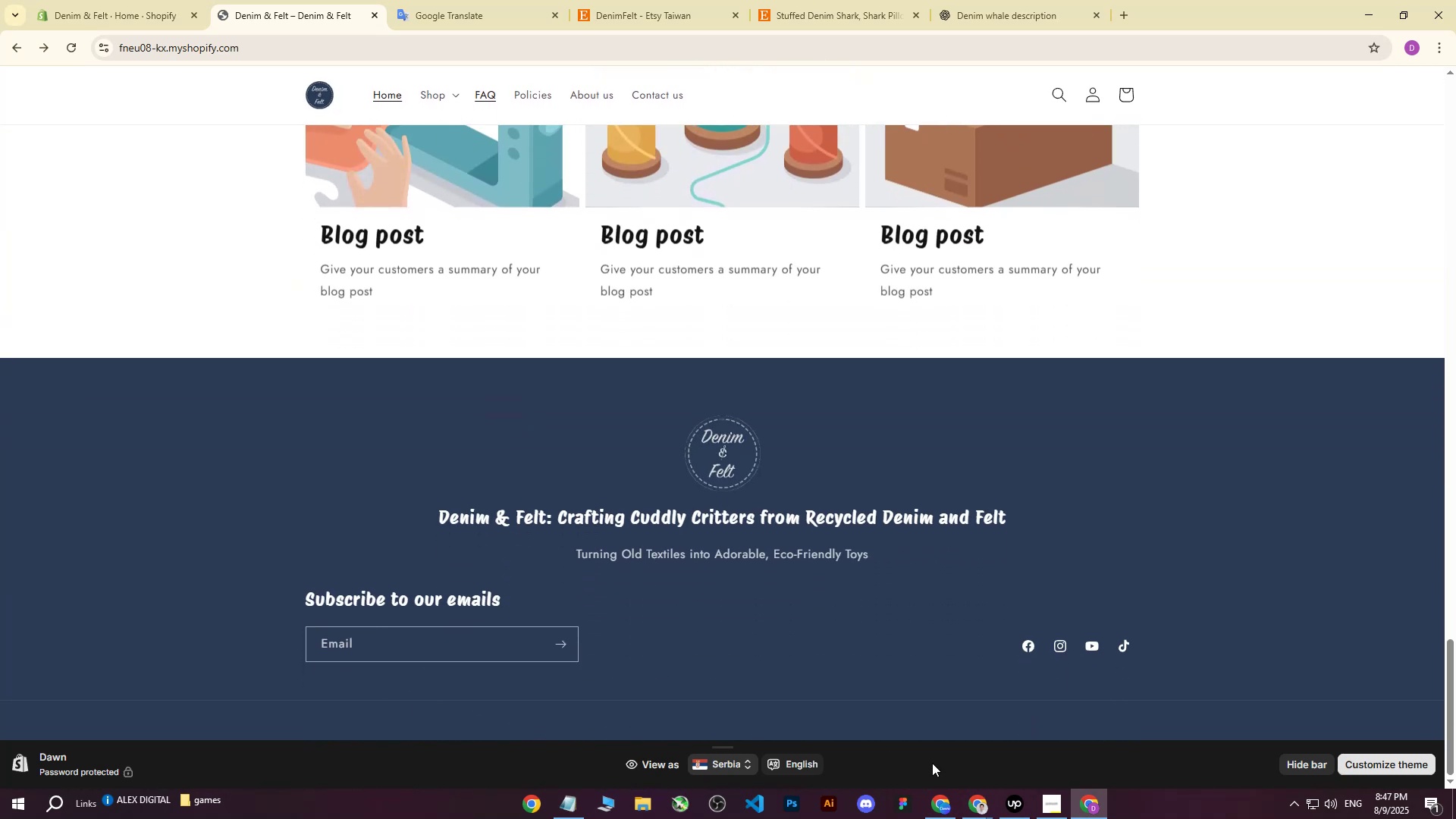 
left_click([1300, 765])
 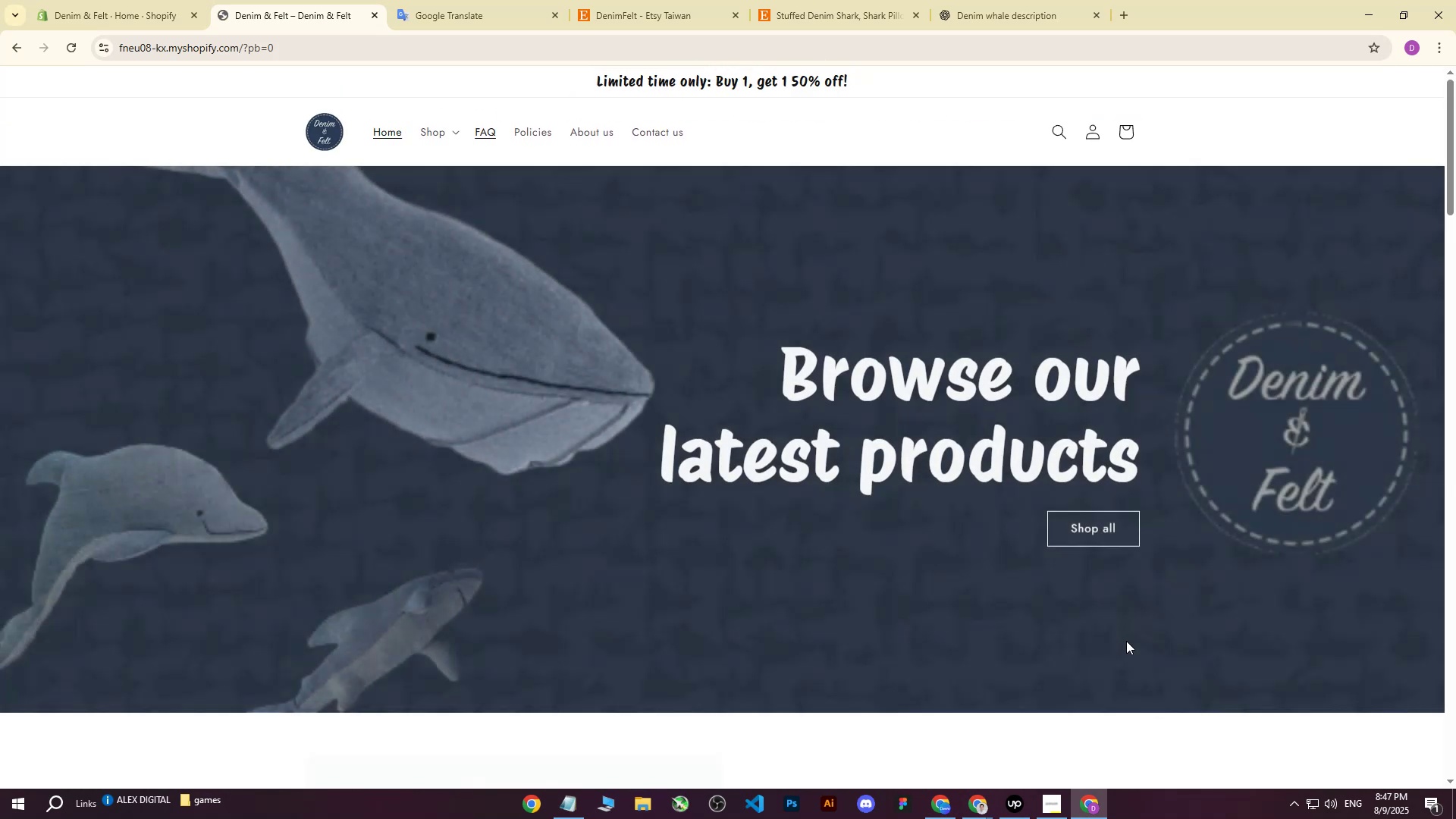 
scroll: coordinate [501, 748], scroll_direction: down, amount: 53.0
 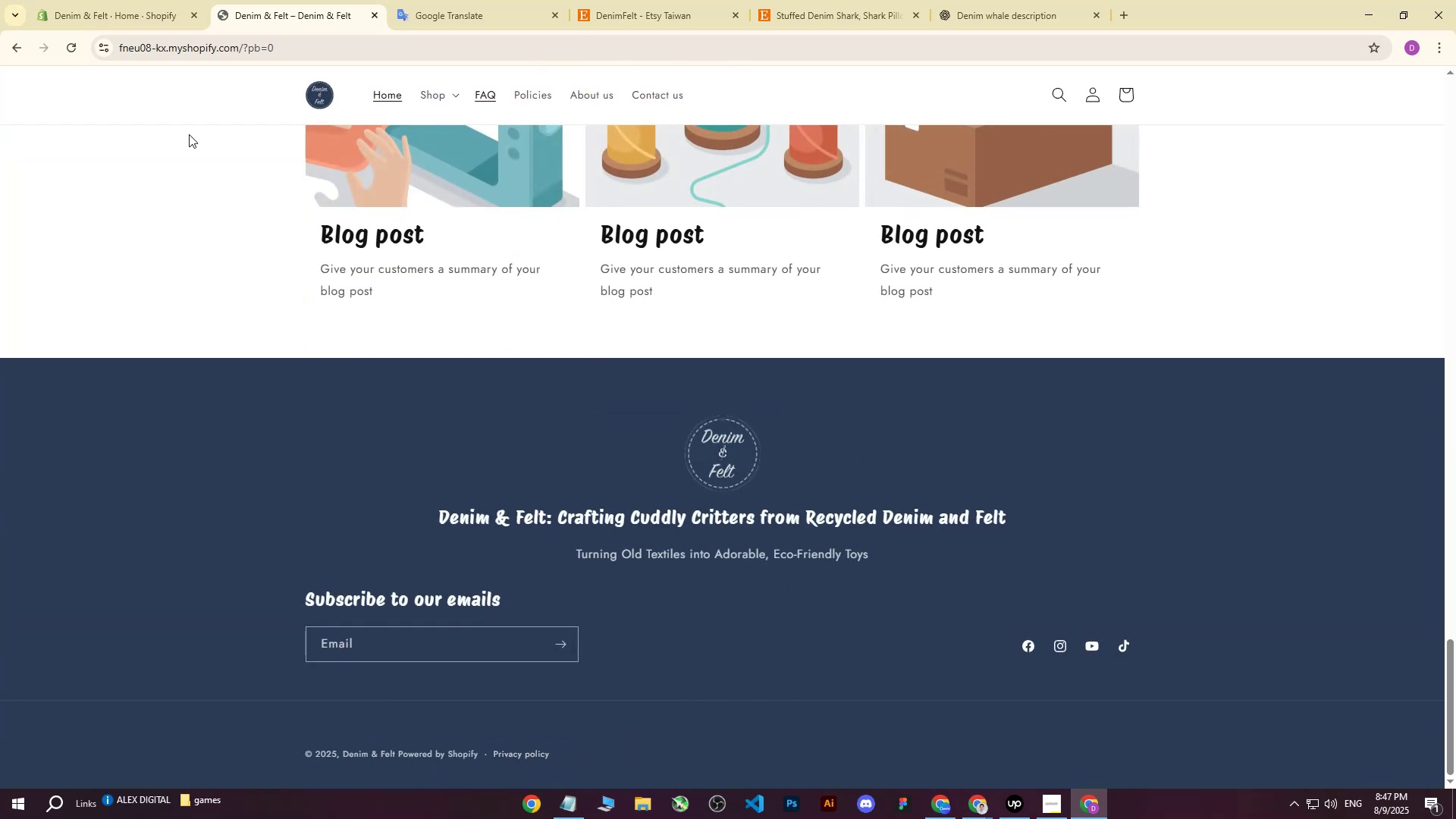 
left_click([135, 0])
 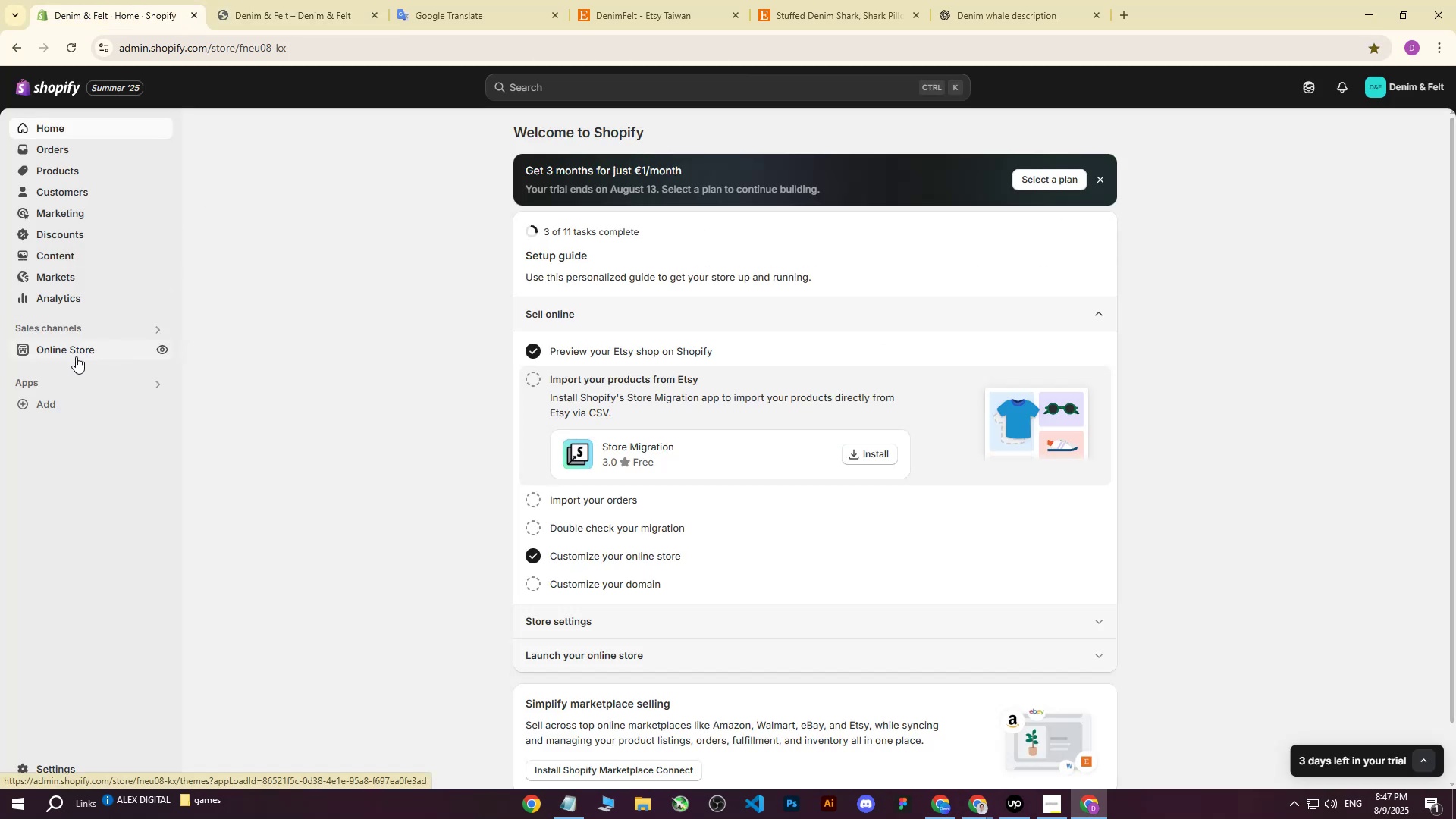 
left_click([76, 356])
 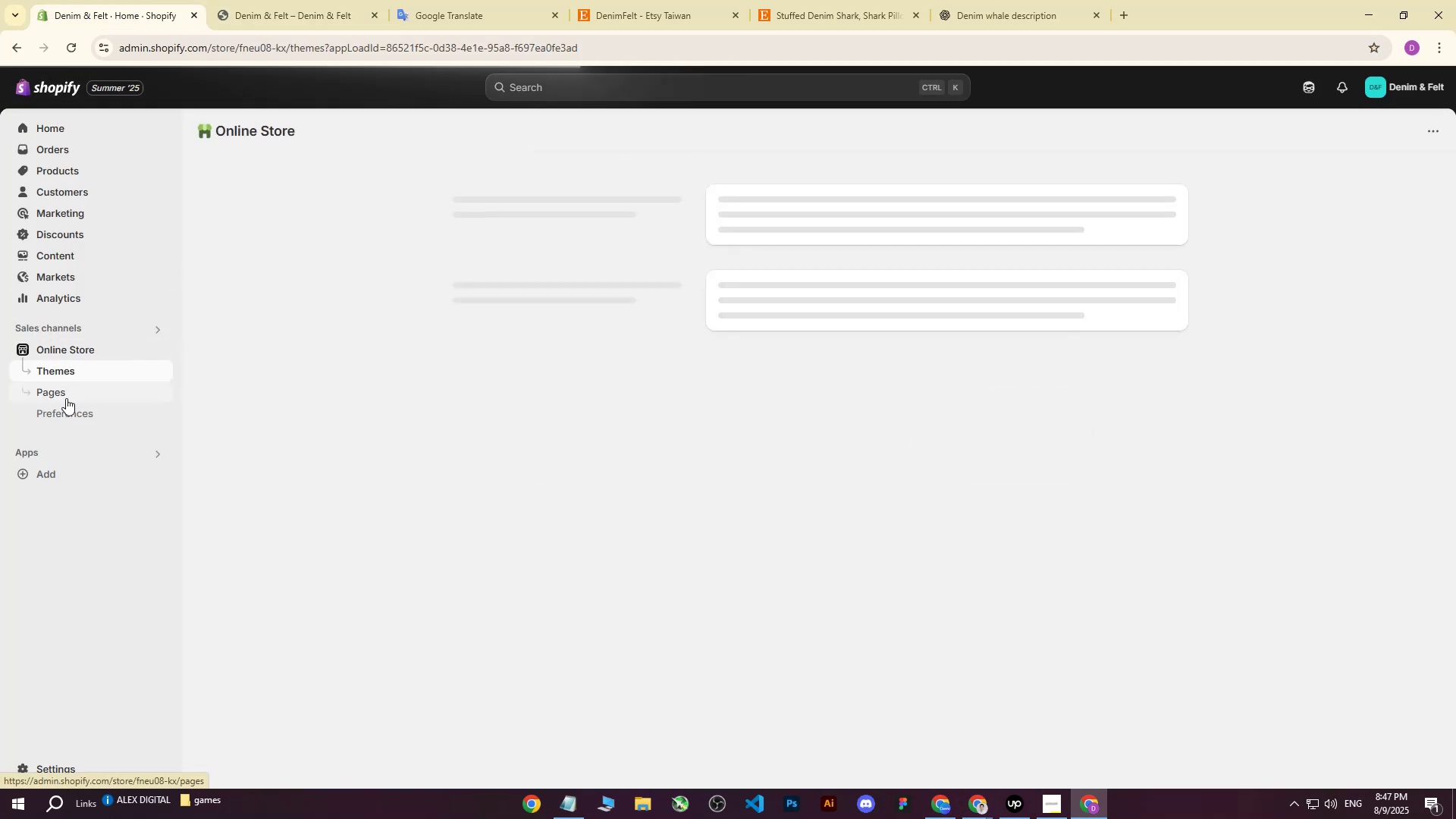 
left_click([68, 396])
 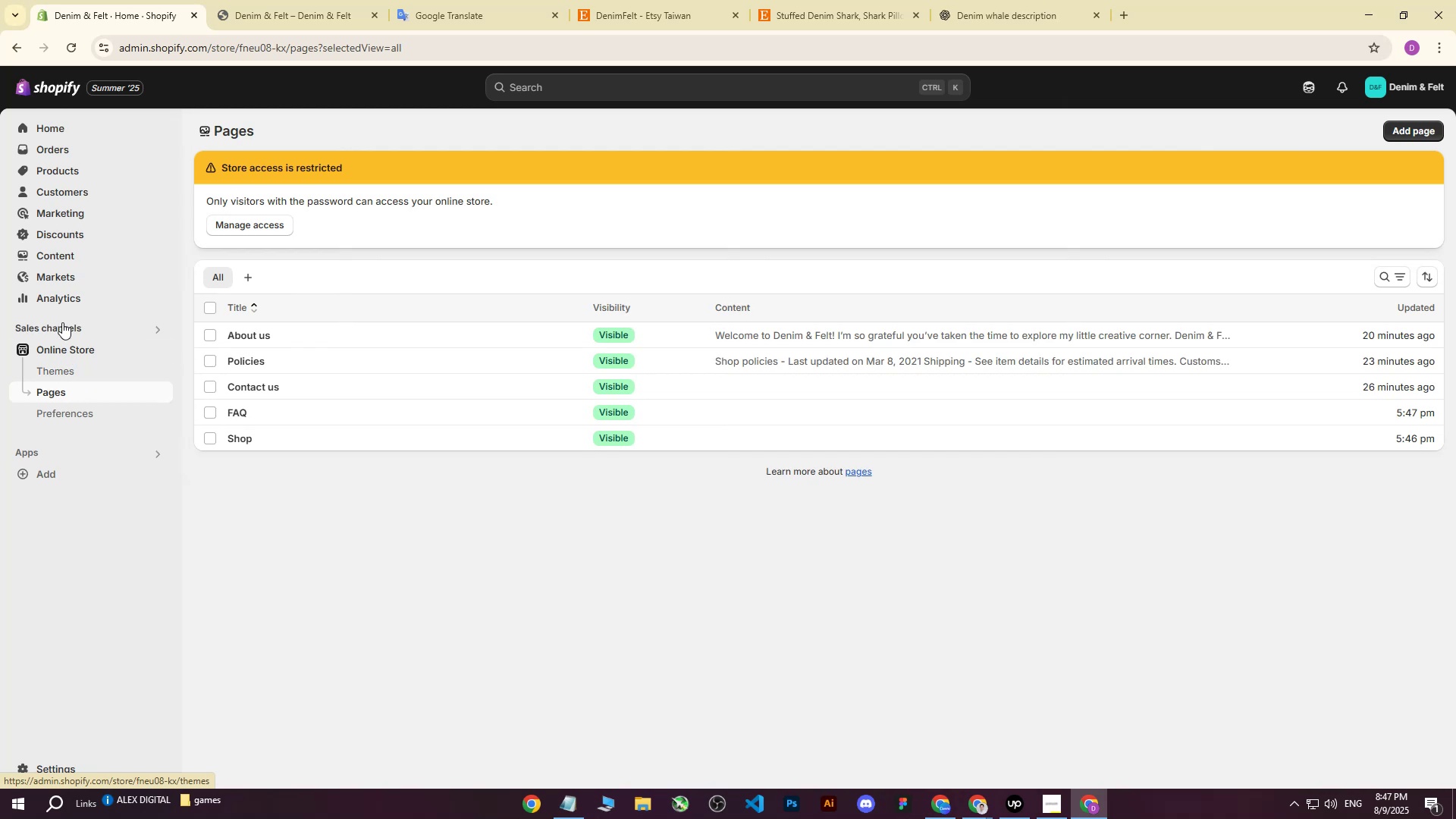 
left_click([86, 351])
 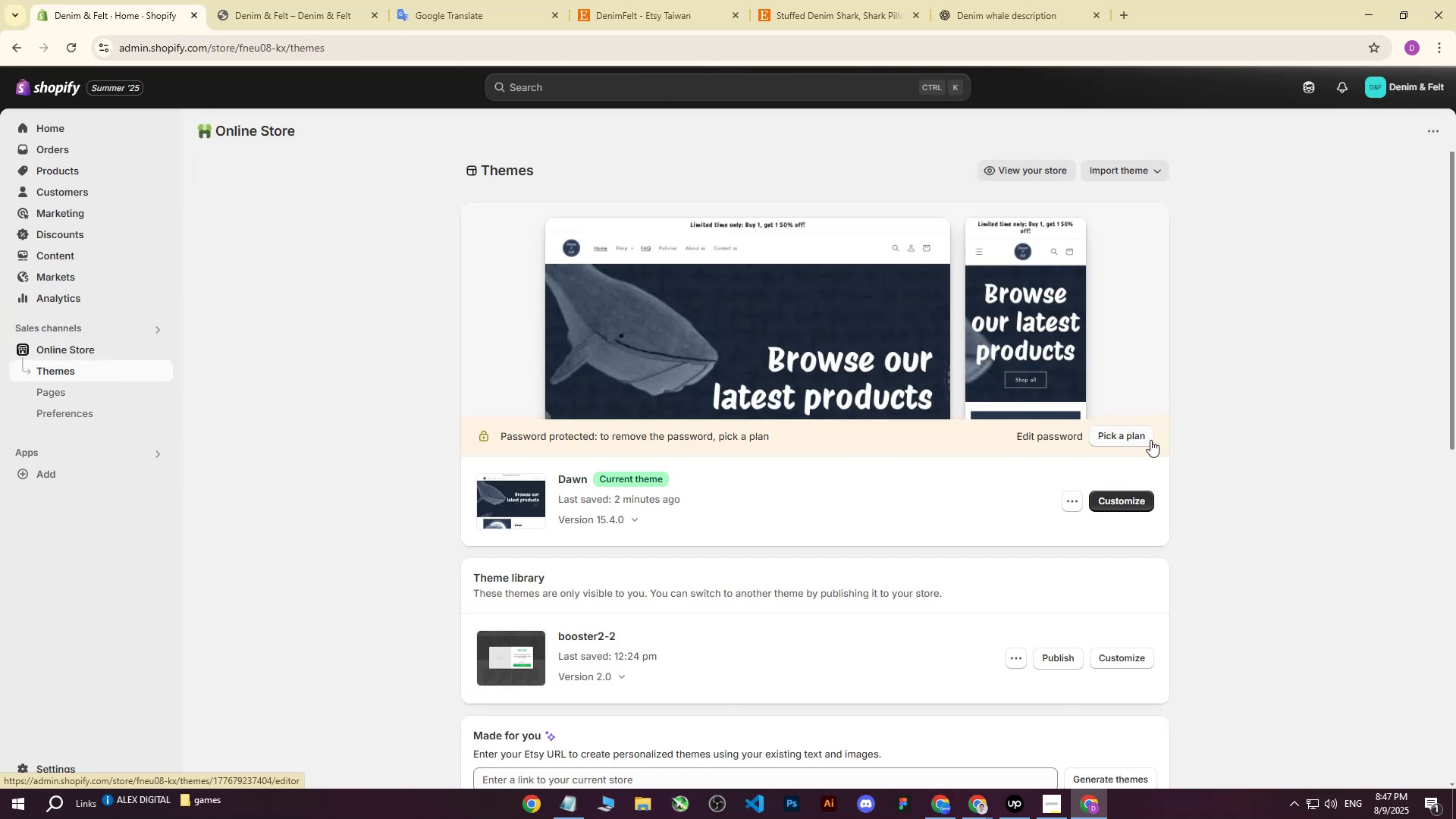 
left_click([1128, 504])
 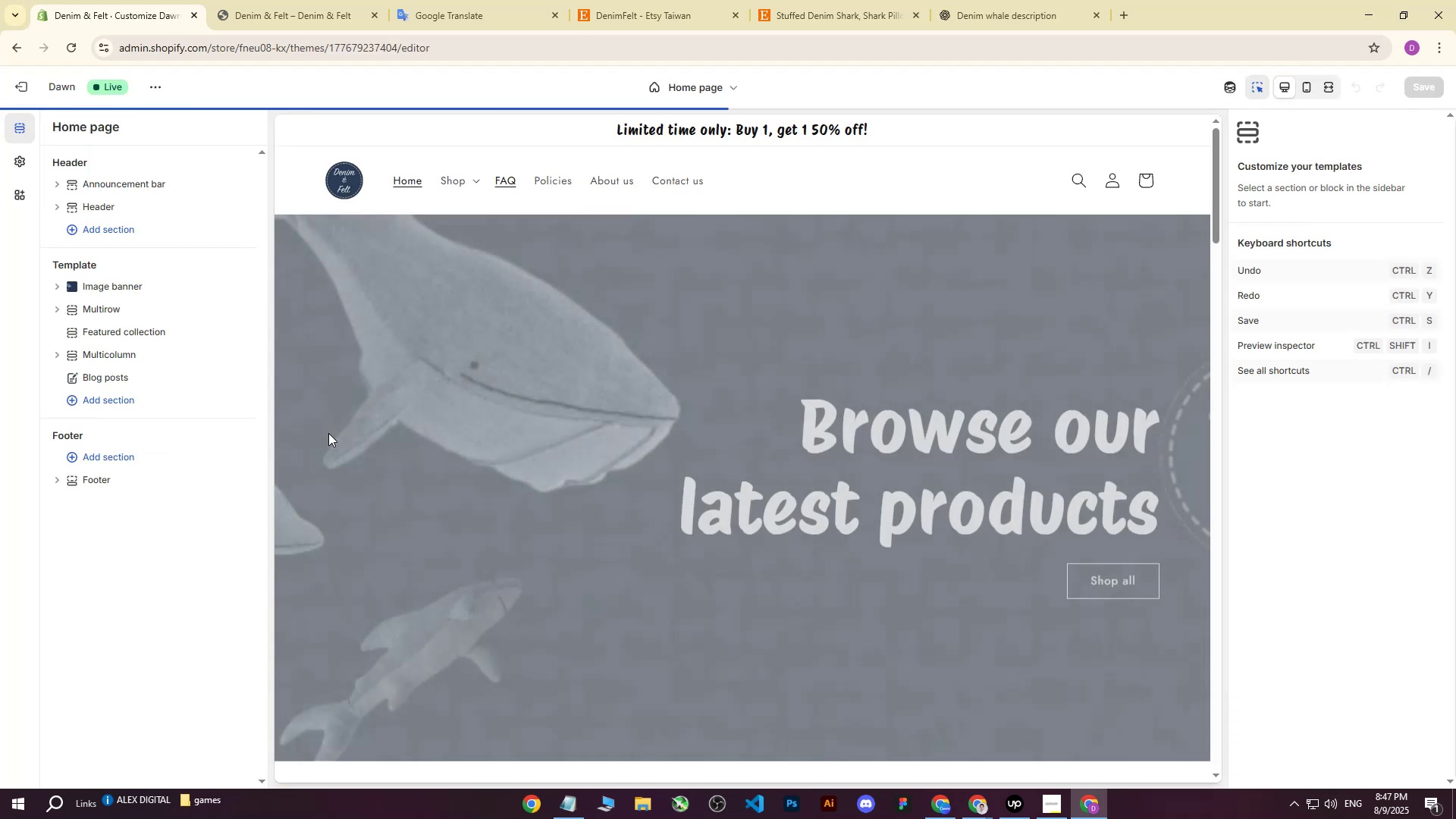 
scroll: coordinate [637, 348], scroll_direction: down, amount: 49.0
 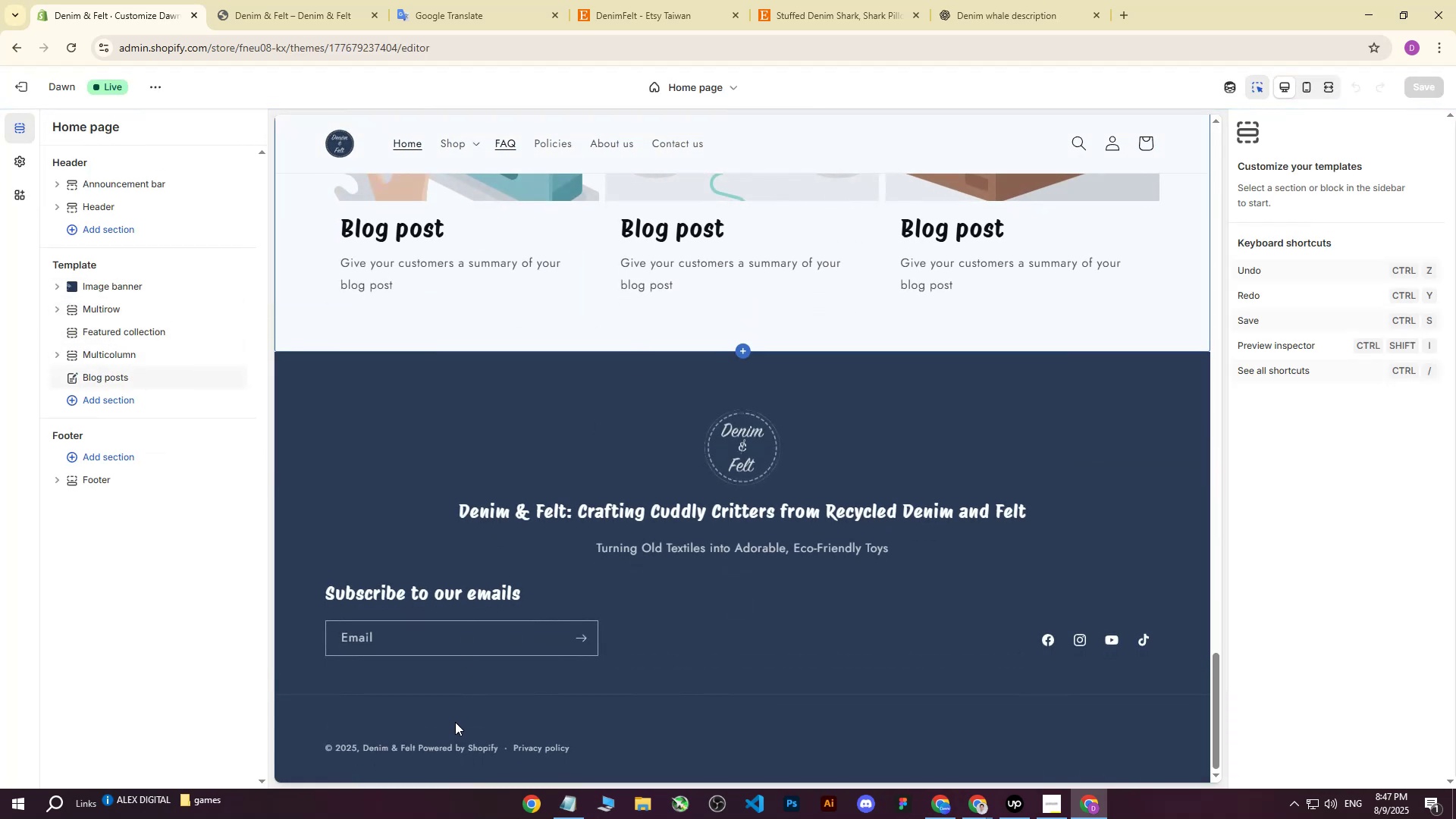 
left_click([455, 723])
 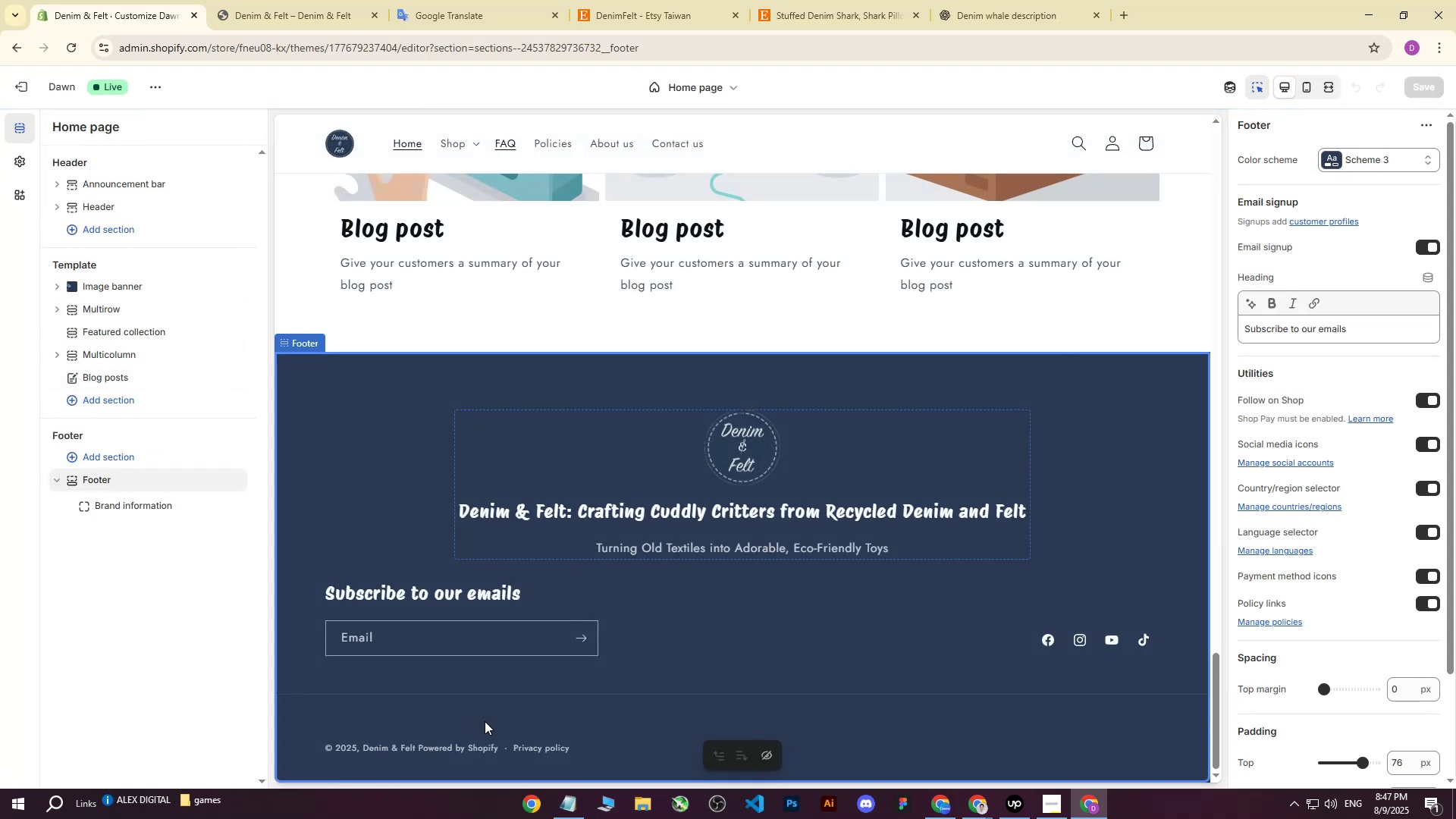 
left_click([518, 728])
 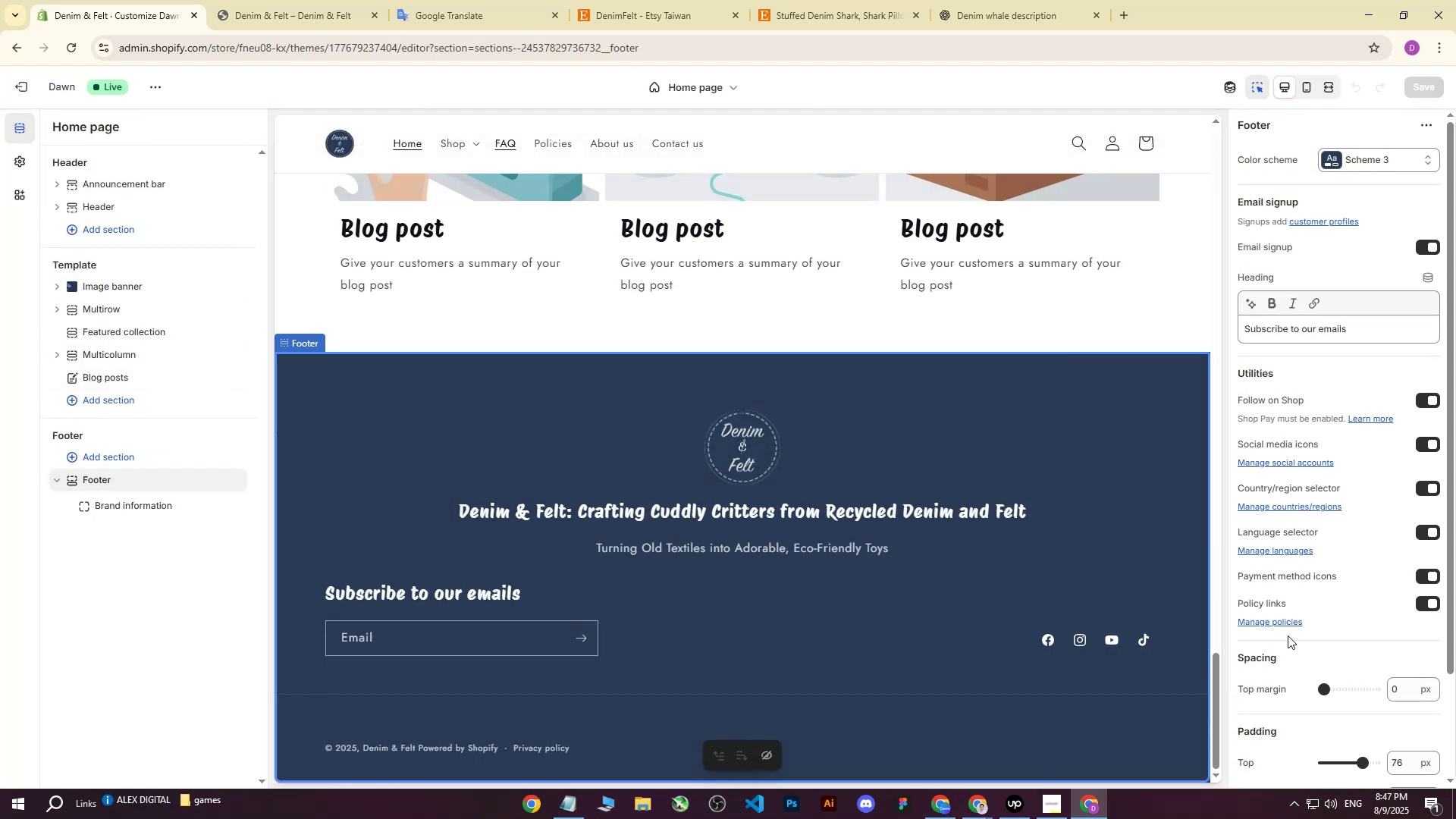 
scroll: coordinate [1315, 612], scroll_direction: down, amount: 5.0
 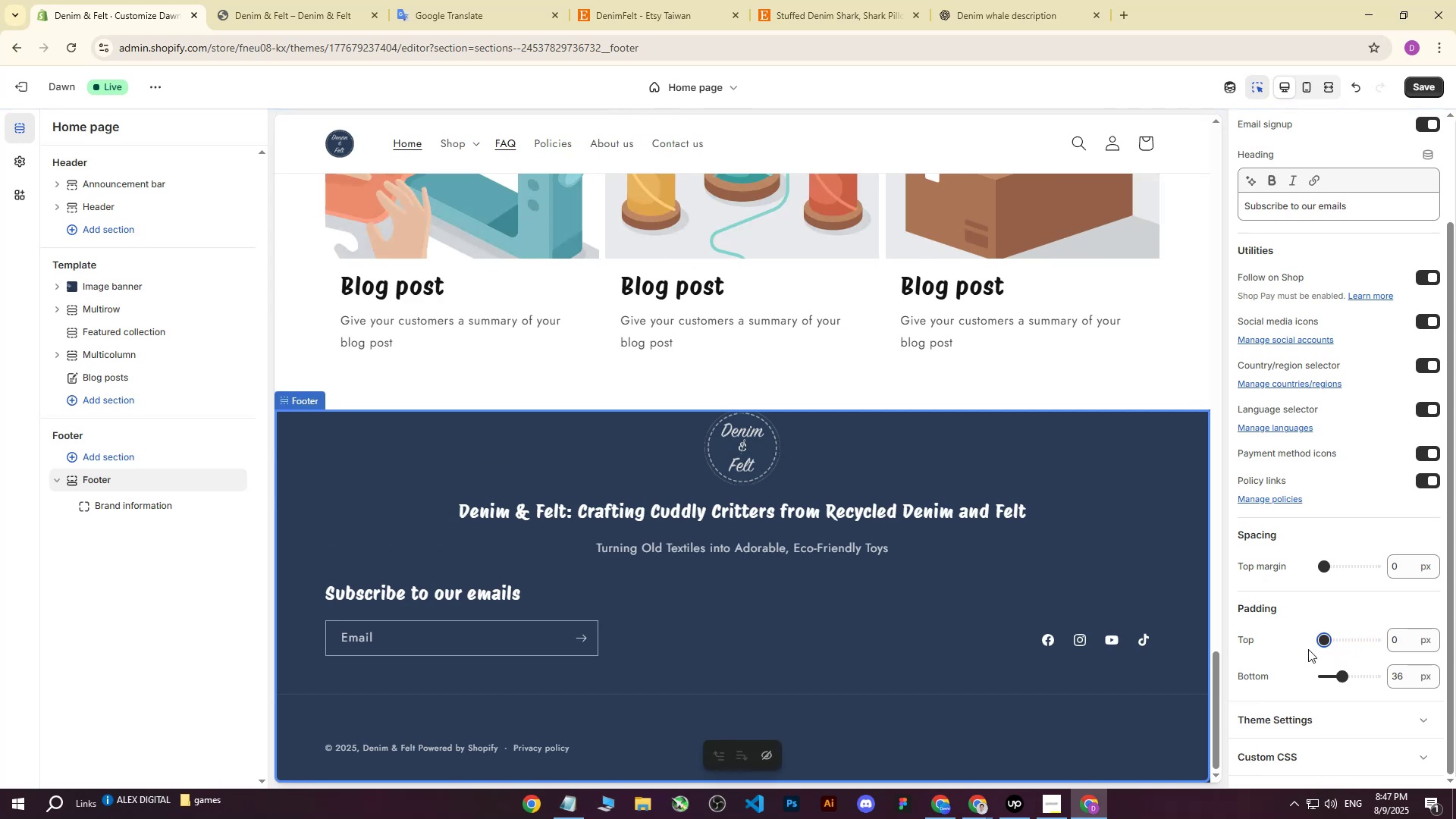 
wait(5.17)
 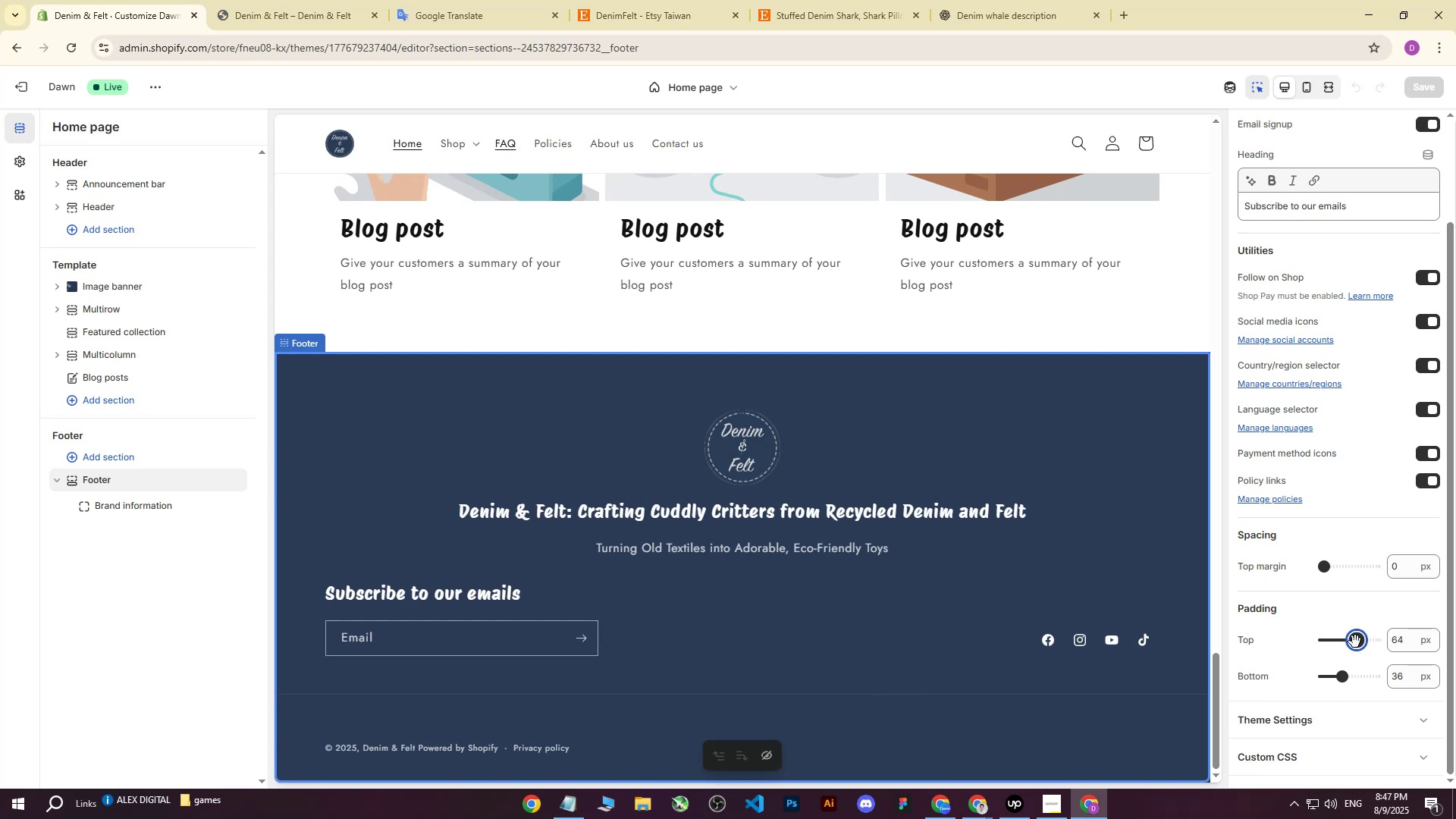 
key(Control+Z)
 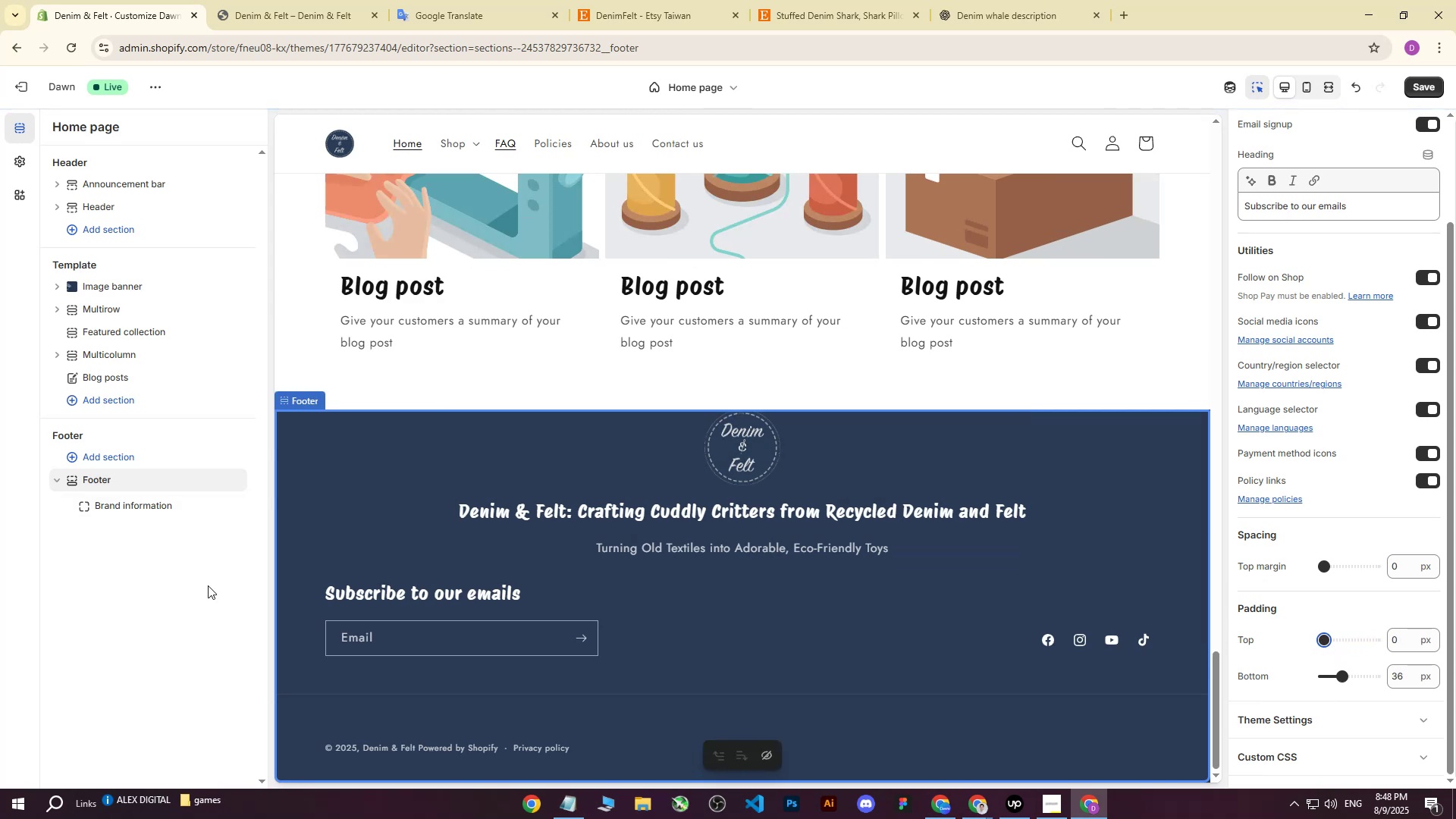 
left_click([189, 590])
 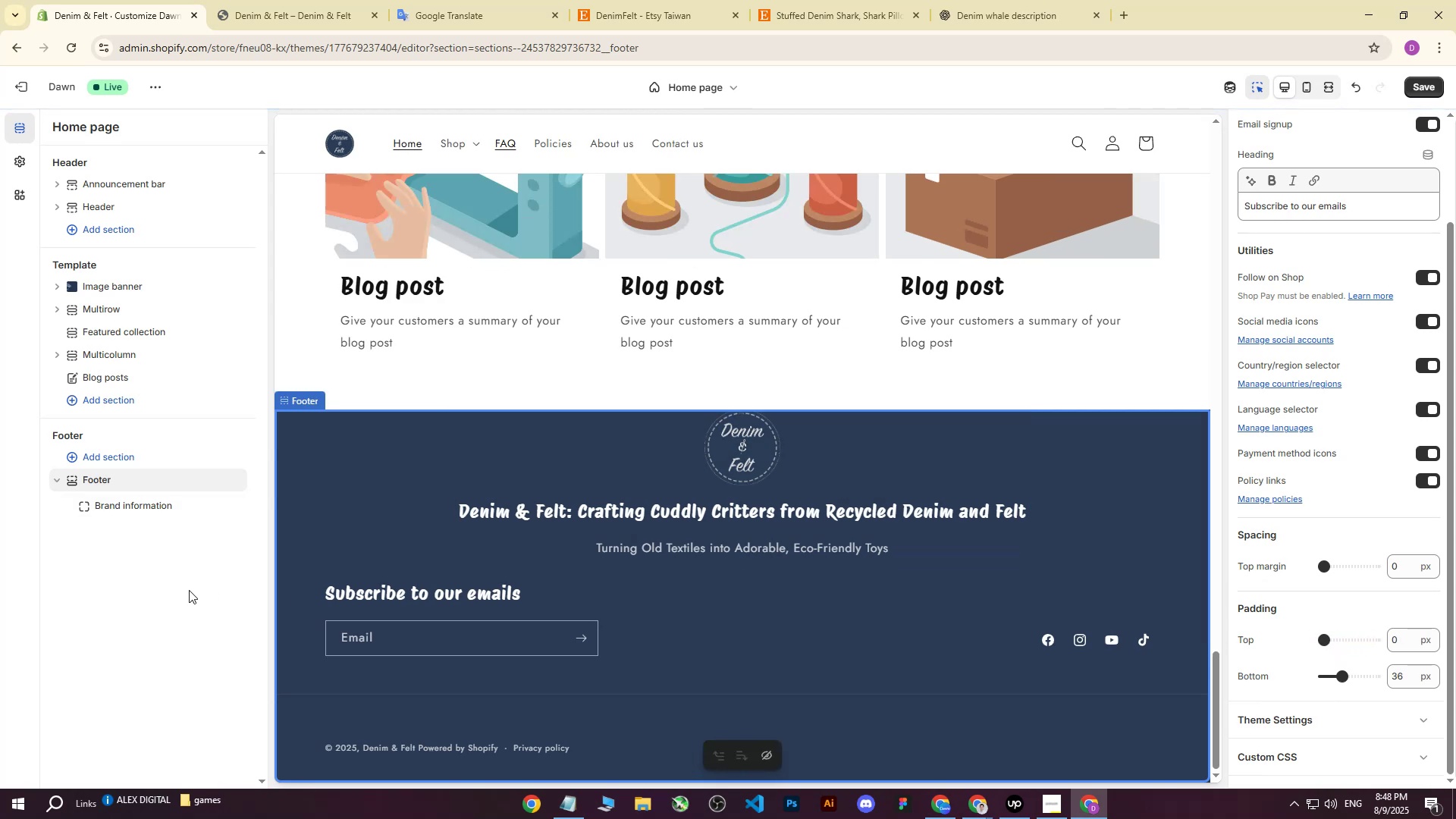 
key(Control+Z)
 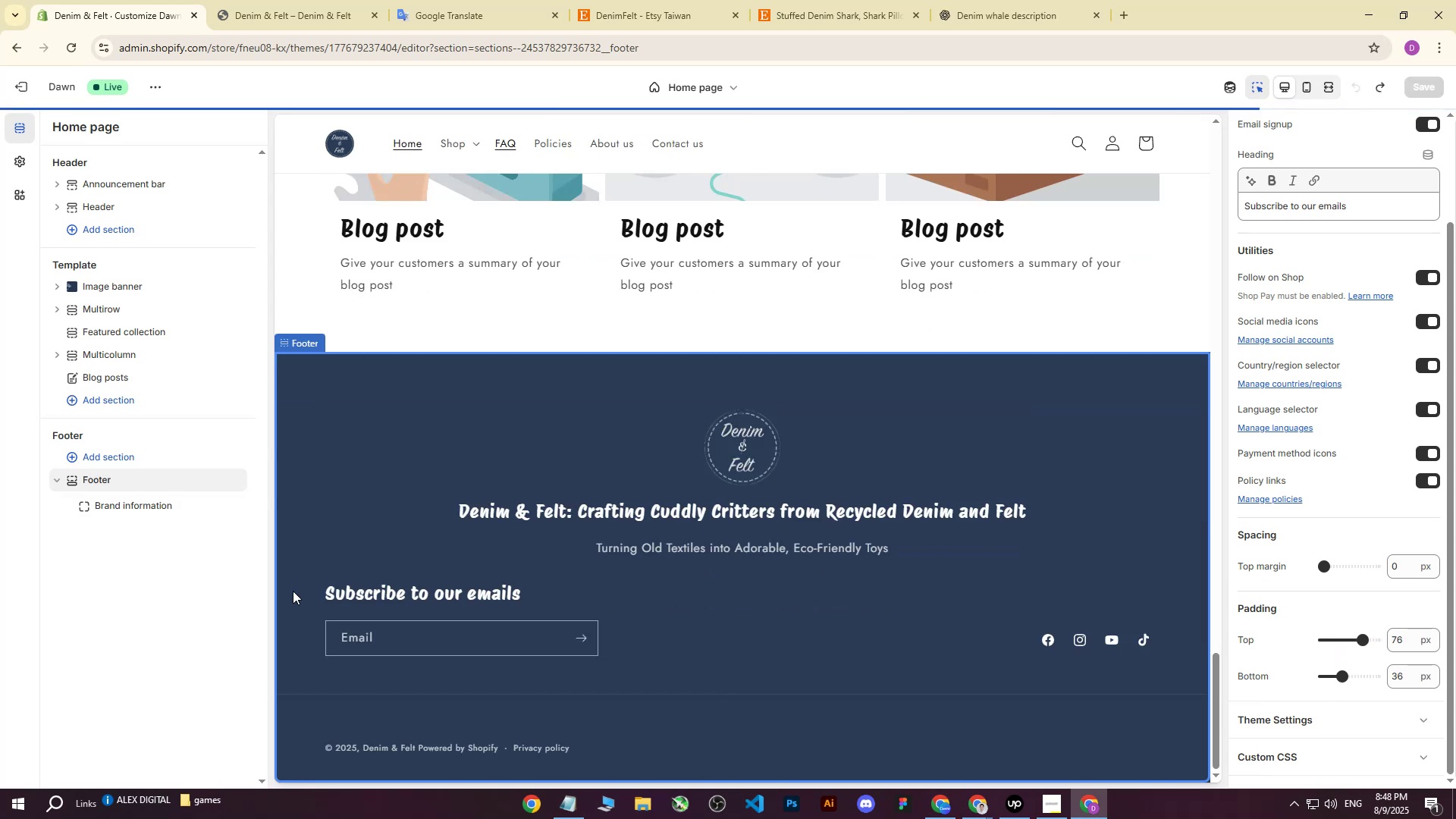 
scroll: coordinate [425, 601], scroll_direction: down, amount: 4.0
 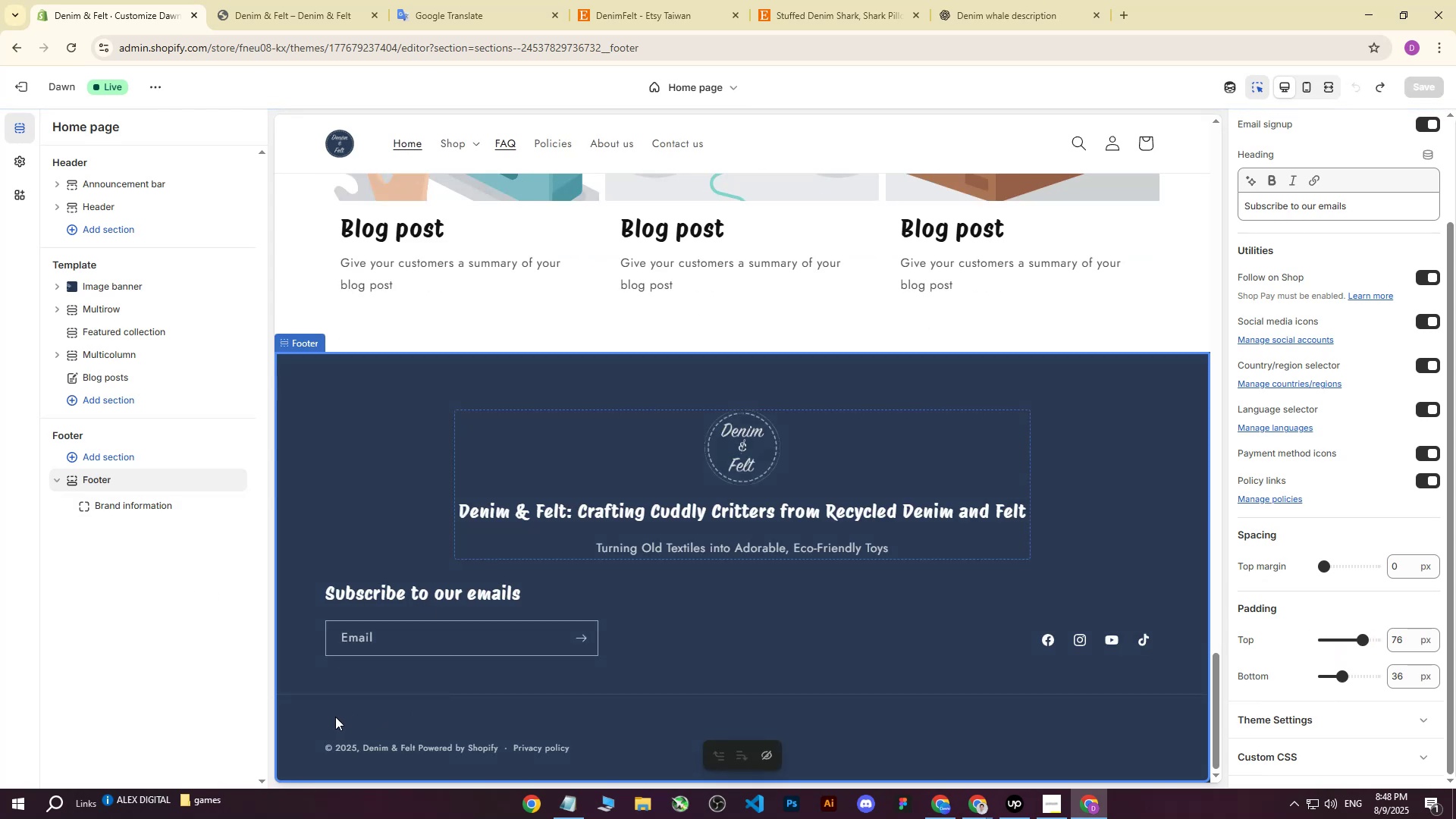 
double_click([335, 717])
 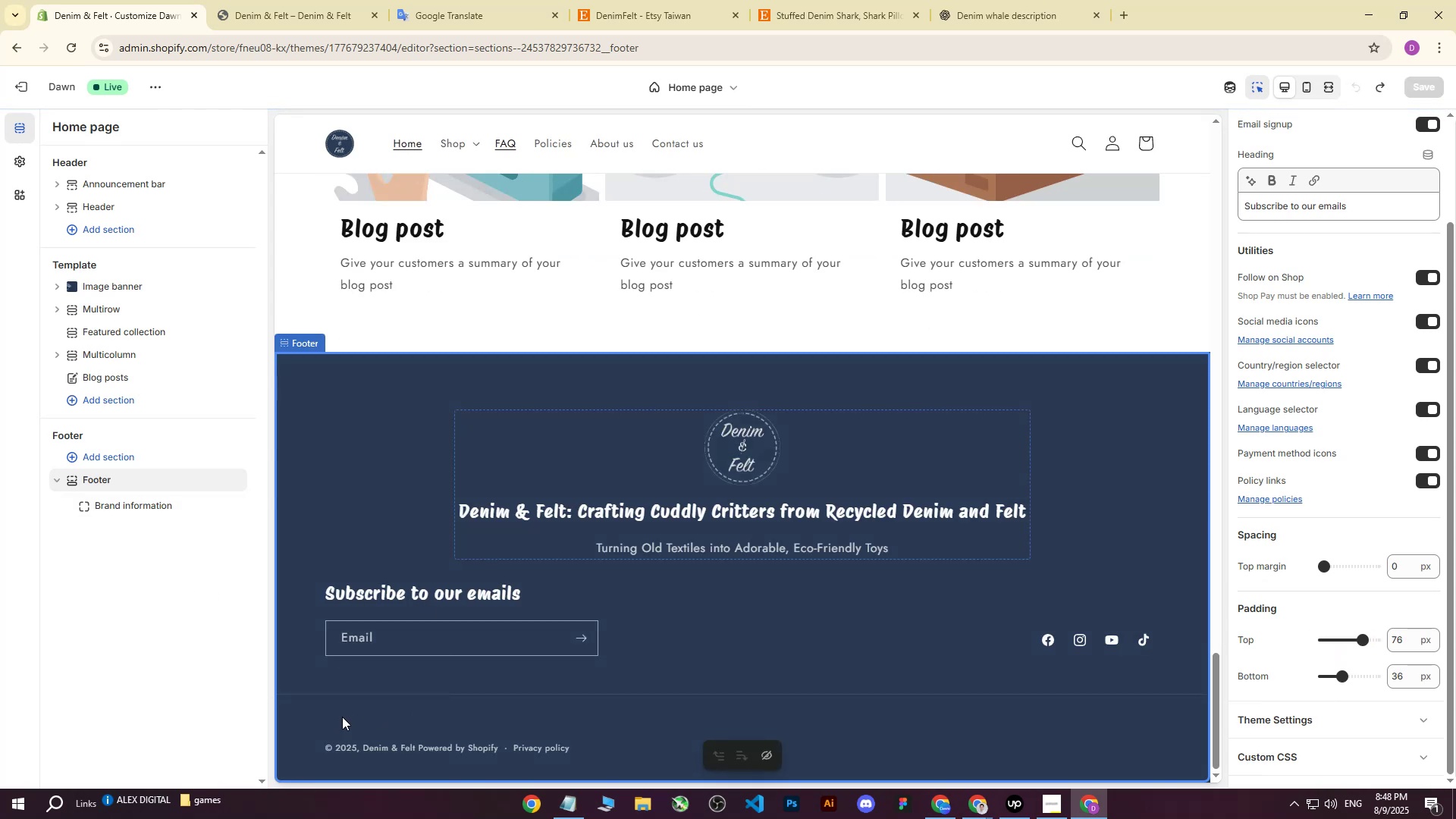 
triple_click([342, 717])
 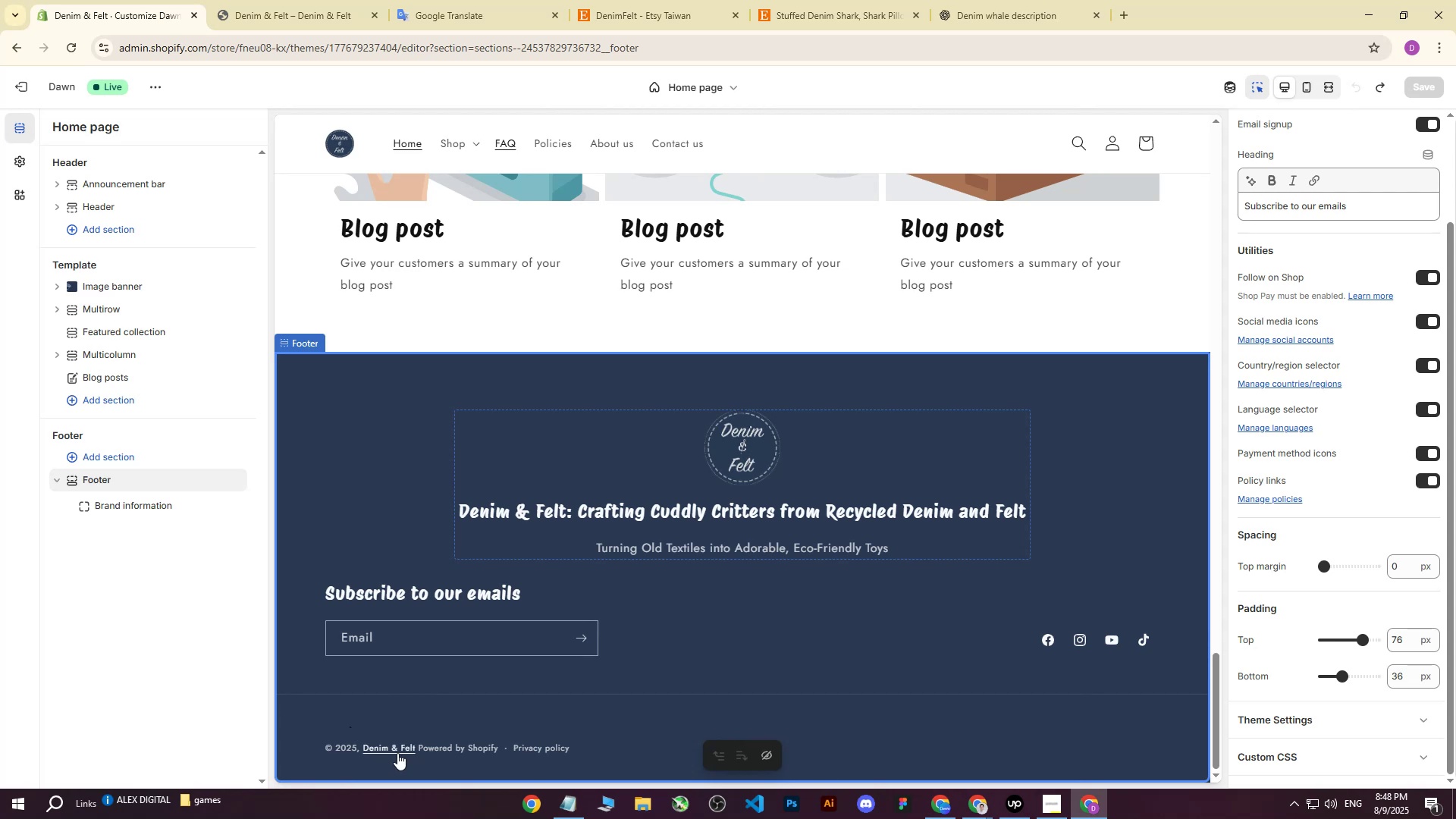 
triple_click([397, 753])
 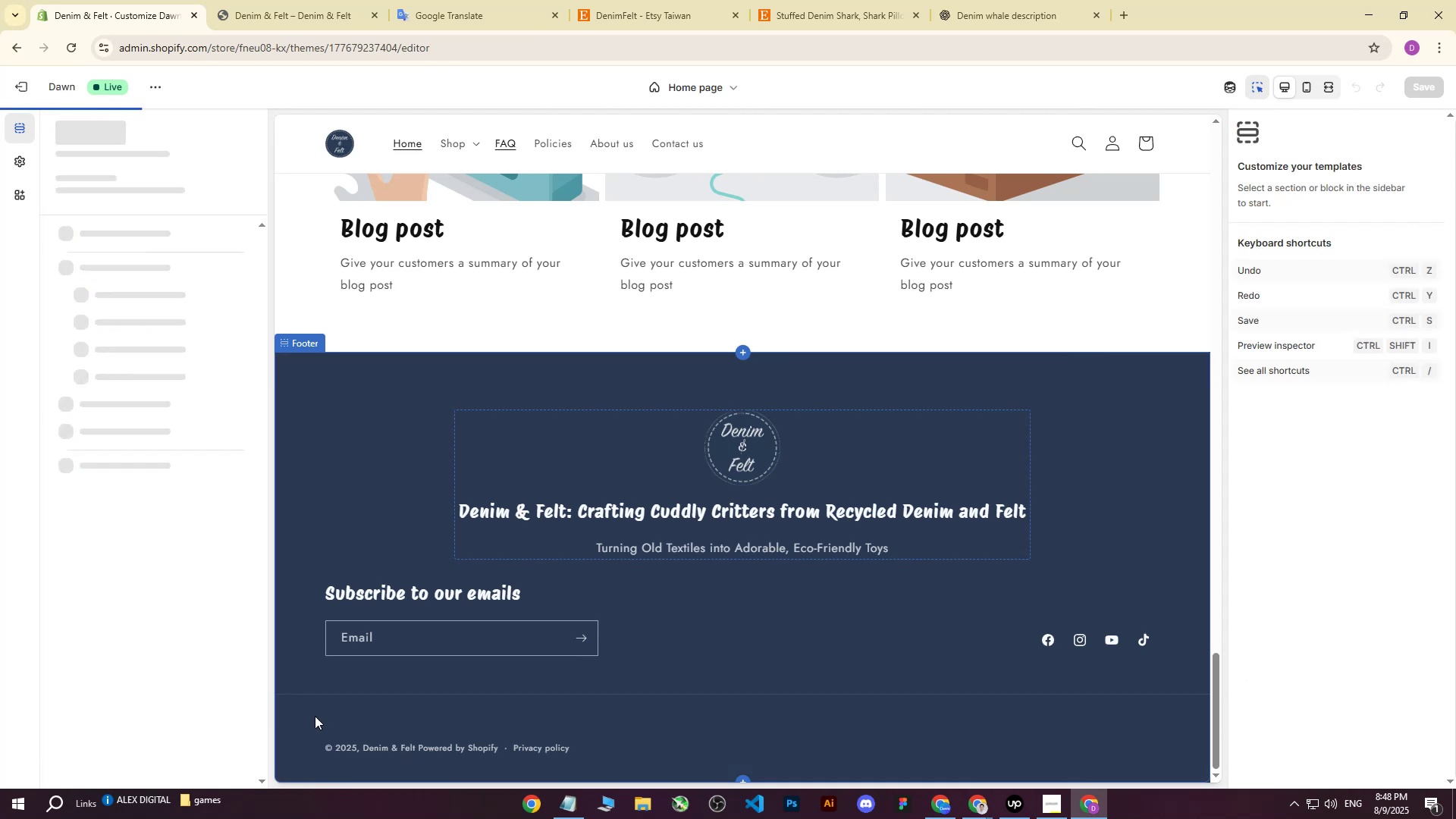 
left_click([315, 716])
 